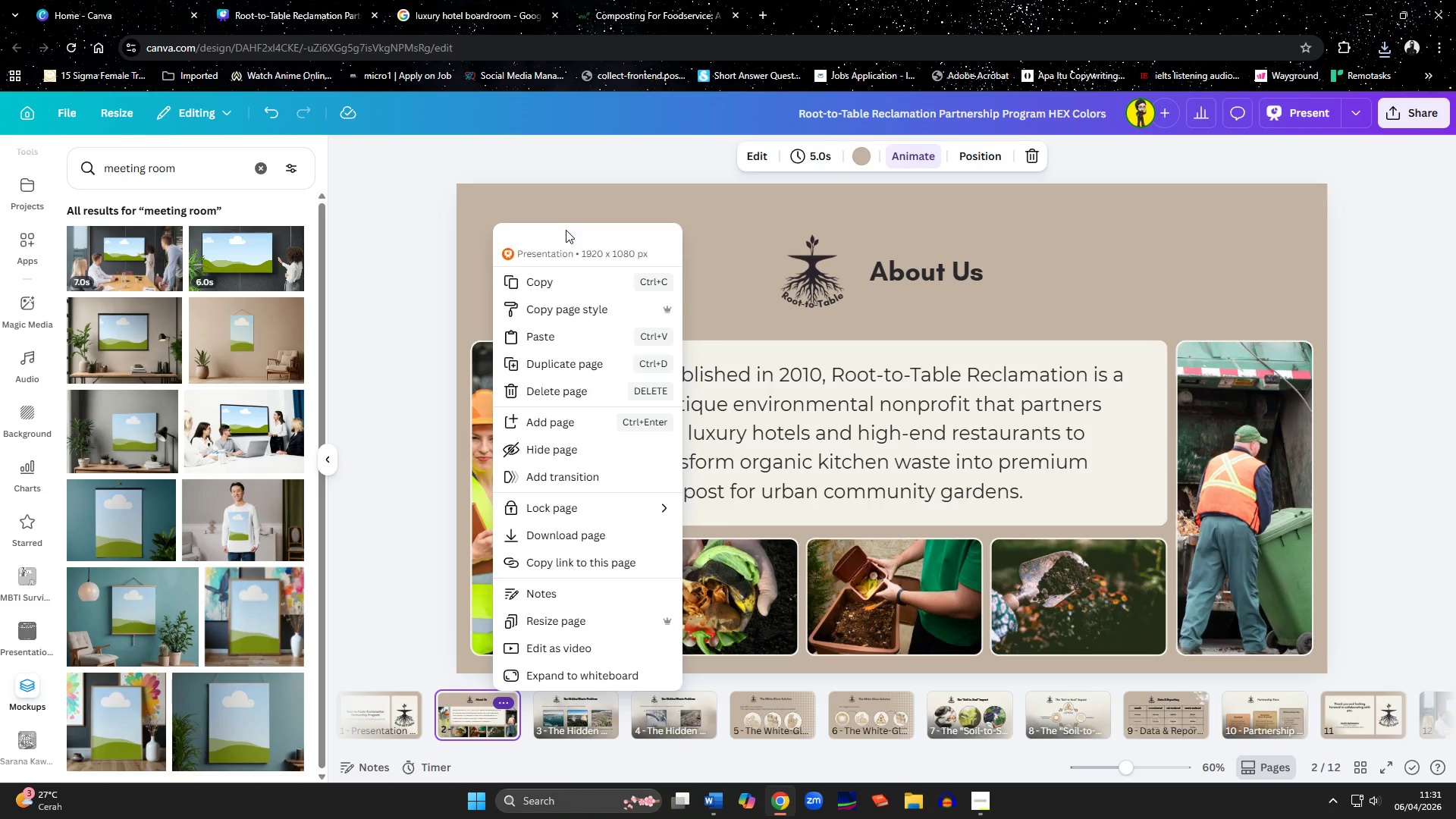 
type(Ao)
key(Backspace)
type( b)
key(Backspace)
type(out Us)
 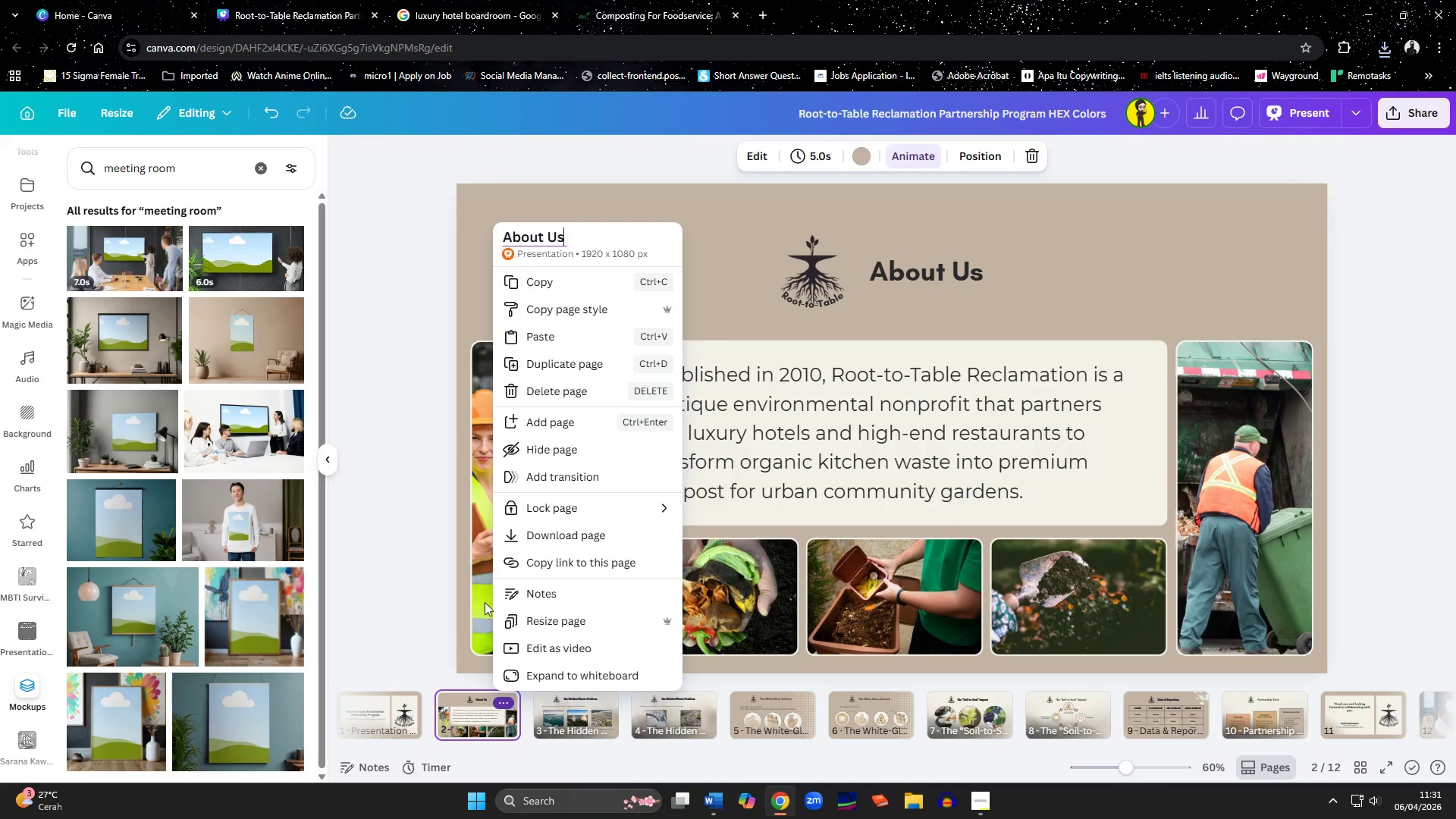 
left_click([593, 727])
 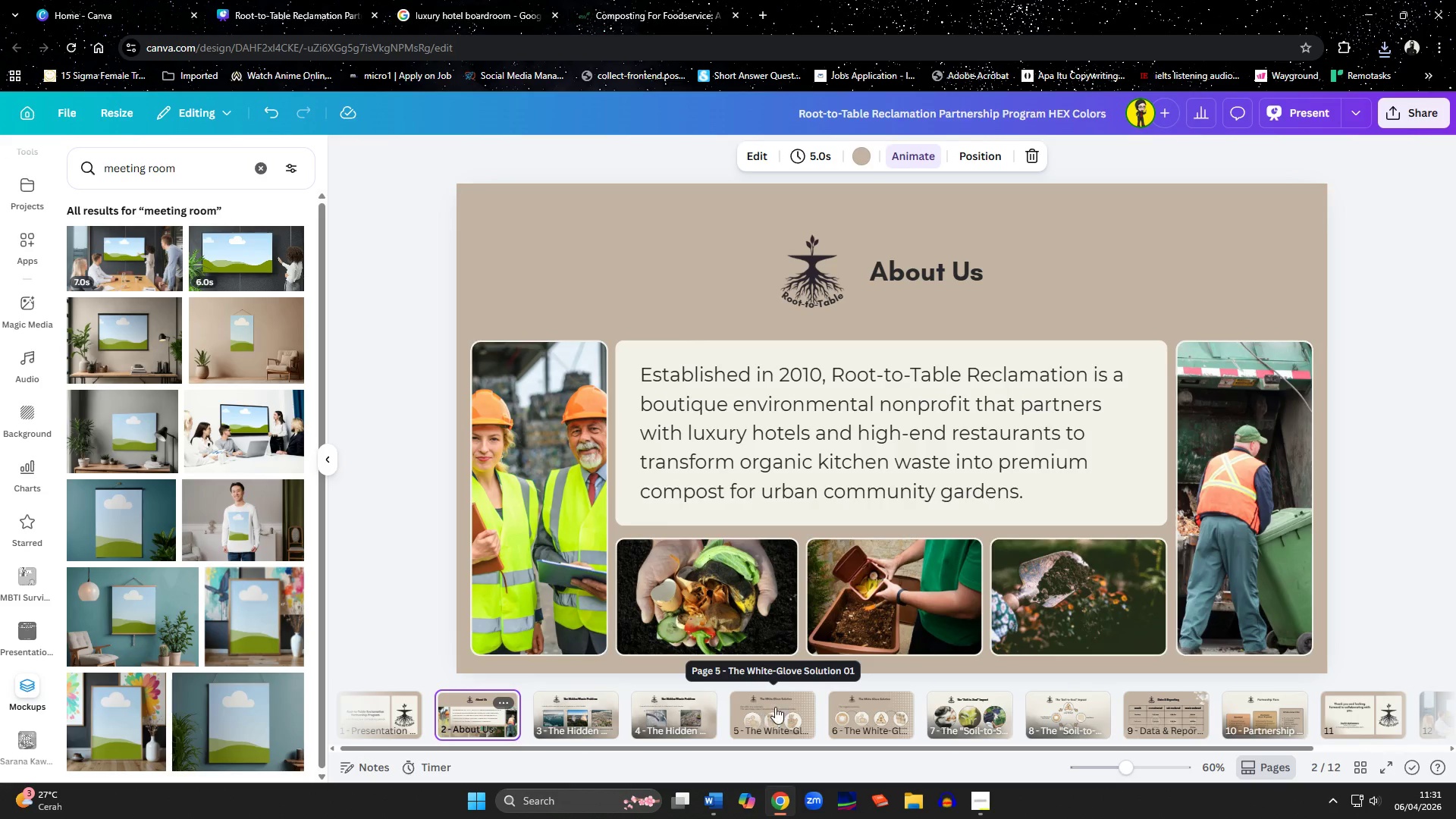 
left_click([846, 707])
 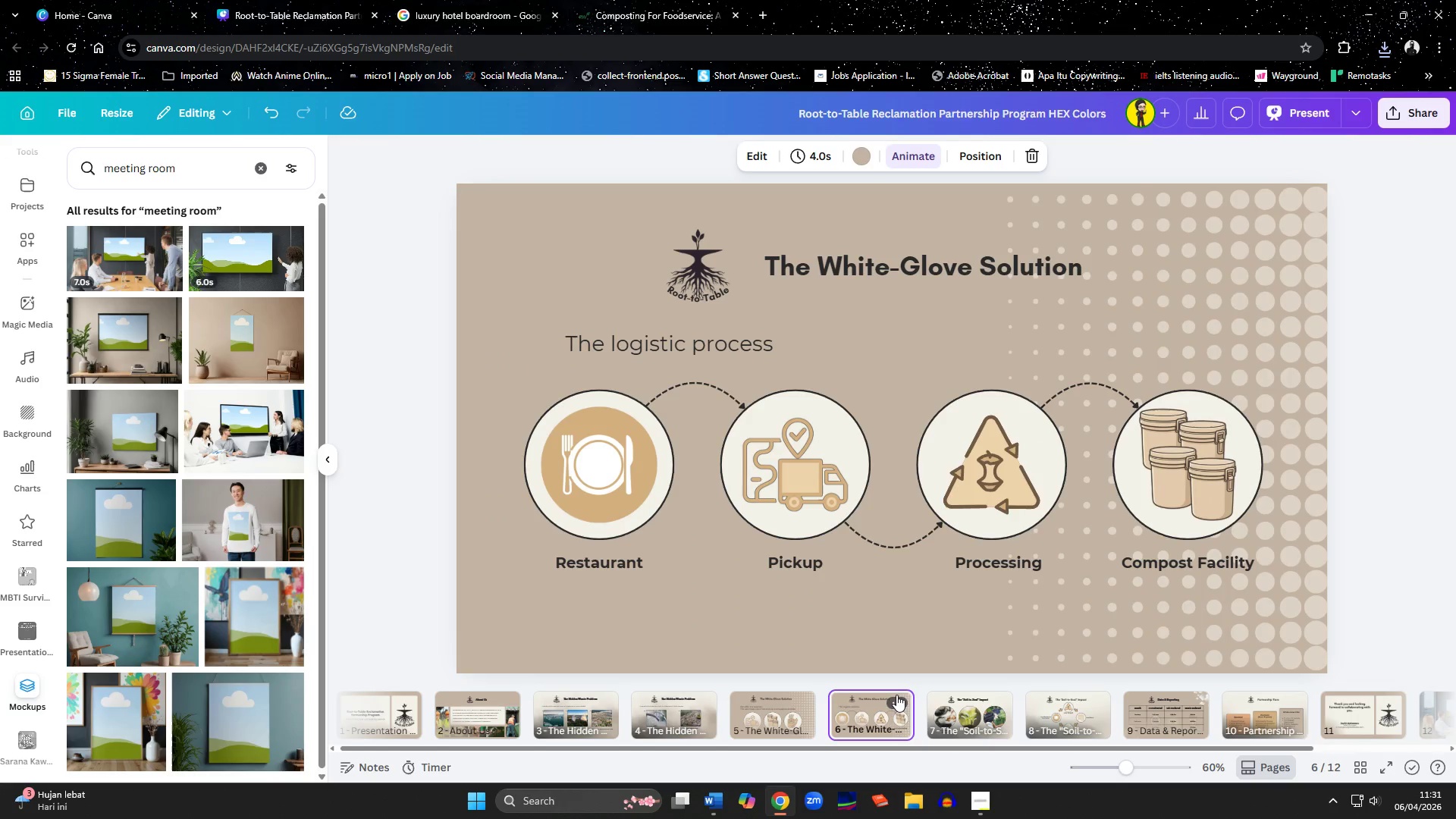 
left_click([896, 700])
 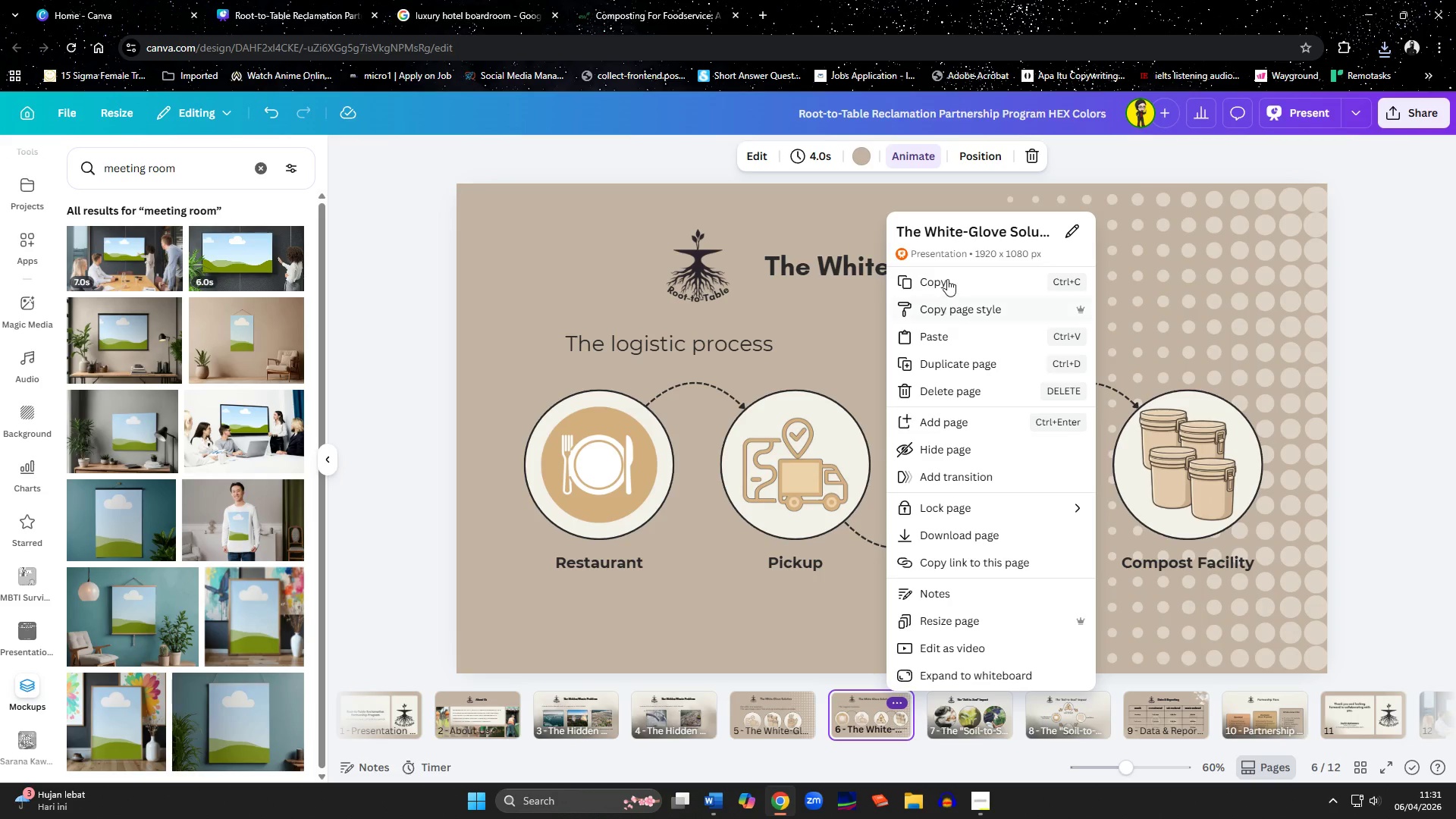 
left_click([987, 227])
 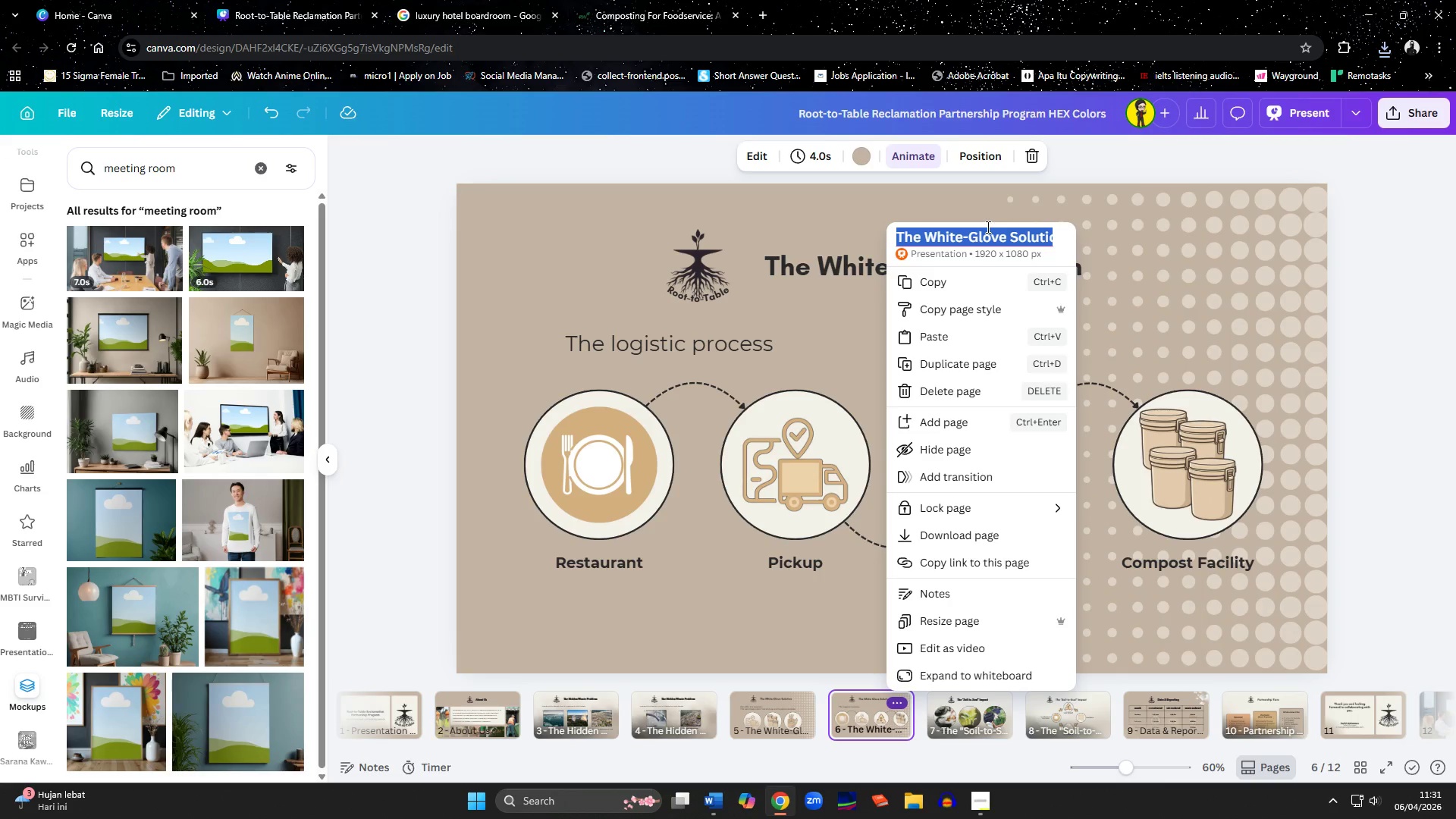 
key(End)
 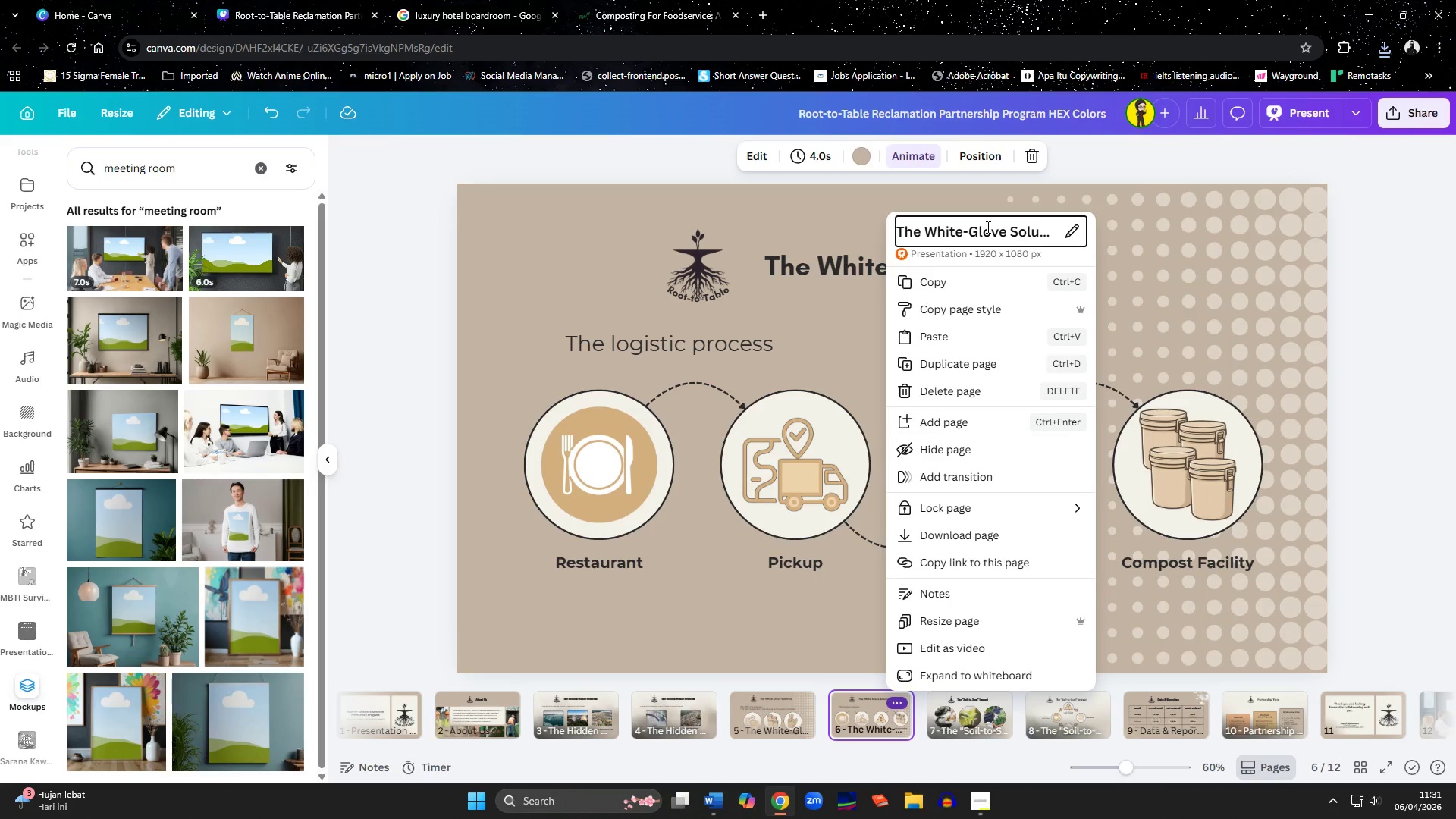 
key(ArrowLeft)
 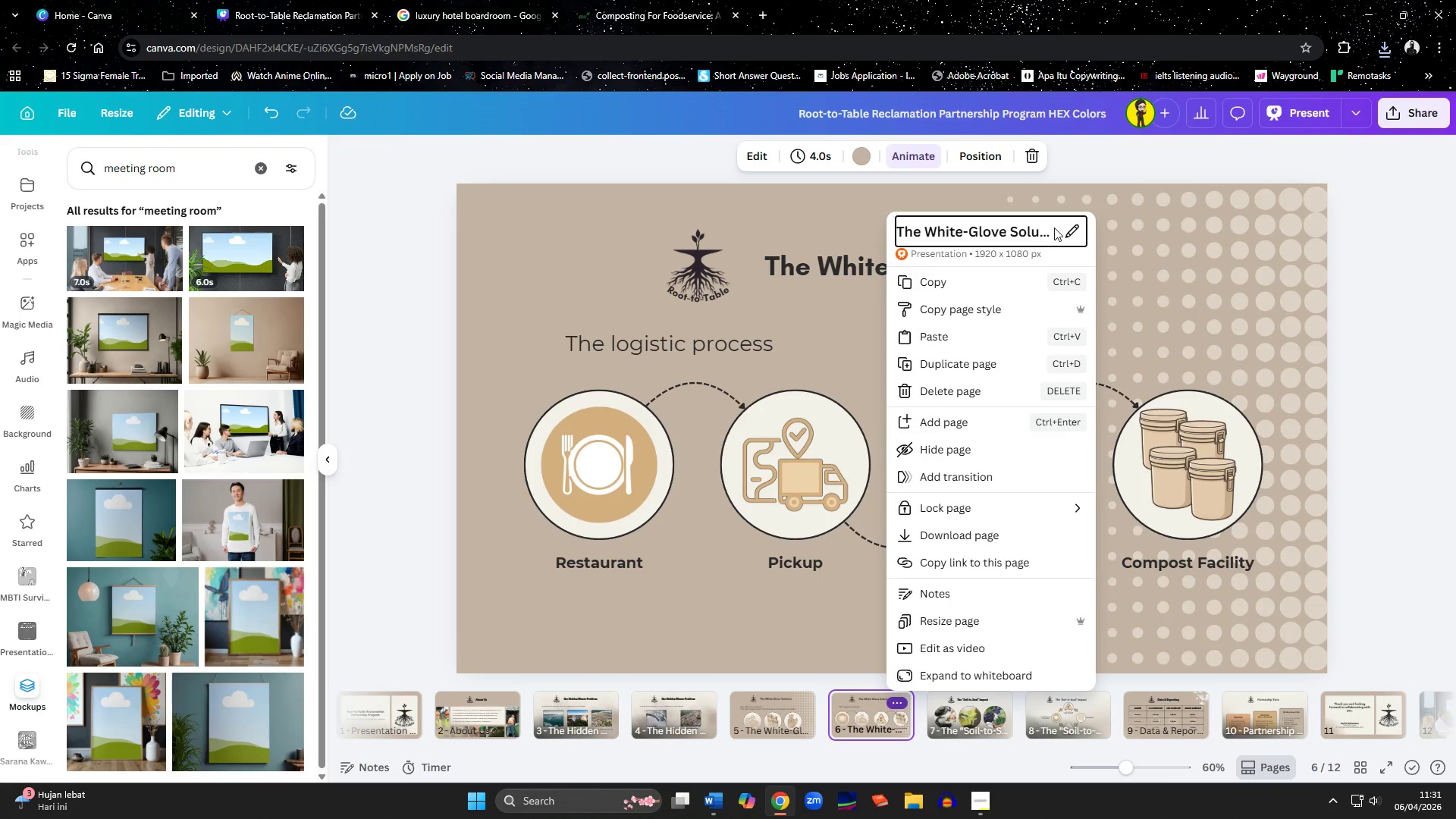 
left_click([1011, 231])
 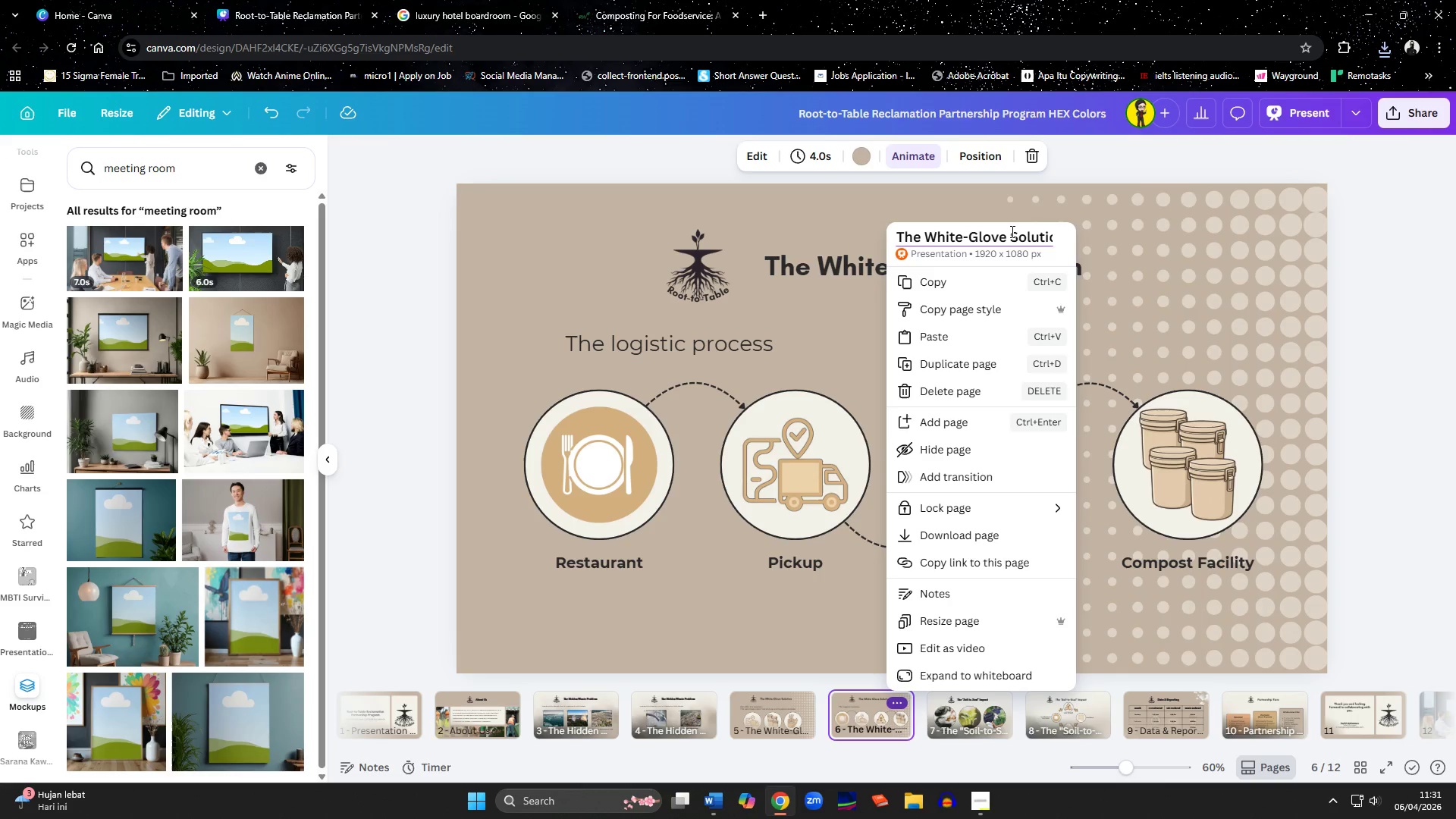 
hold_key(key=ArrowRight, duration=1.19)
 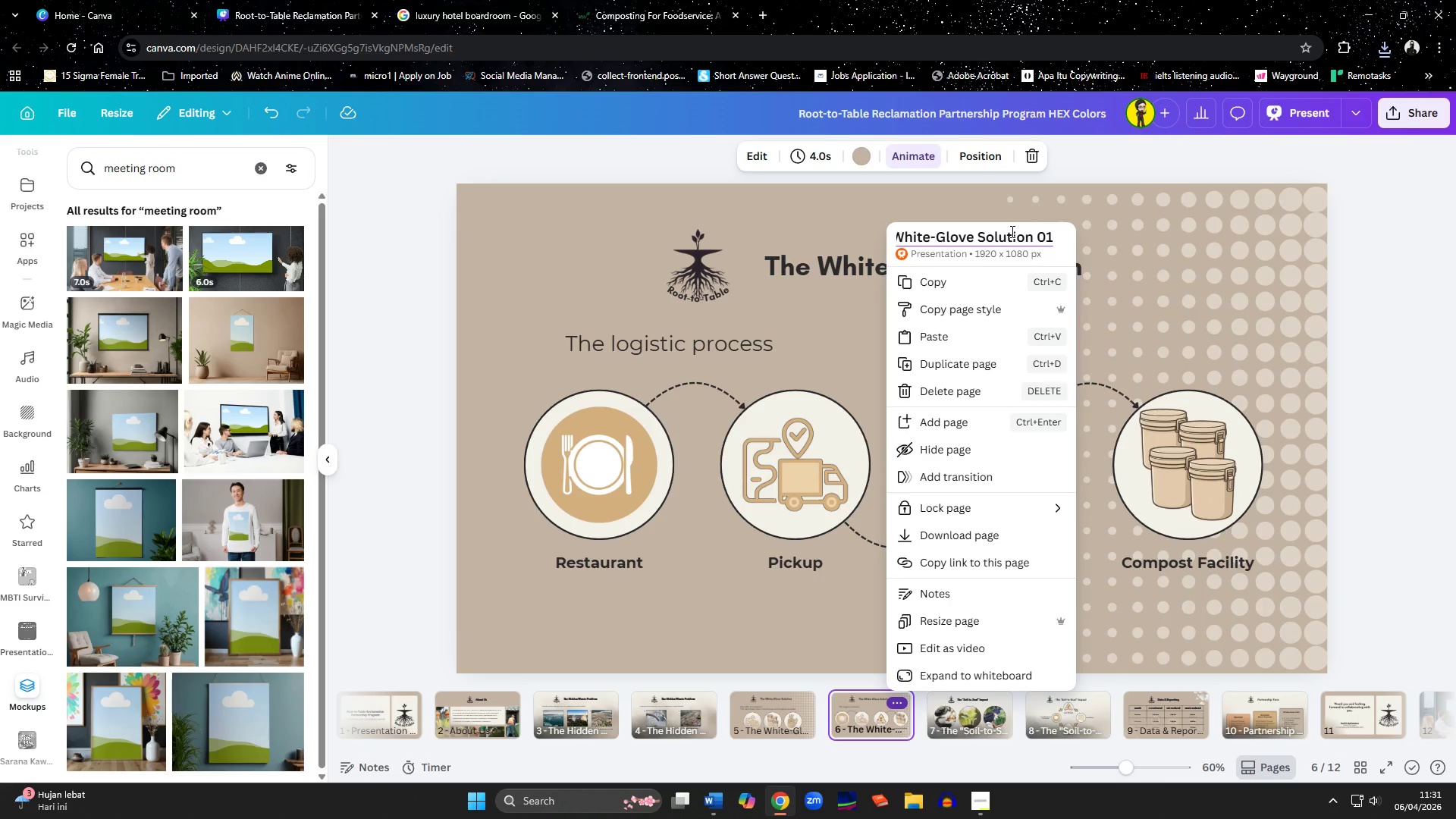 
key(Backspace)
 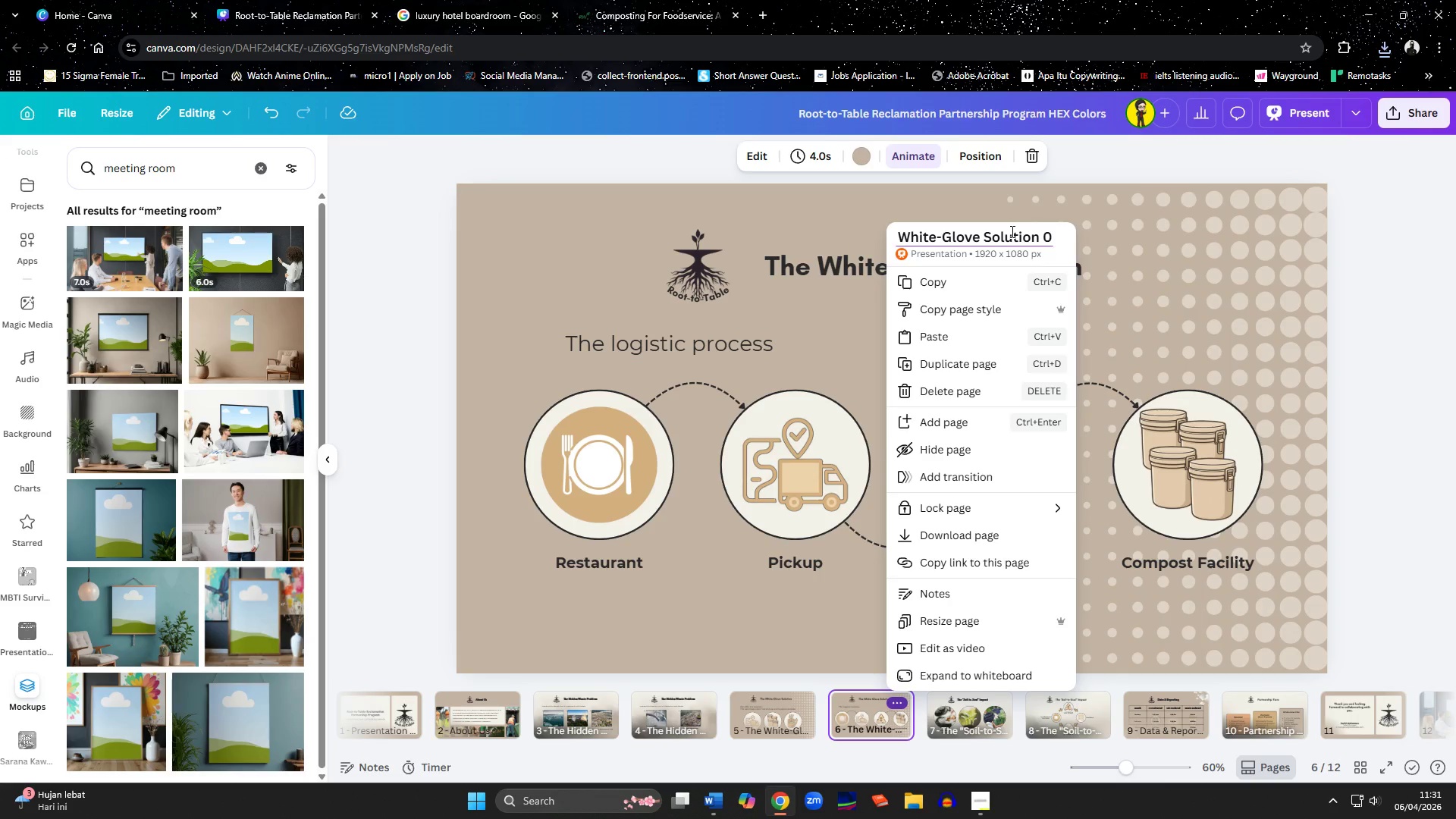 
key(2)
 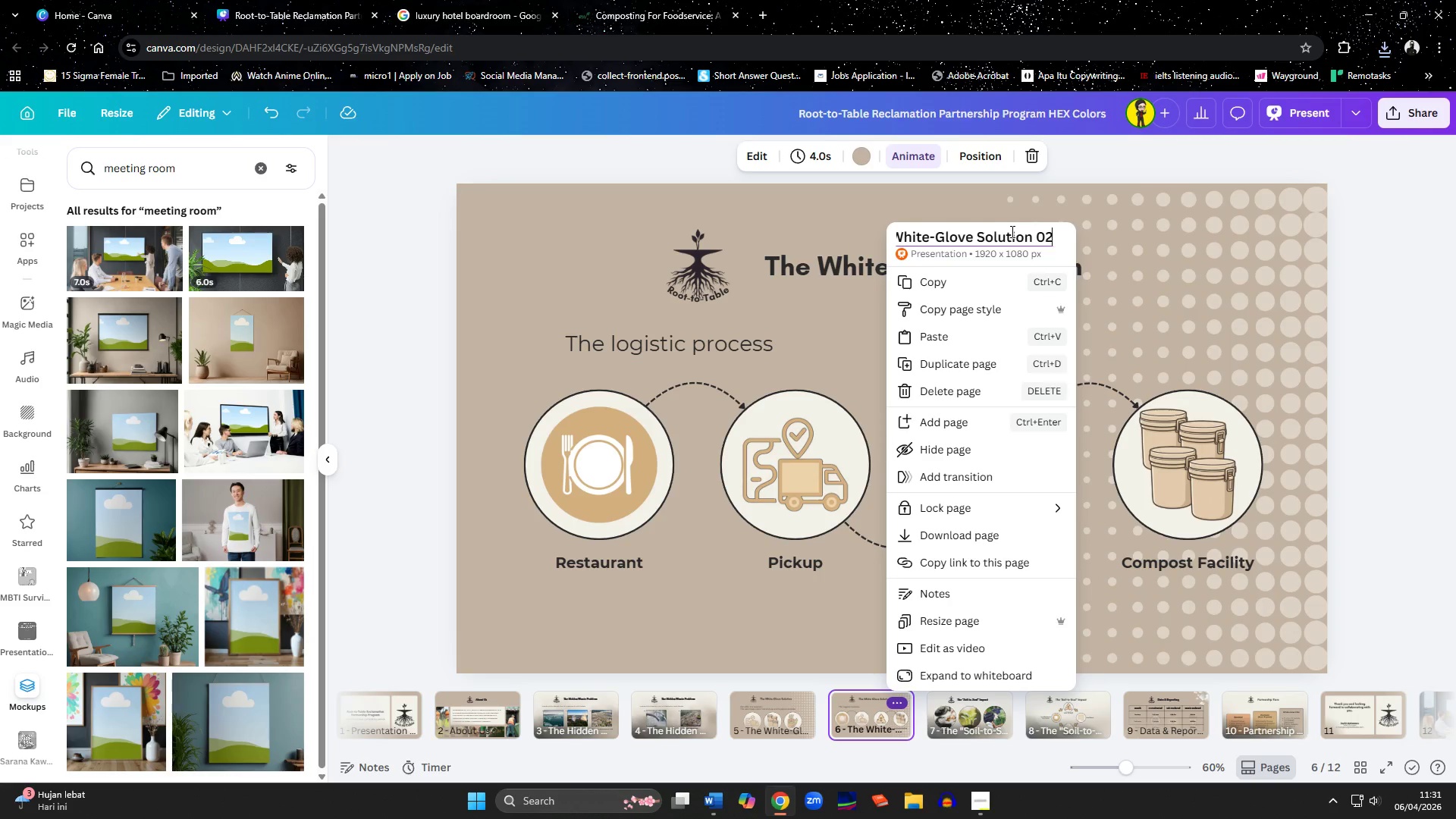 
key(Enter)
 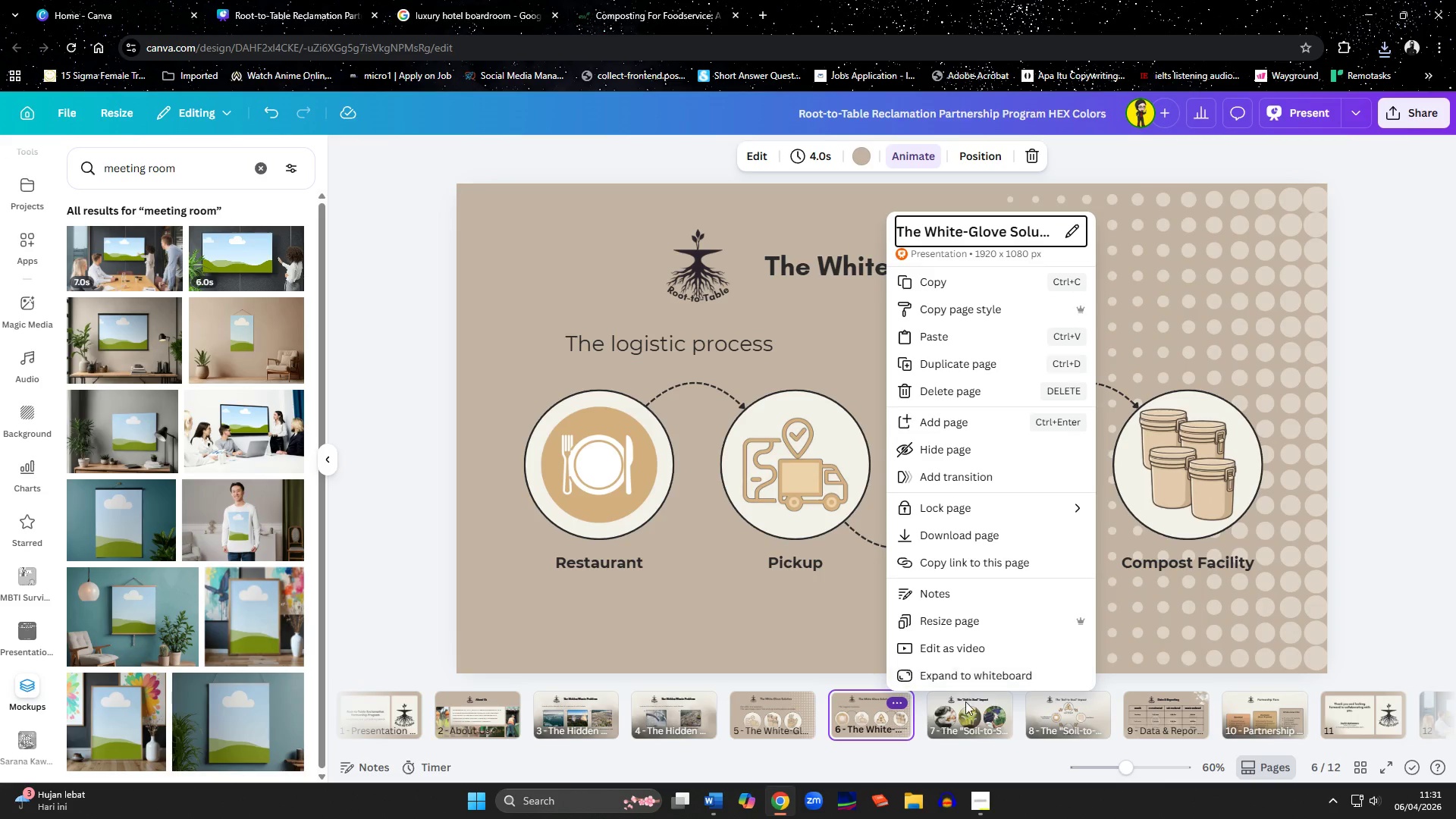 
left_click([970, 715])
 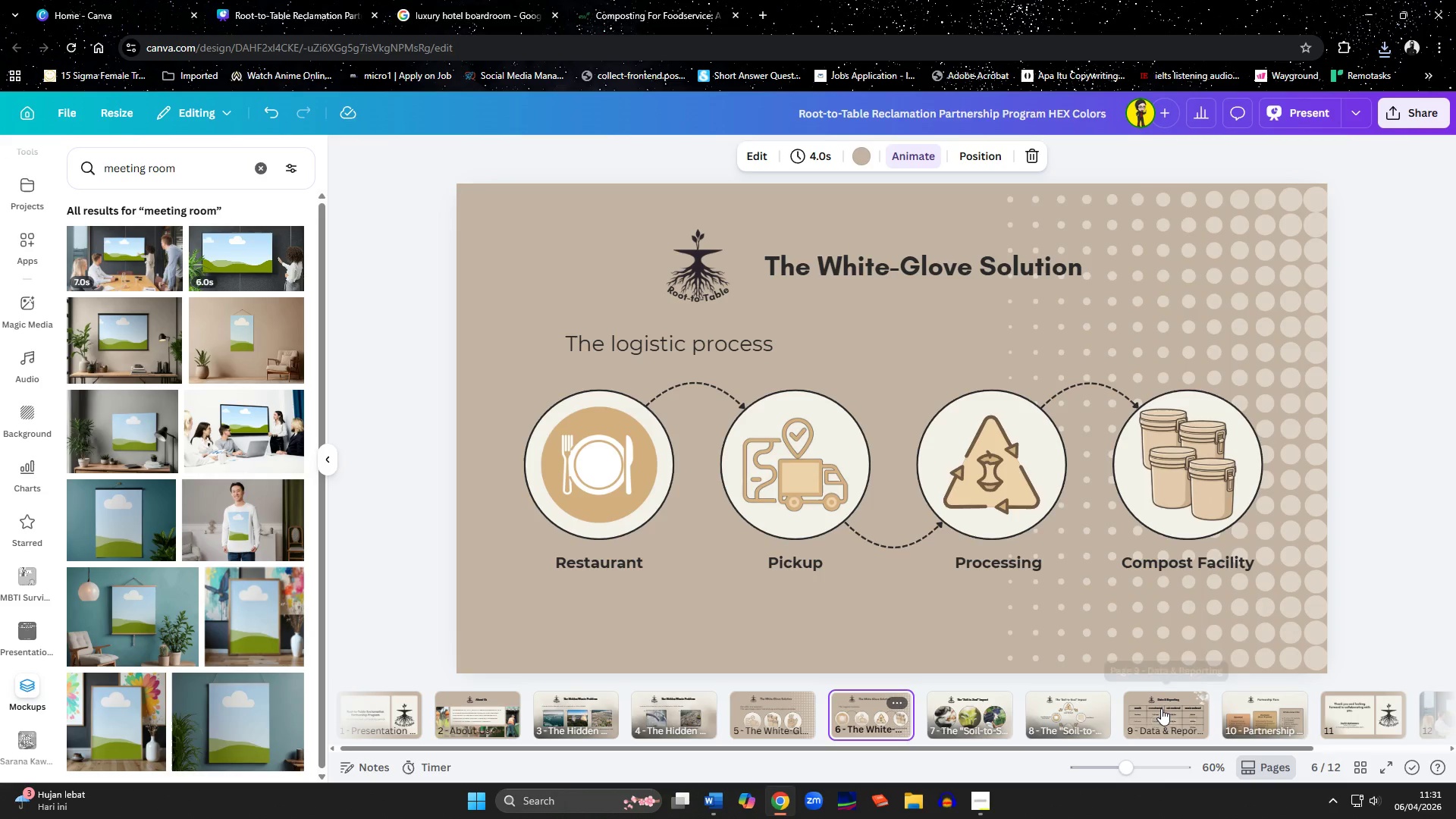 
mouse_move([1269, 707])
 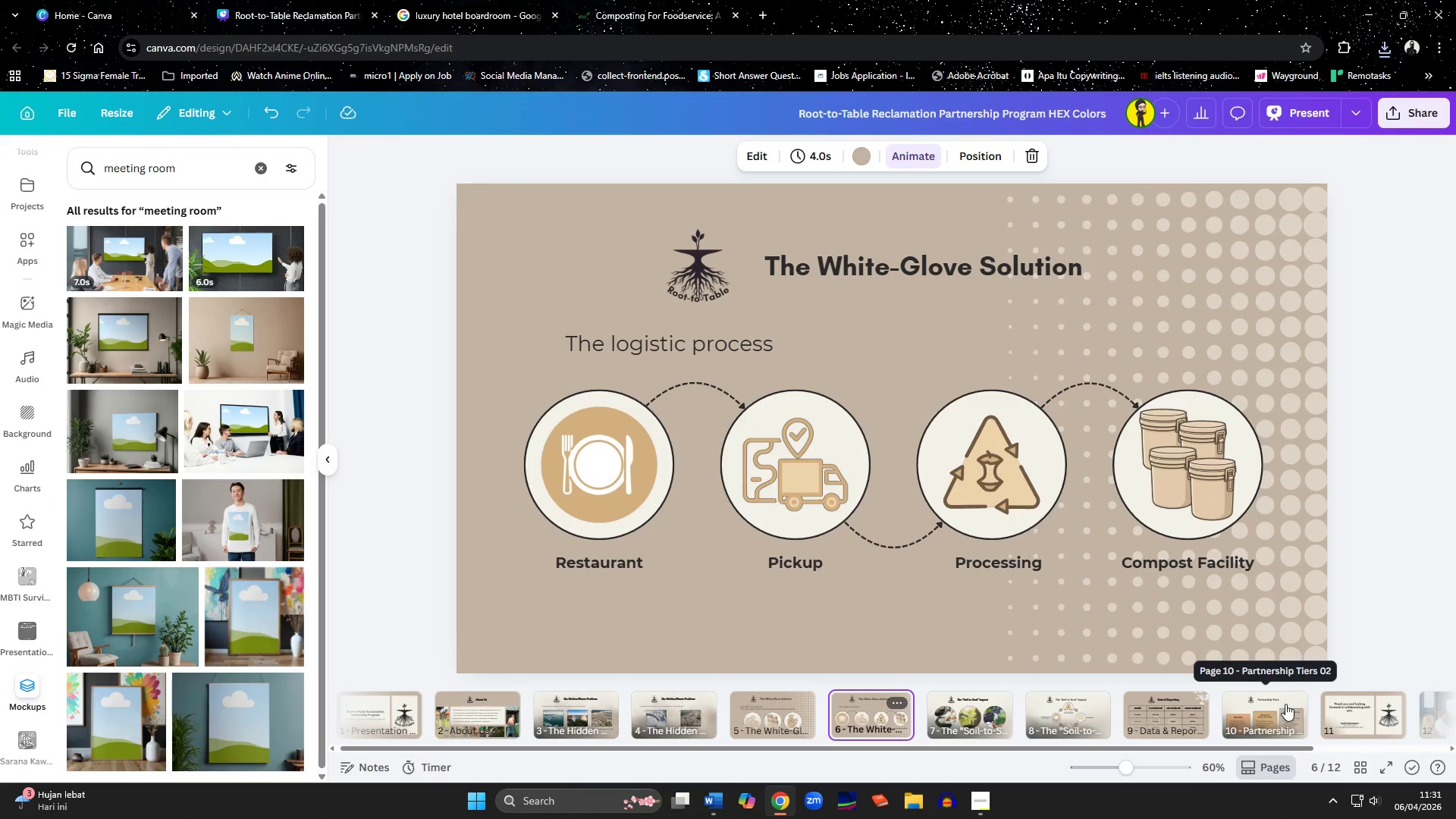 
left_click([1285, 704])
 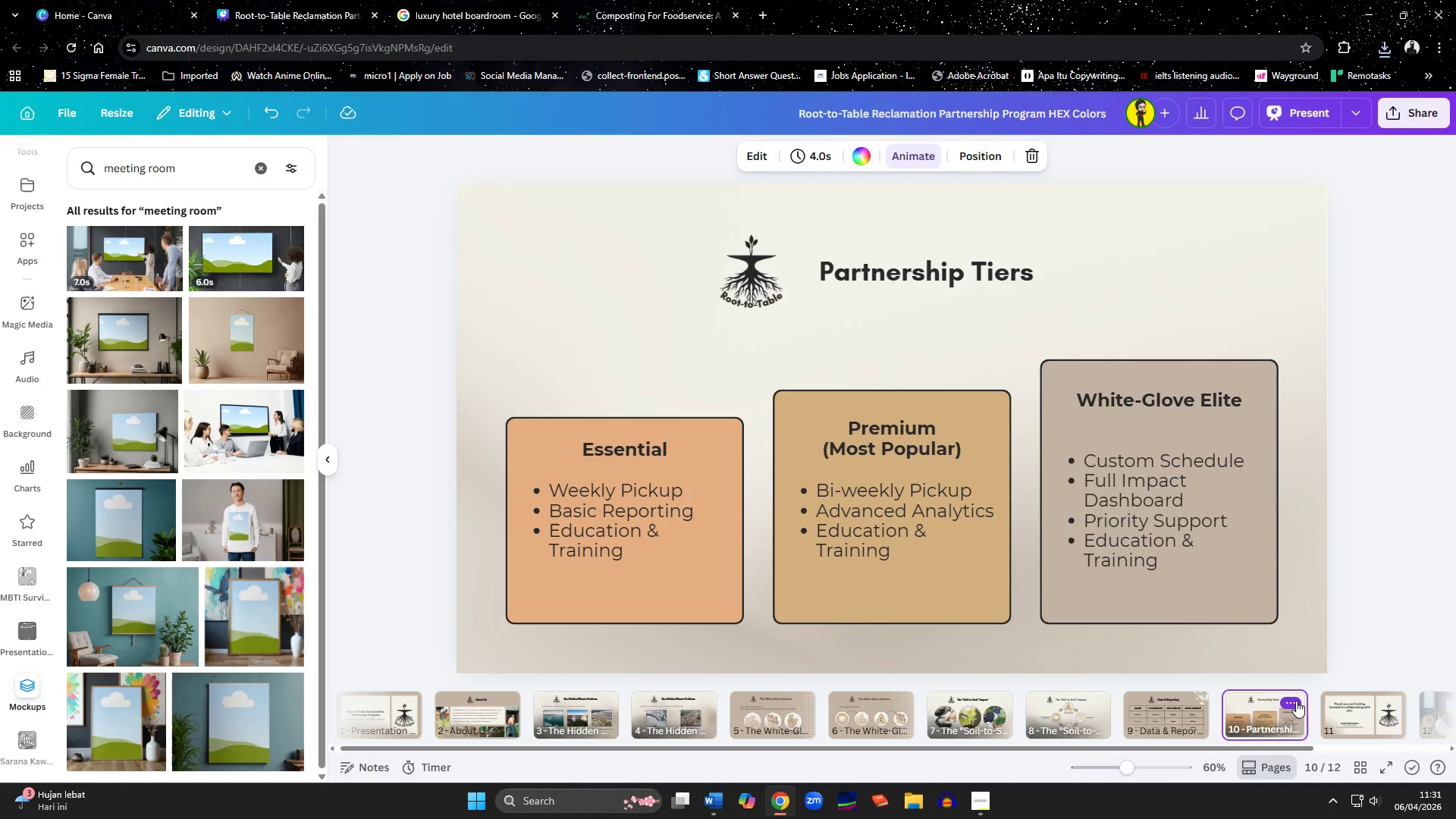 
left_click([1296, 701])
 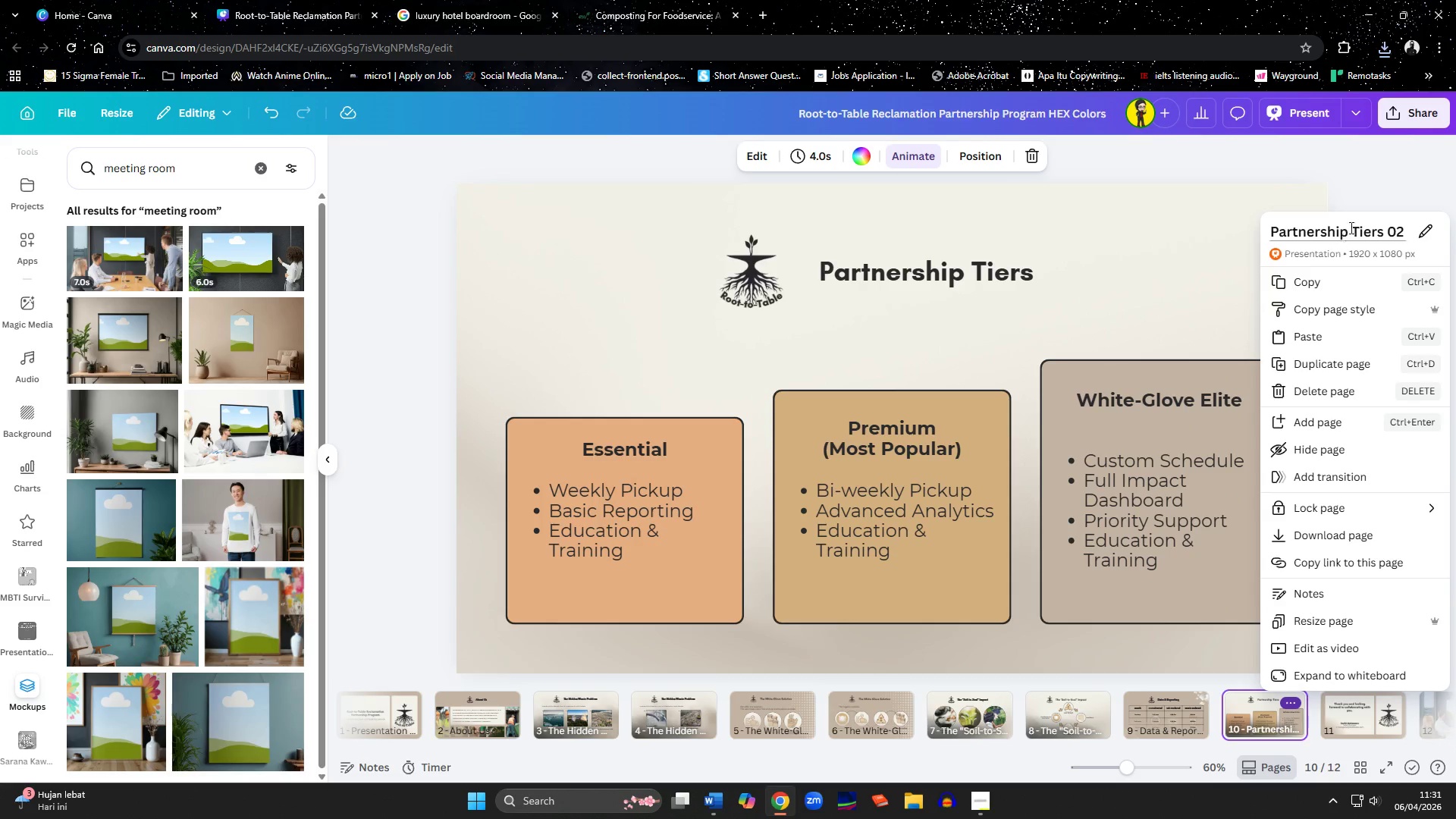 
double_click([1394, 237])
 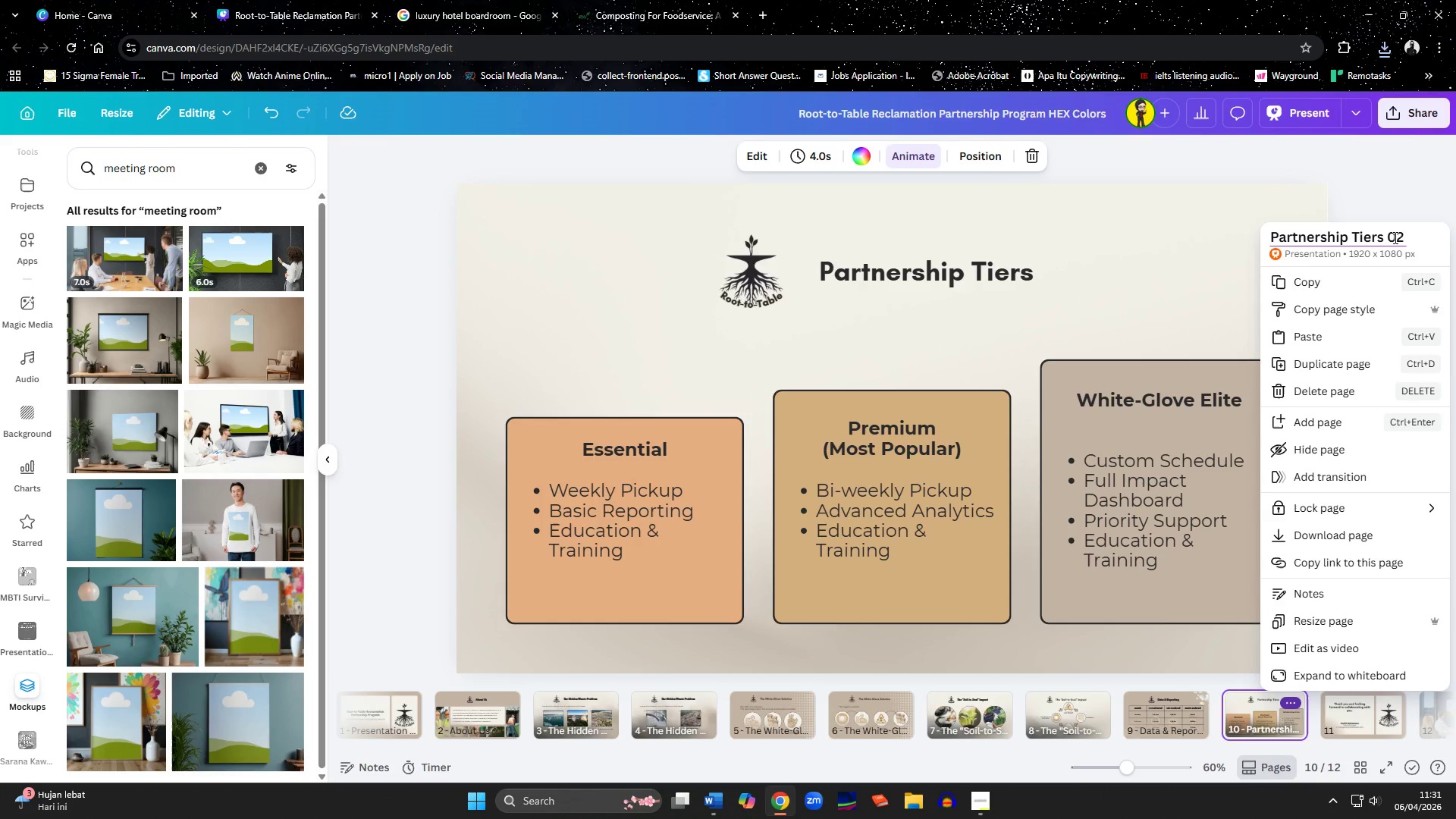 
key(ArrowRight)
 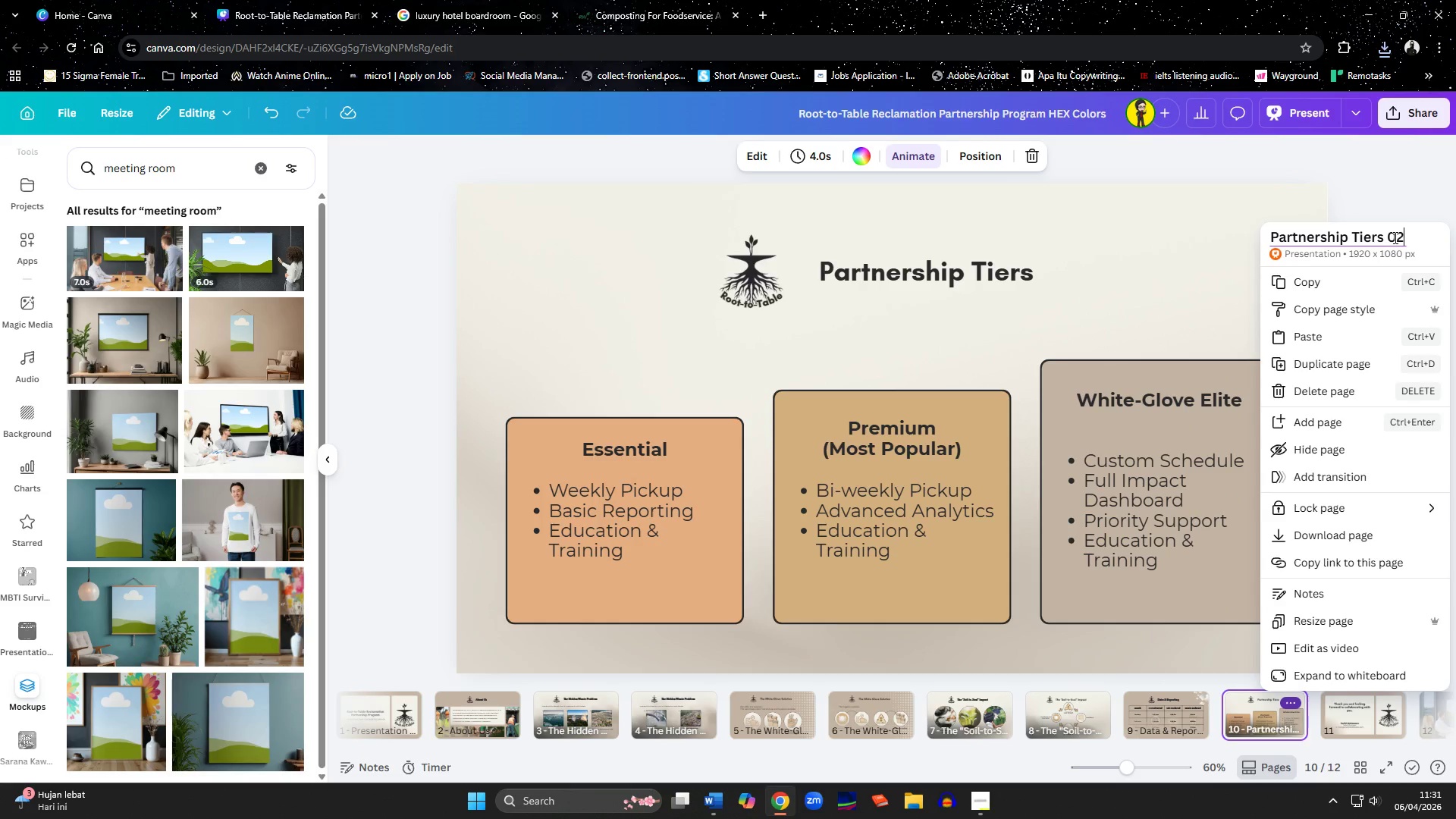 
key(Backspace)
 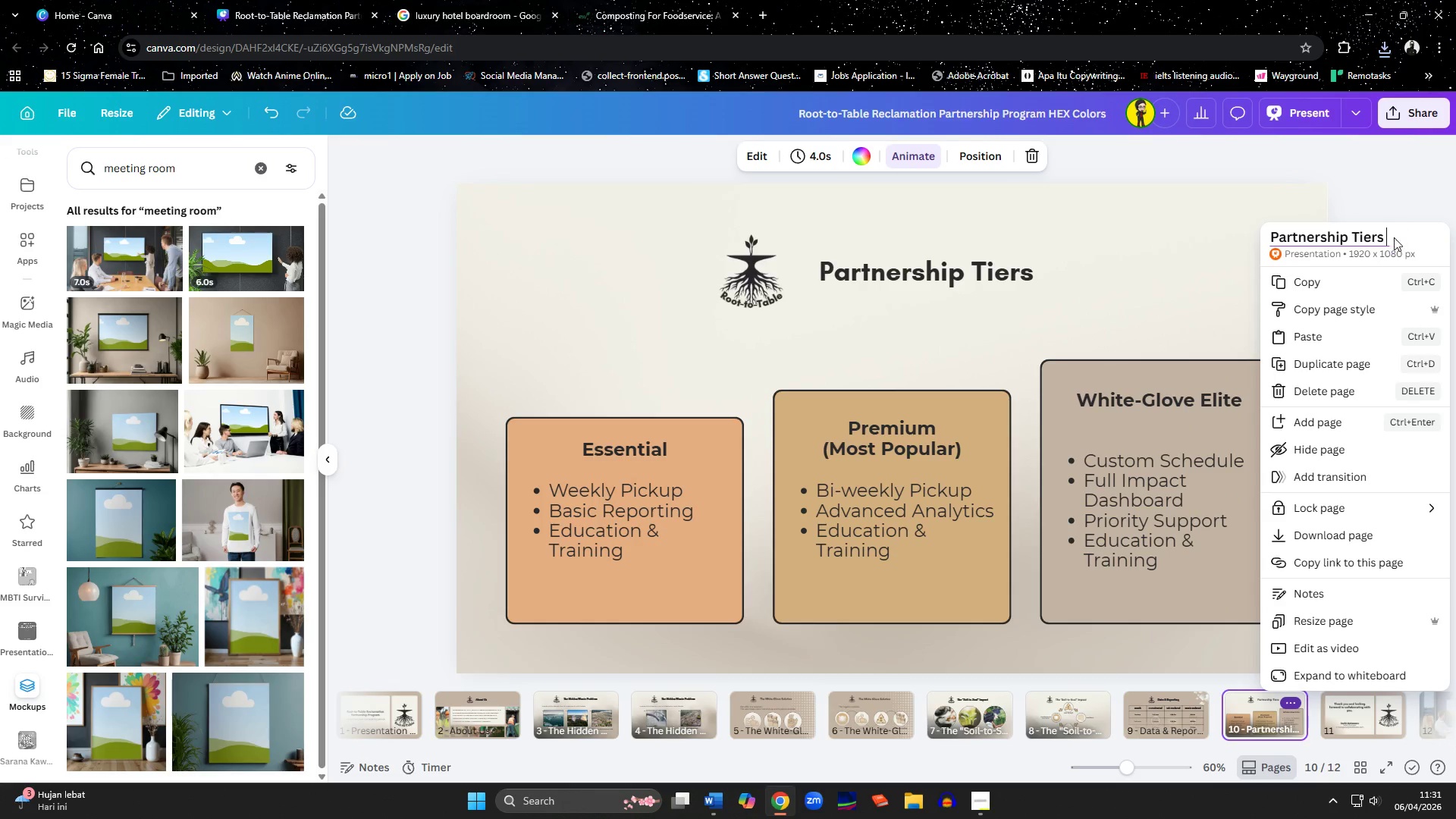 
key(Backspace)
 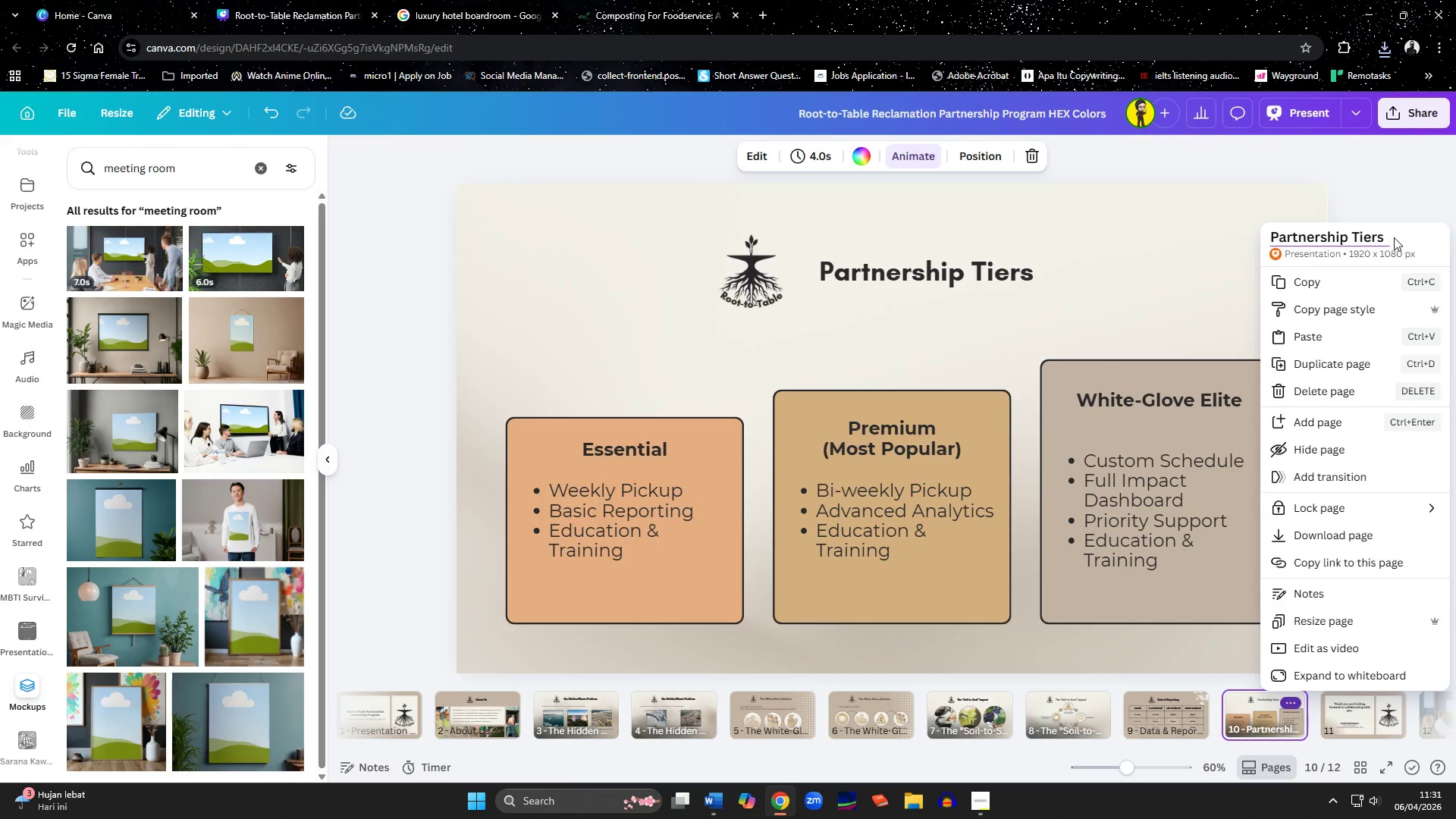 
key(Backspace)
 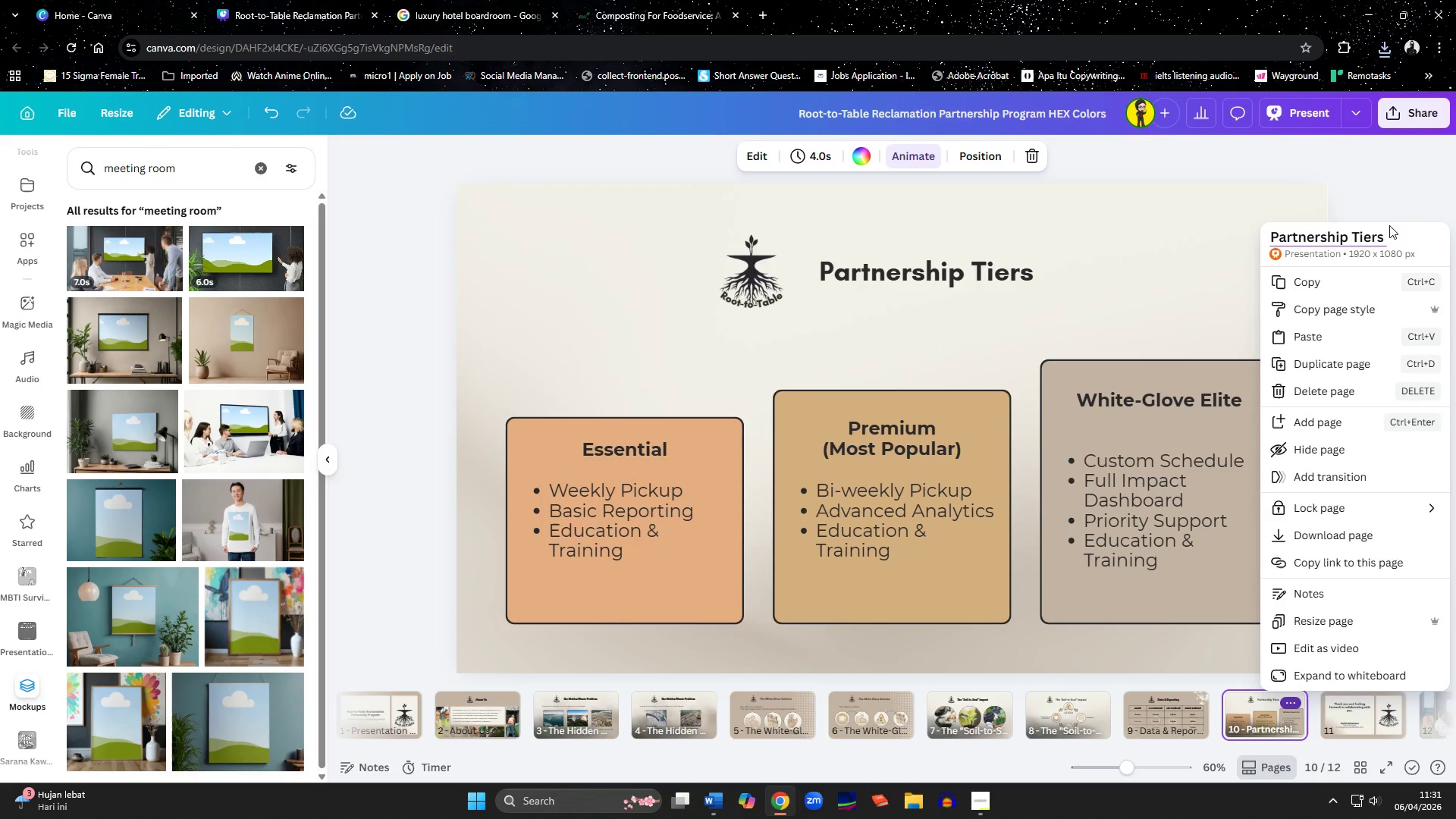 
left_click([1389, 201])
 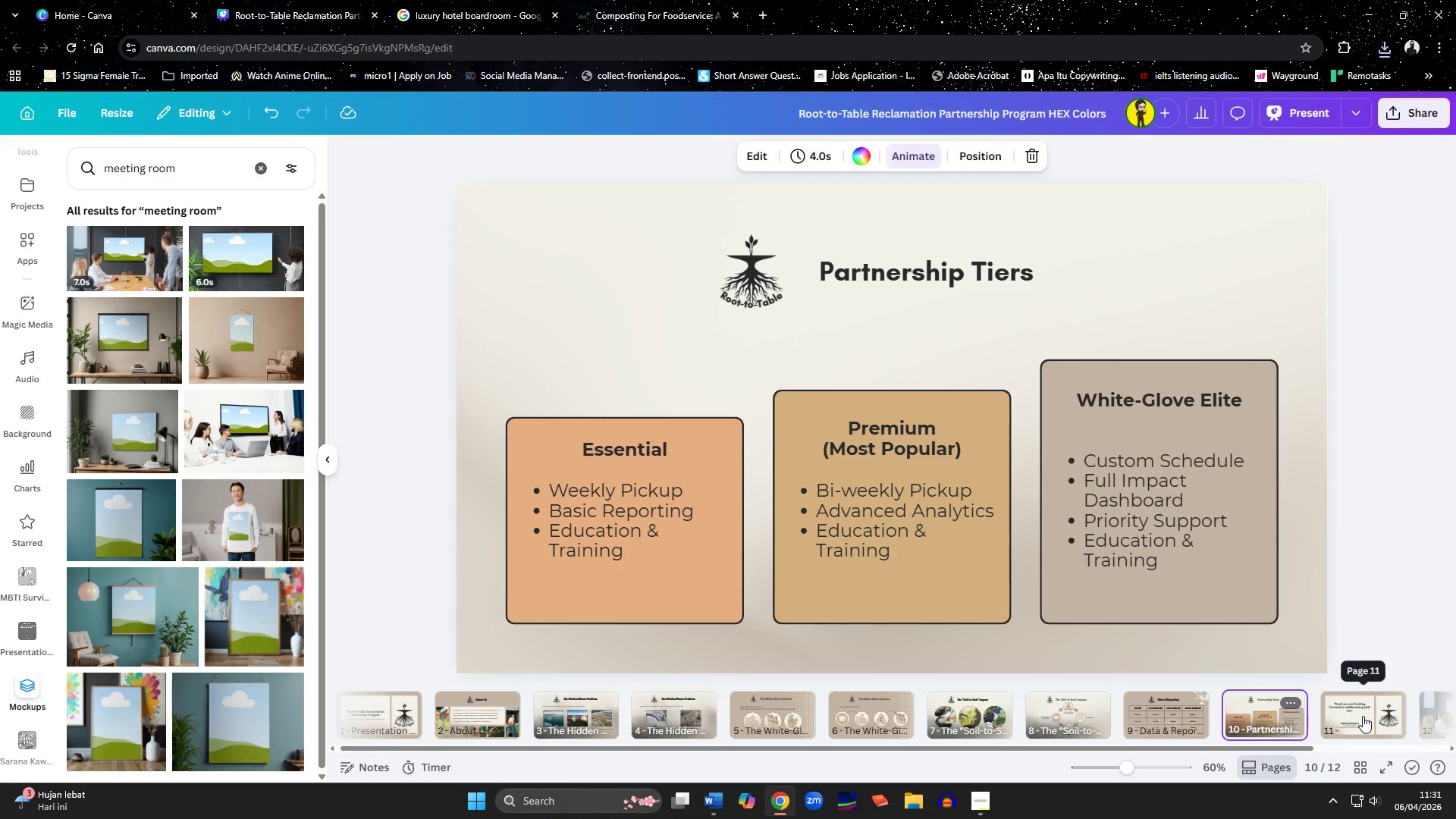 
left_click([1369, 707])
 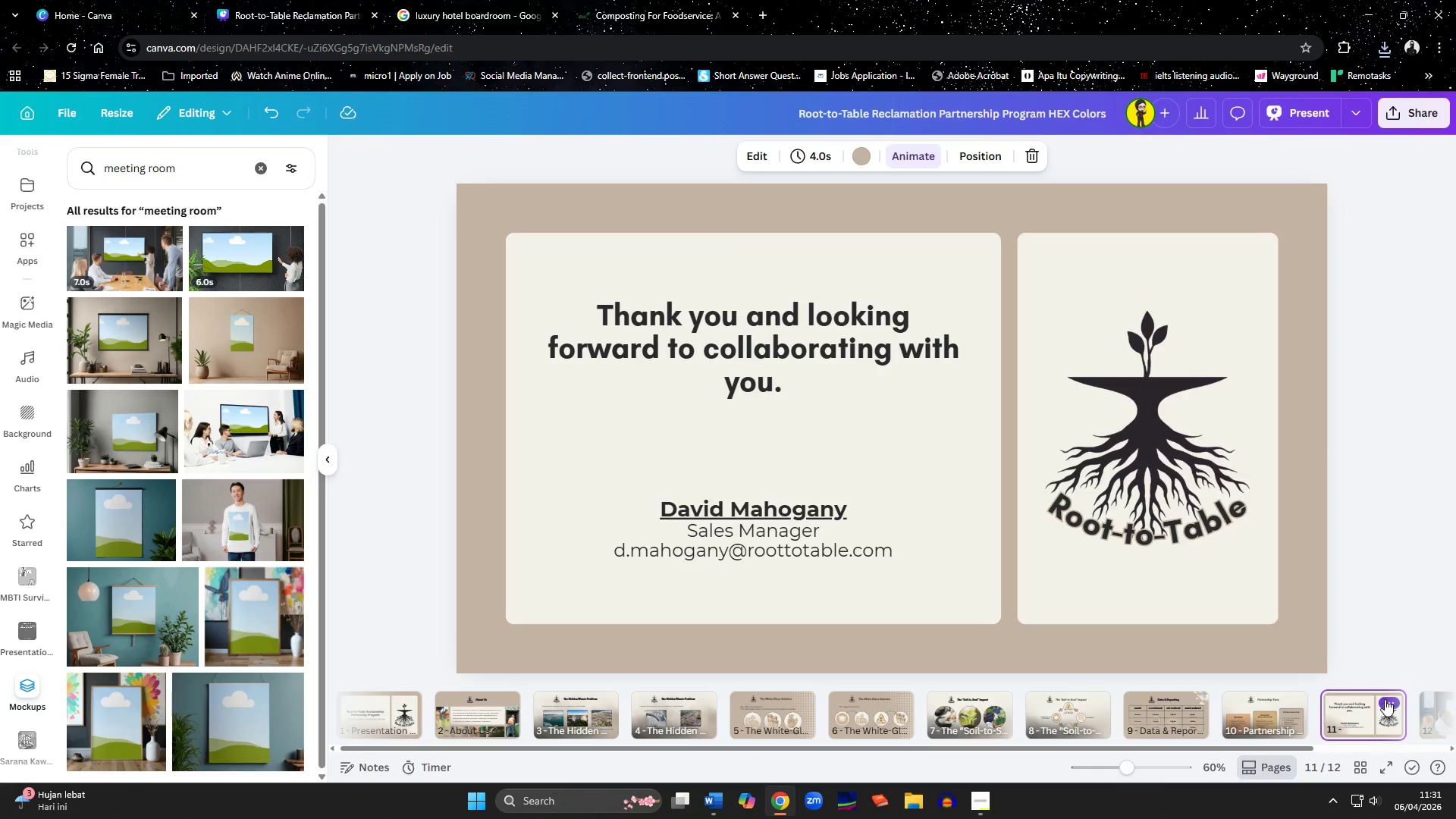 
left_click([1387, 700])
 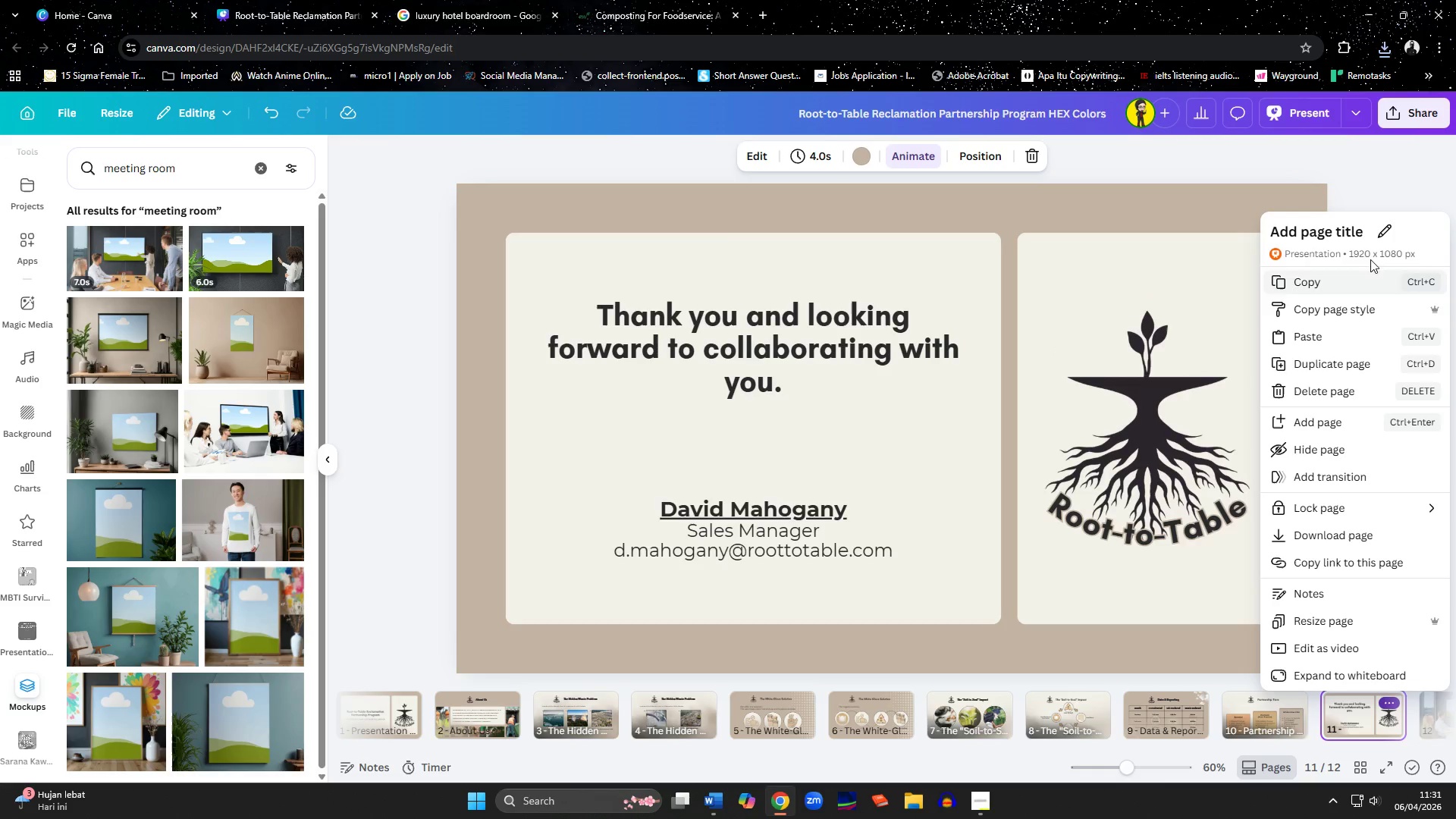 
left_click([1363, 234])
 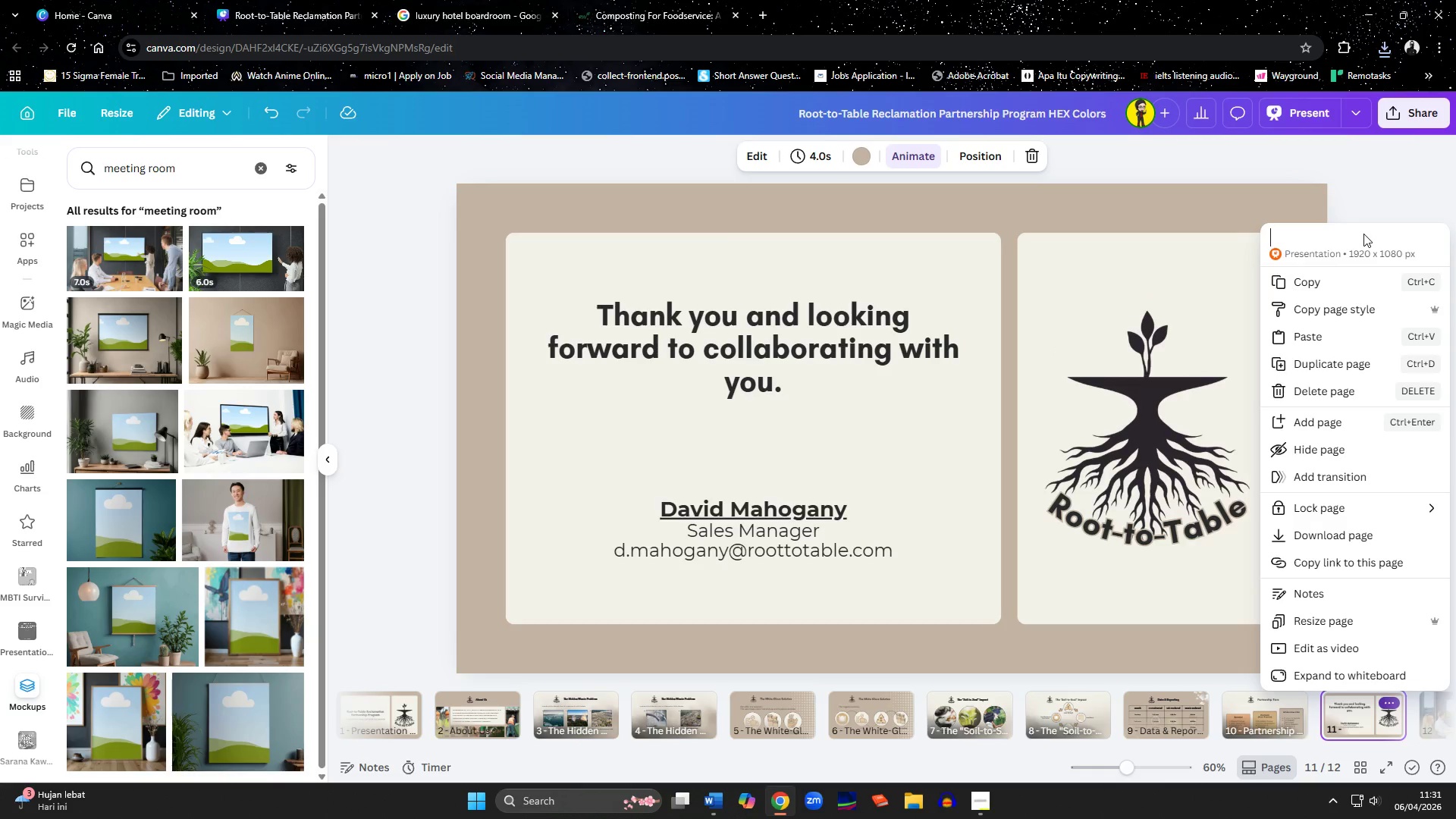 
type(Contact)
 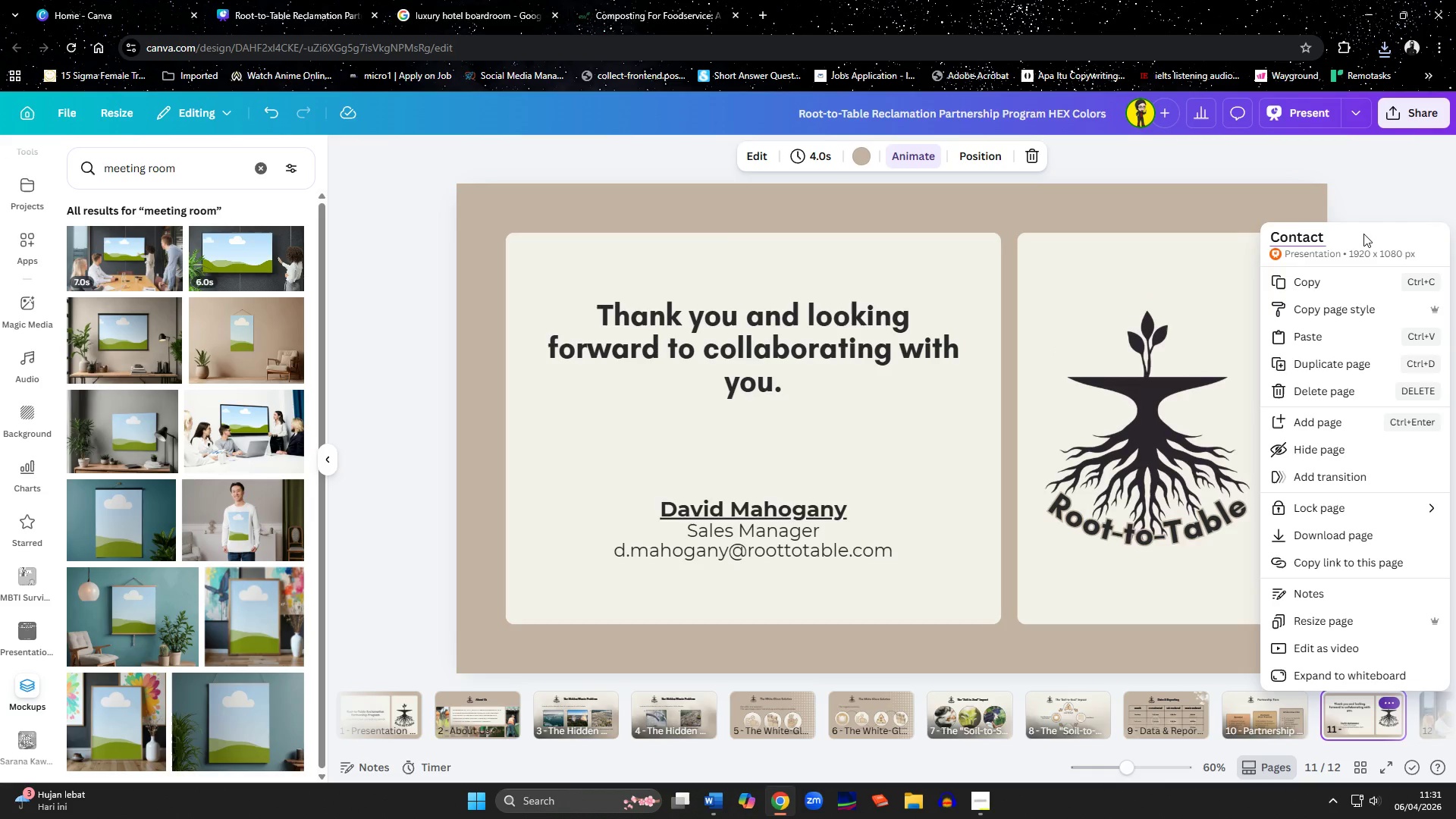 
key(Enter)
 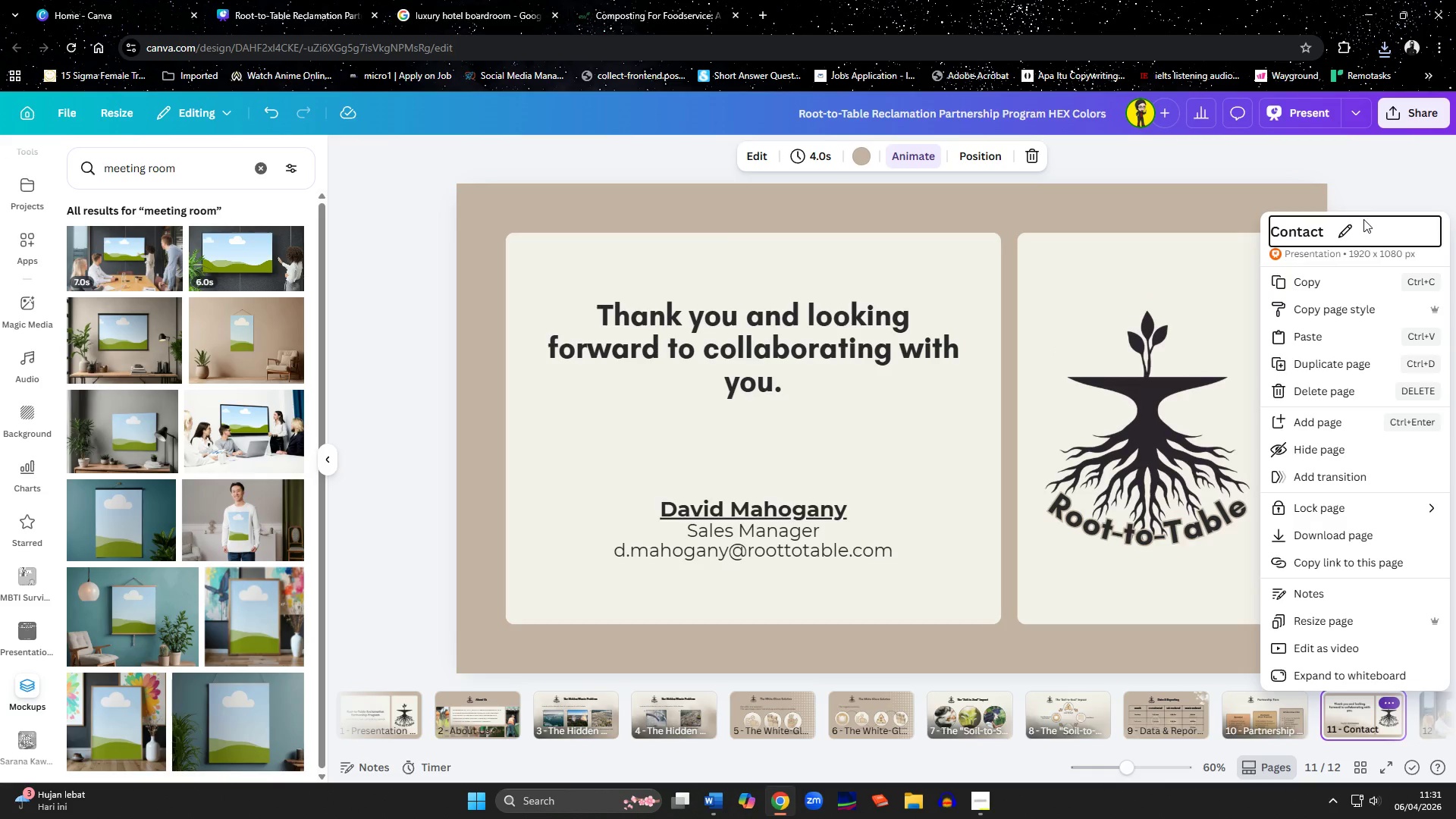 
left_click([1368, 193])
 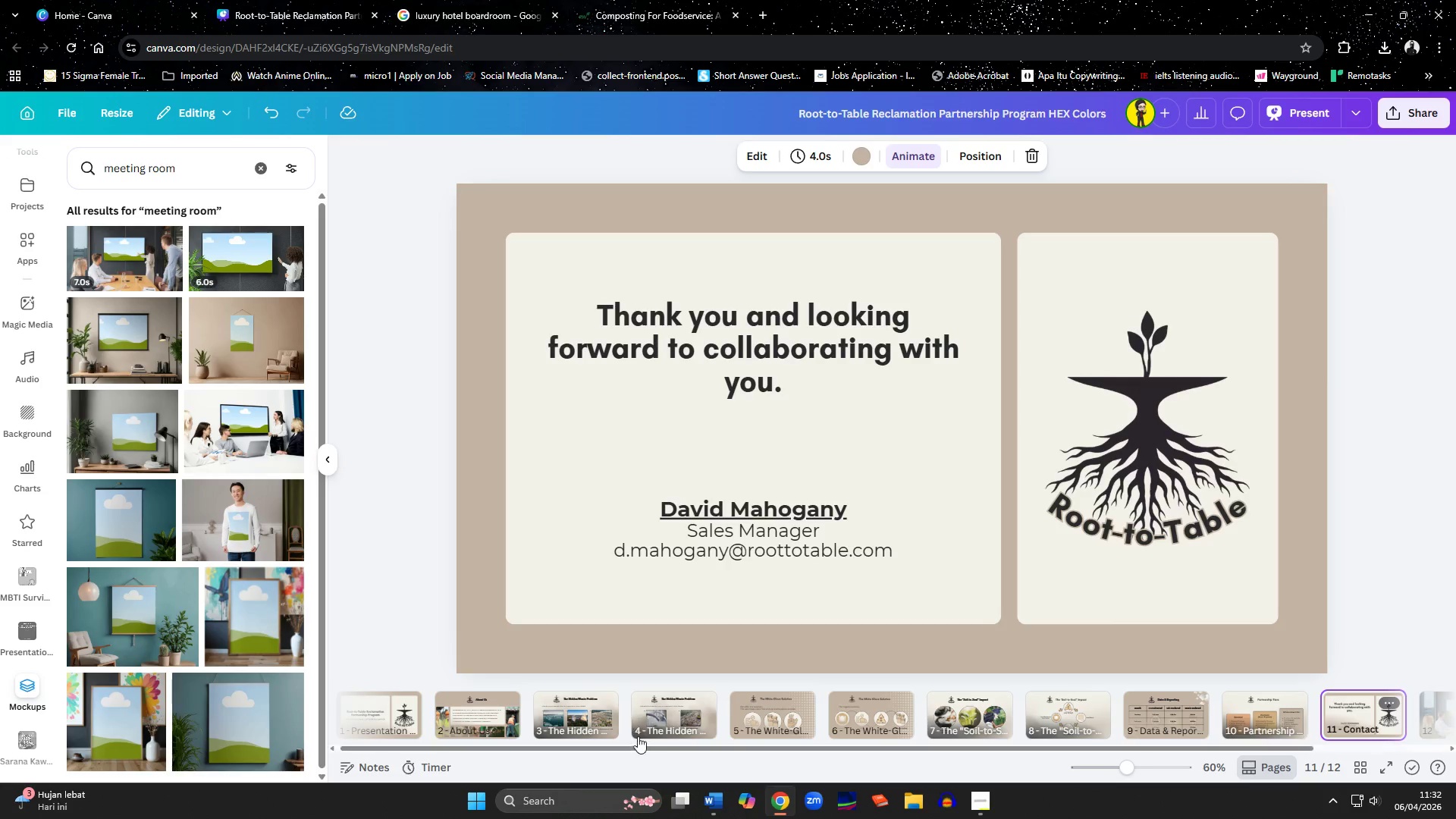 
left_click_drag(start_coordinate=[650, 748], to_coordinate=[1083, 739])
 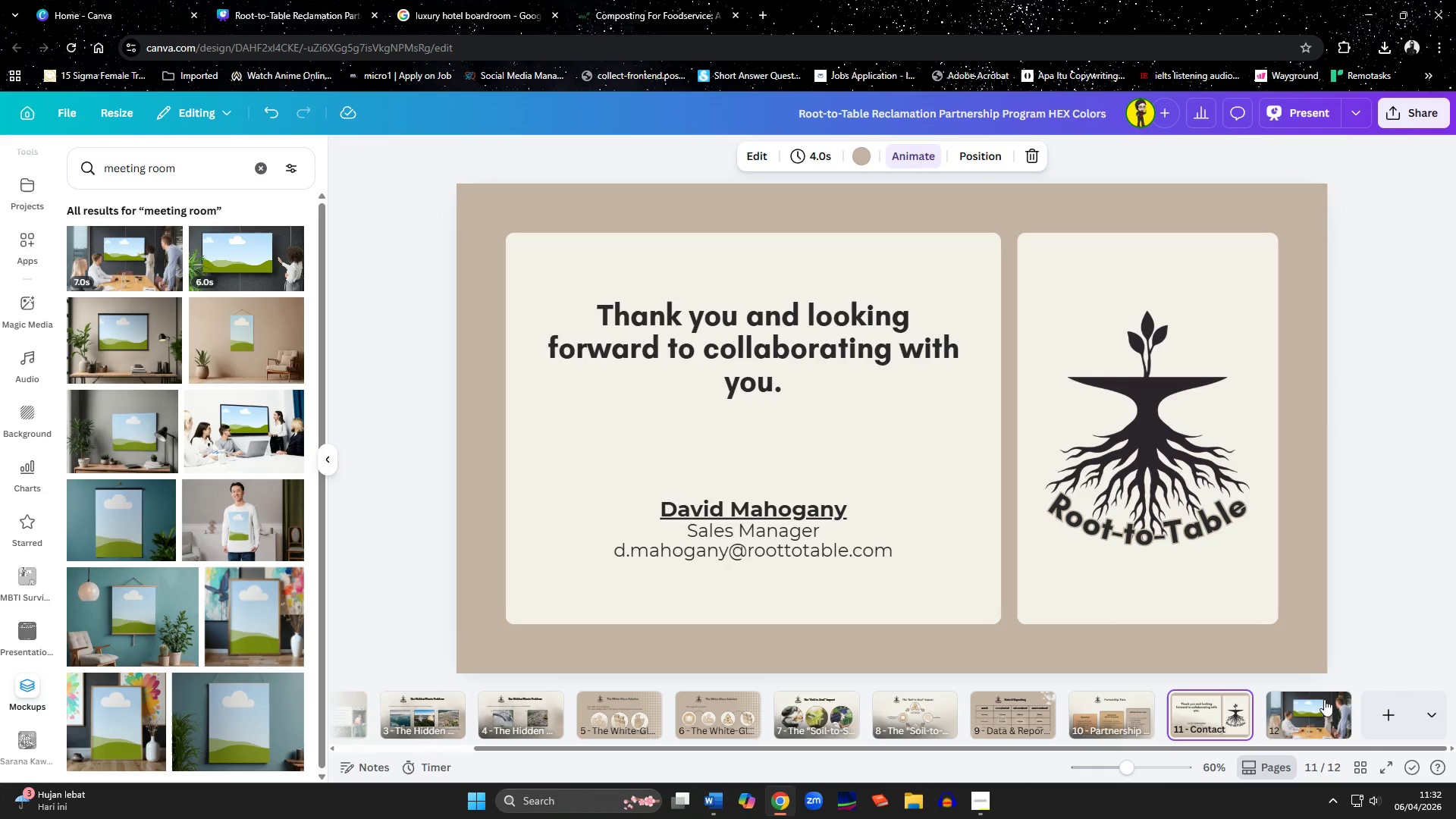 
left_click([1324, 699])
 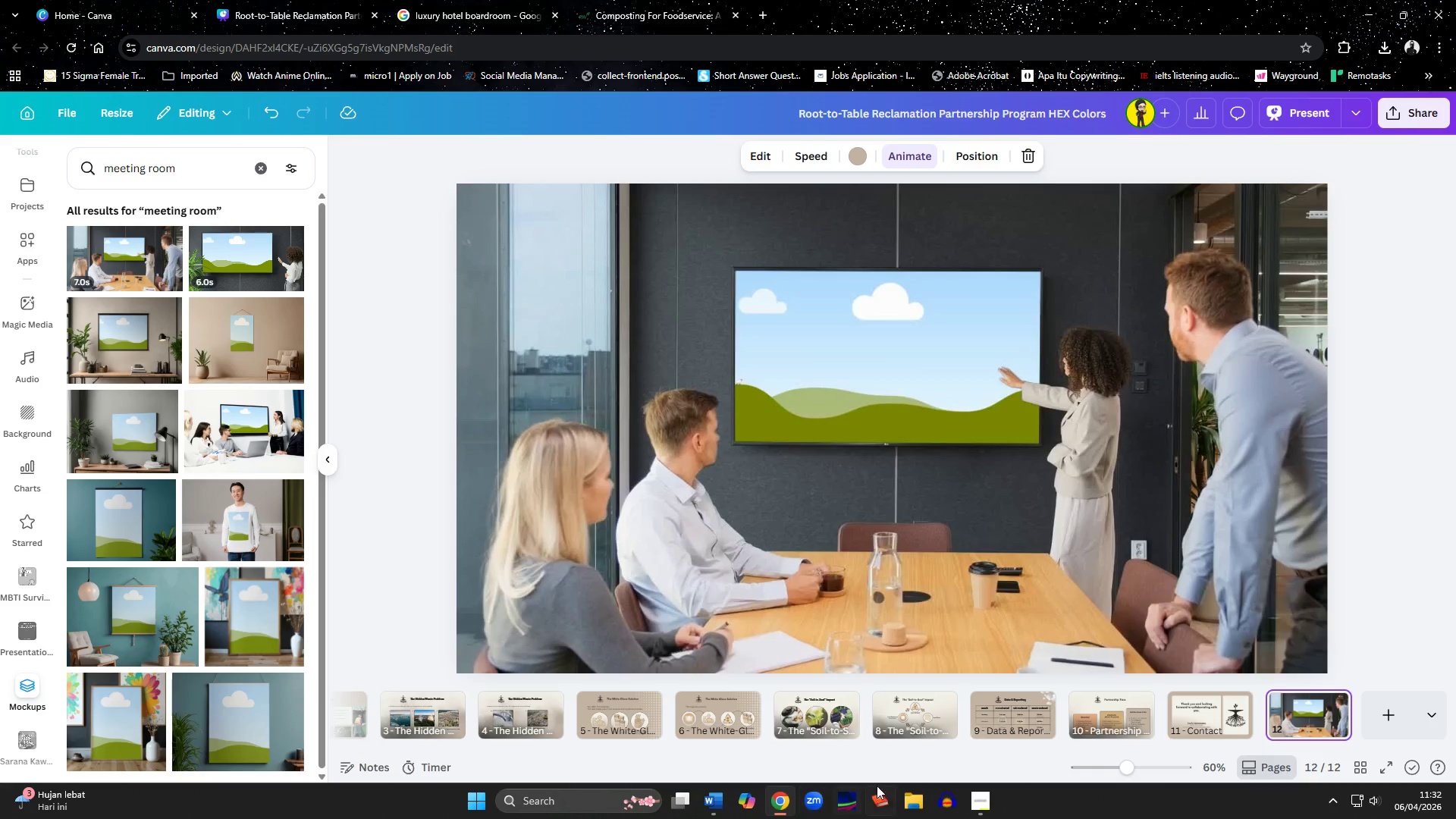 
left_click([910, 797])
 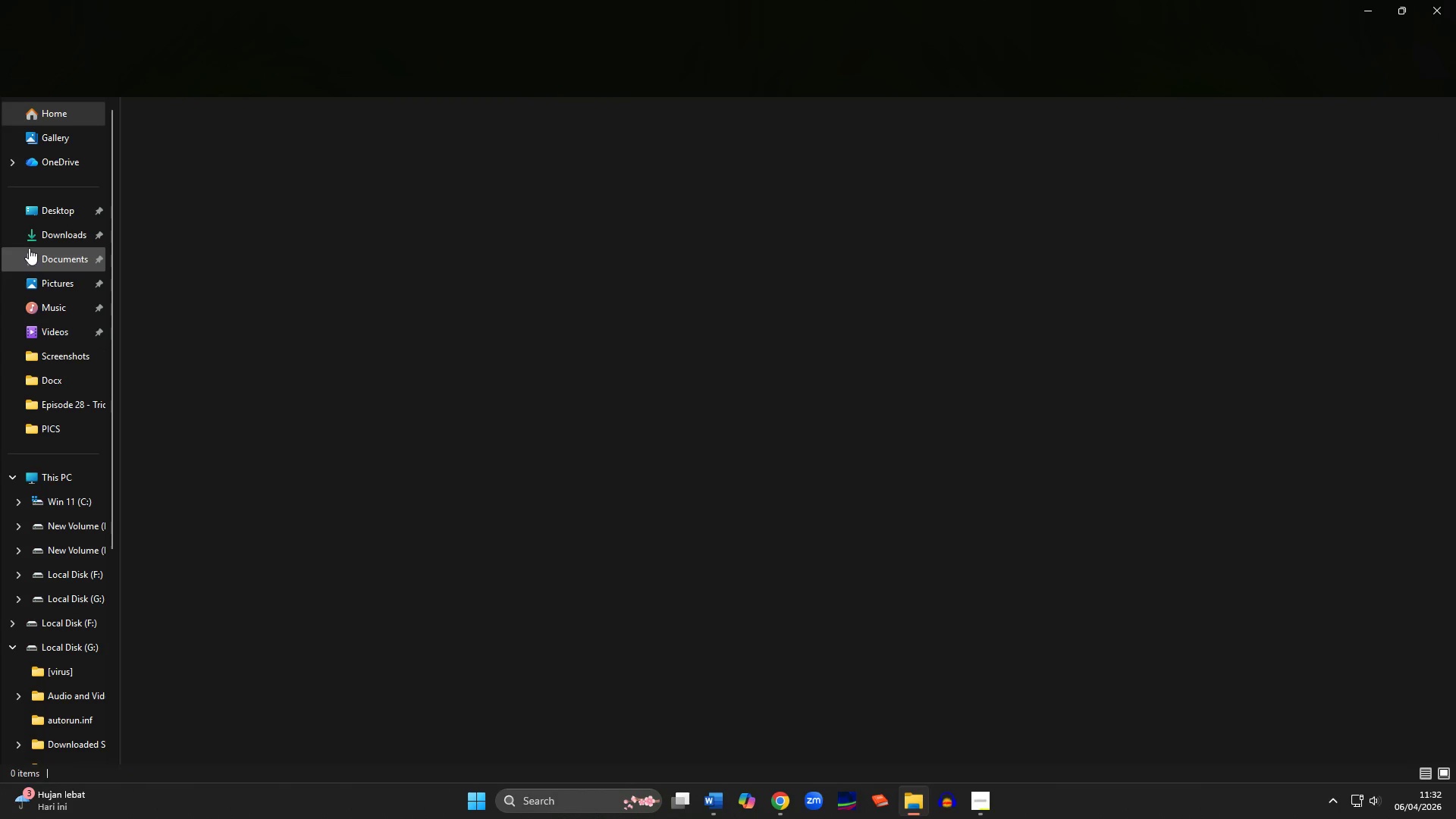 
left_click([36, 228])
 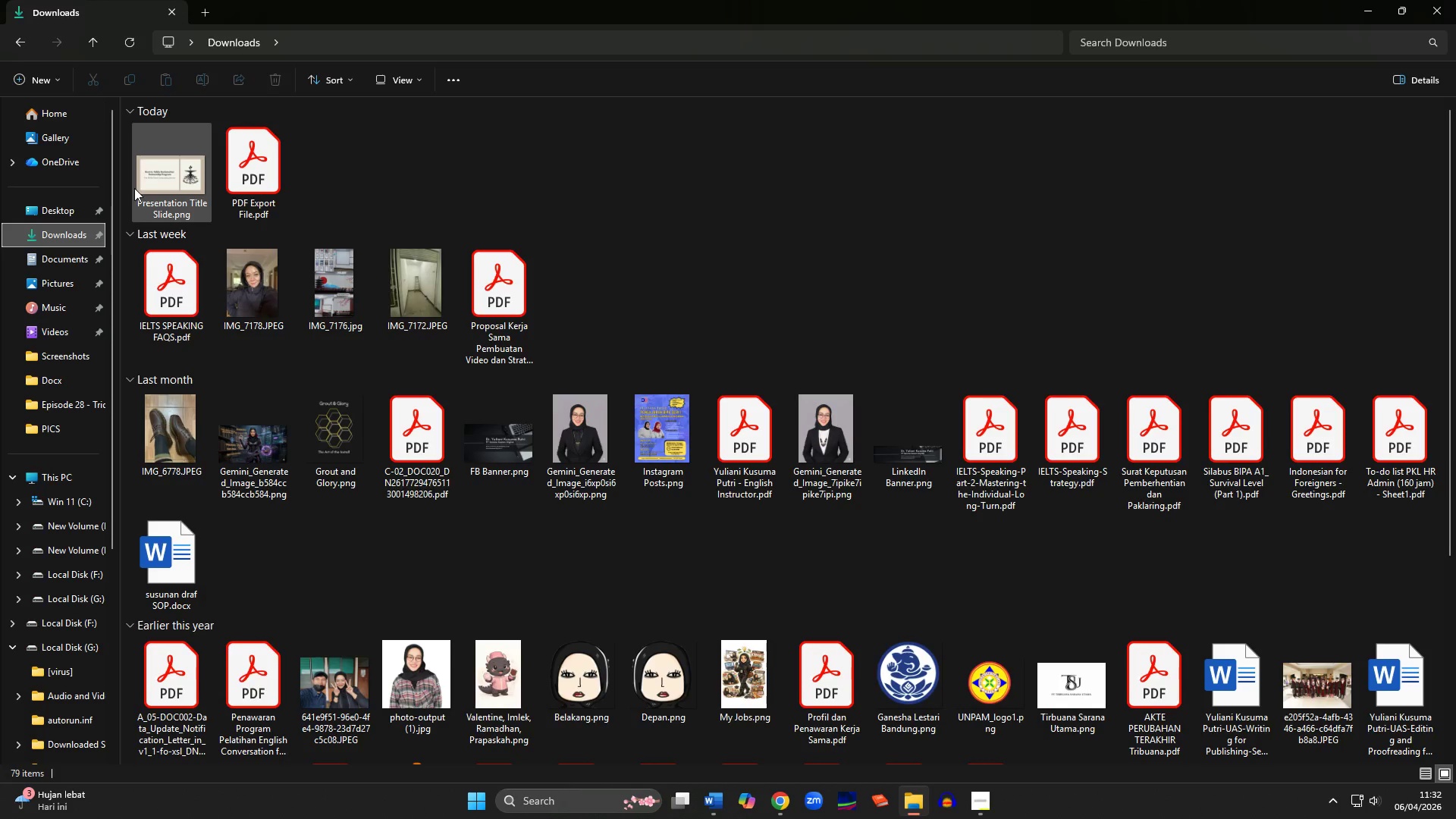 
left_click_drag(start_coordinate=[148, 181], to_coordinate=[162, 416])
 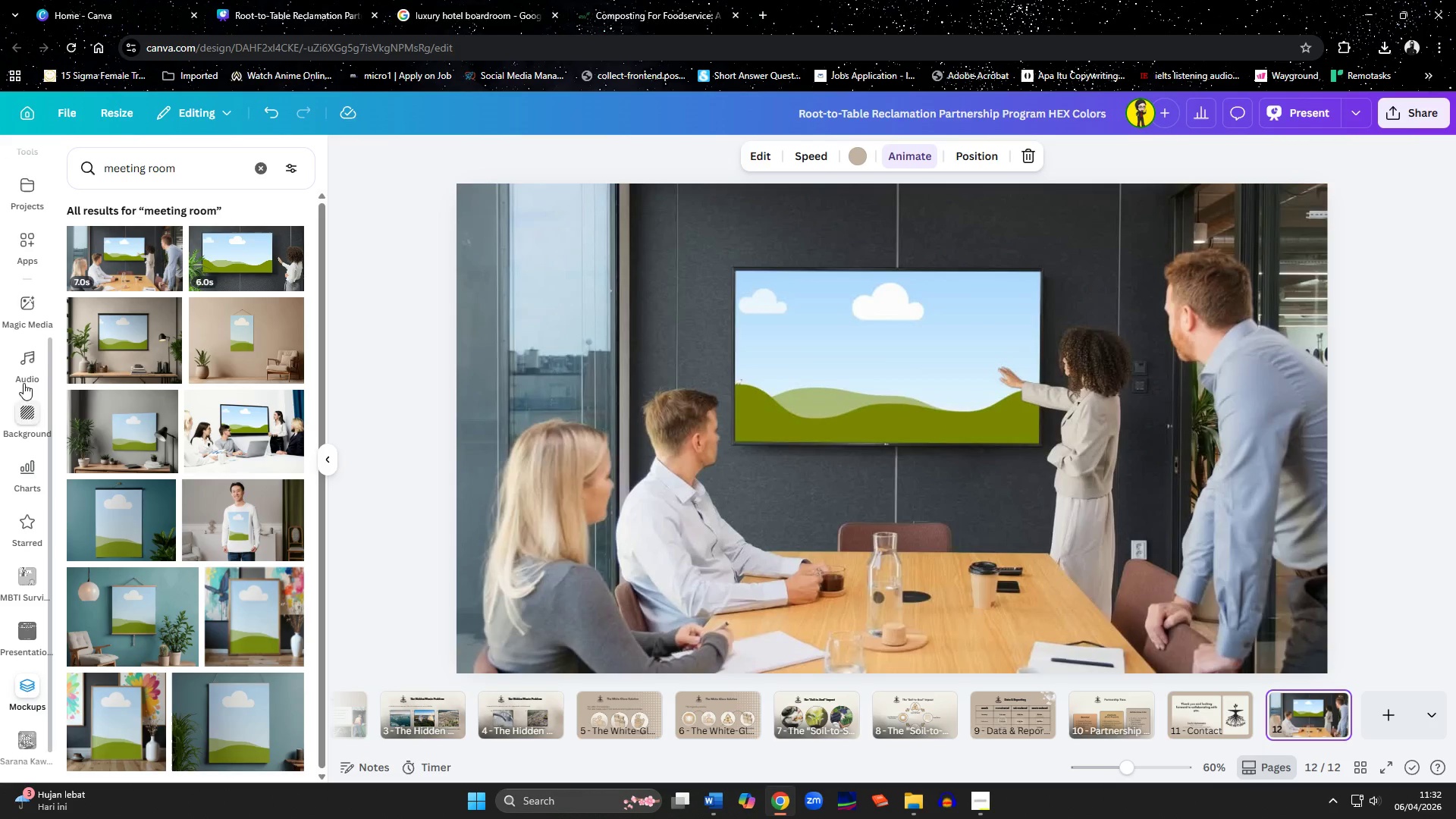 
scroll: coordinate [17, 309], scroll_direction: up, amount: 8.0
 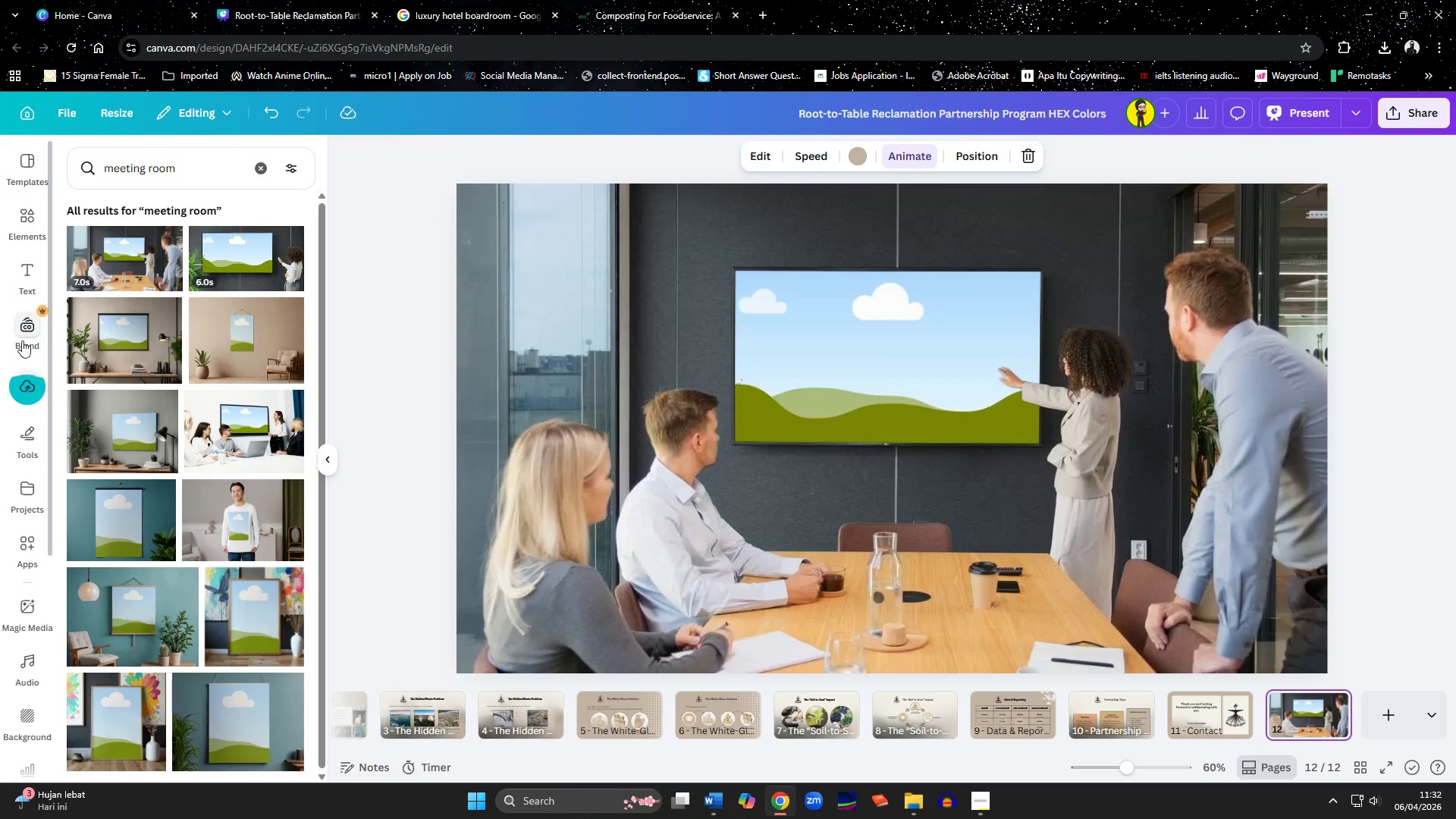 
left_click([16, 397])
 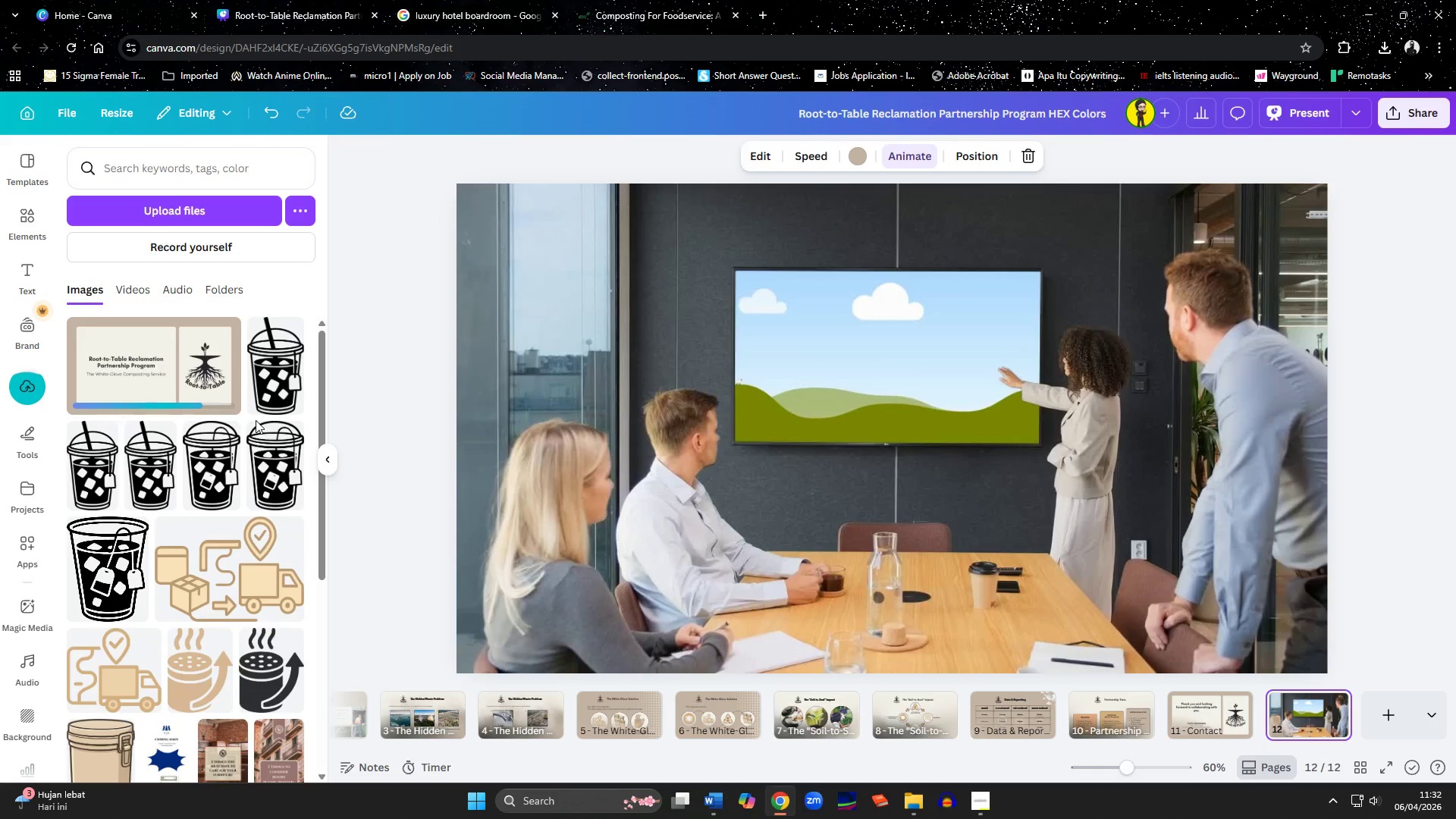 
mouse_move([230, 480])
 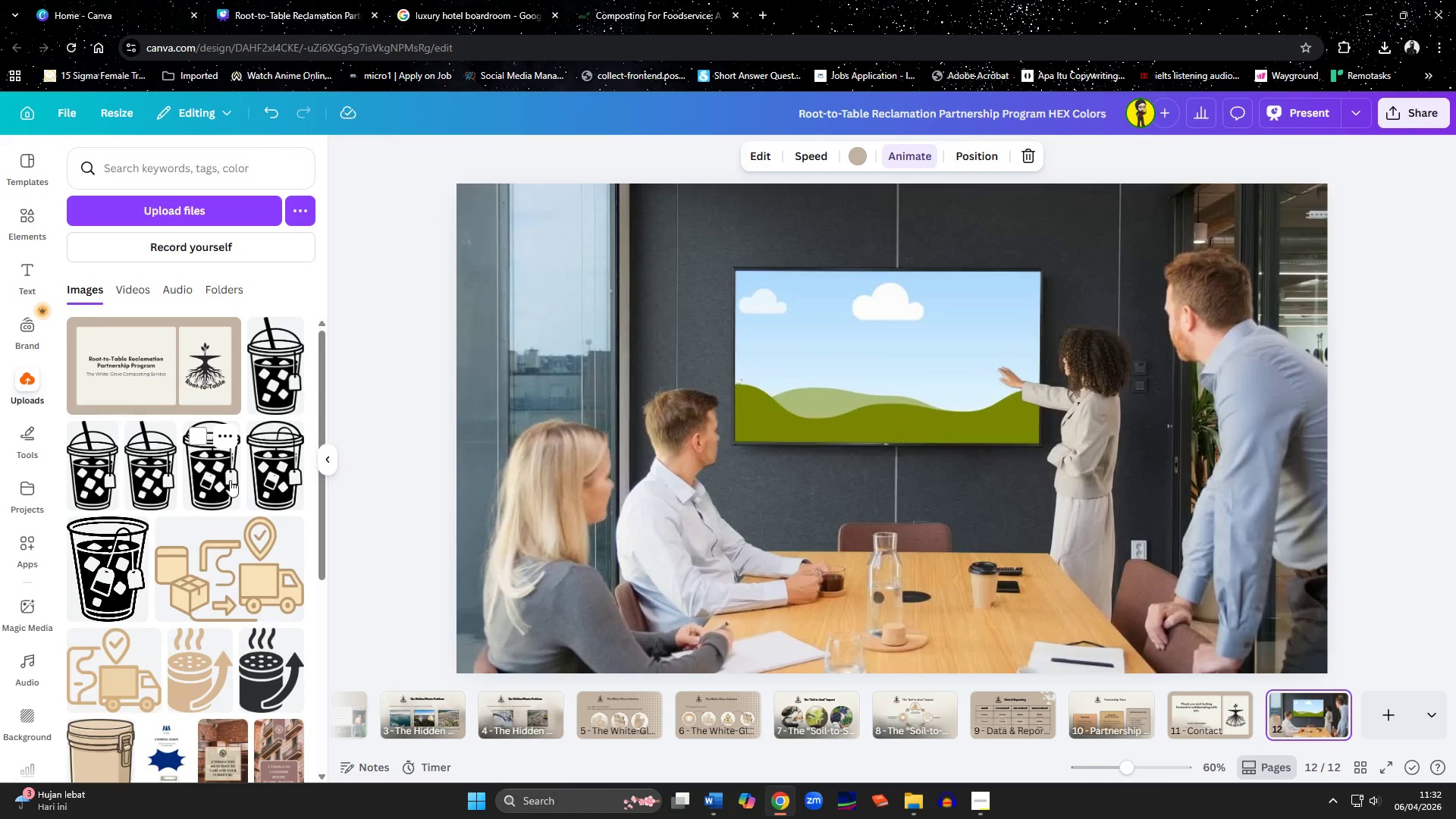 
mouse_move([235, 538])
 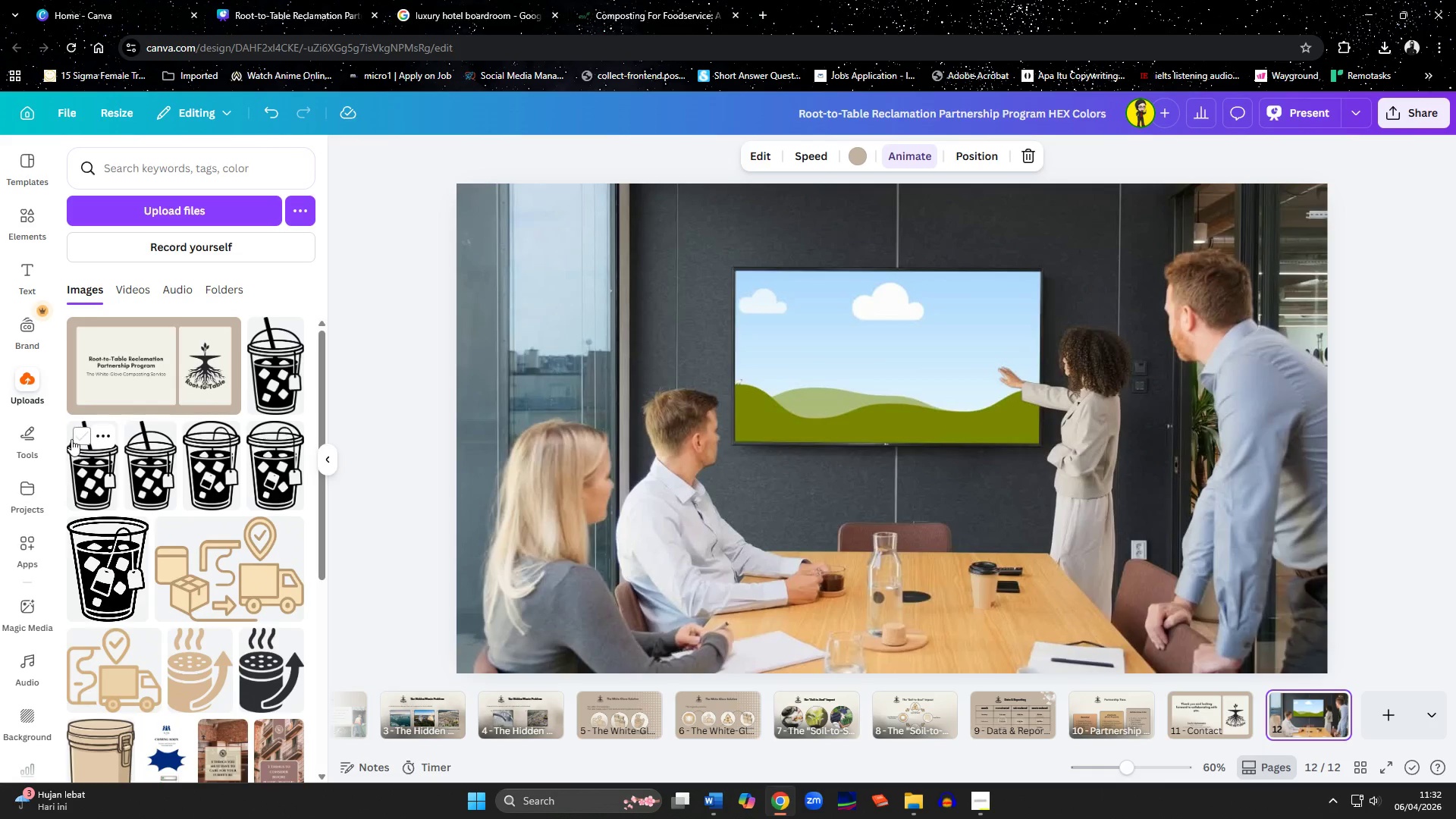 
left_click([77, 434])
 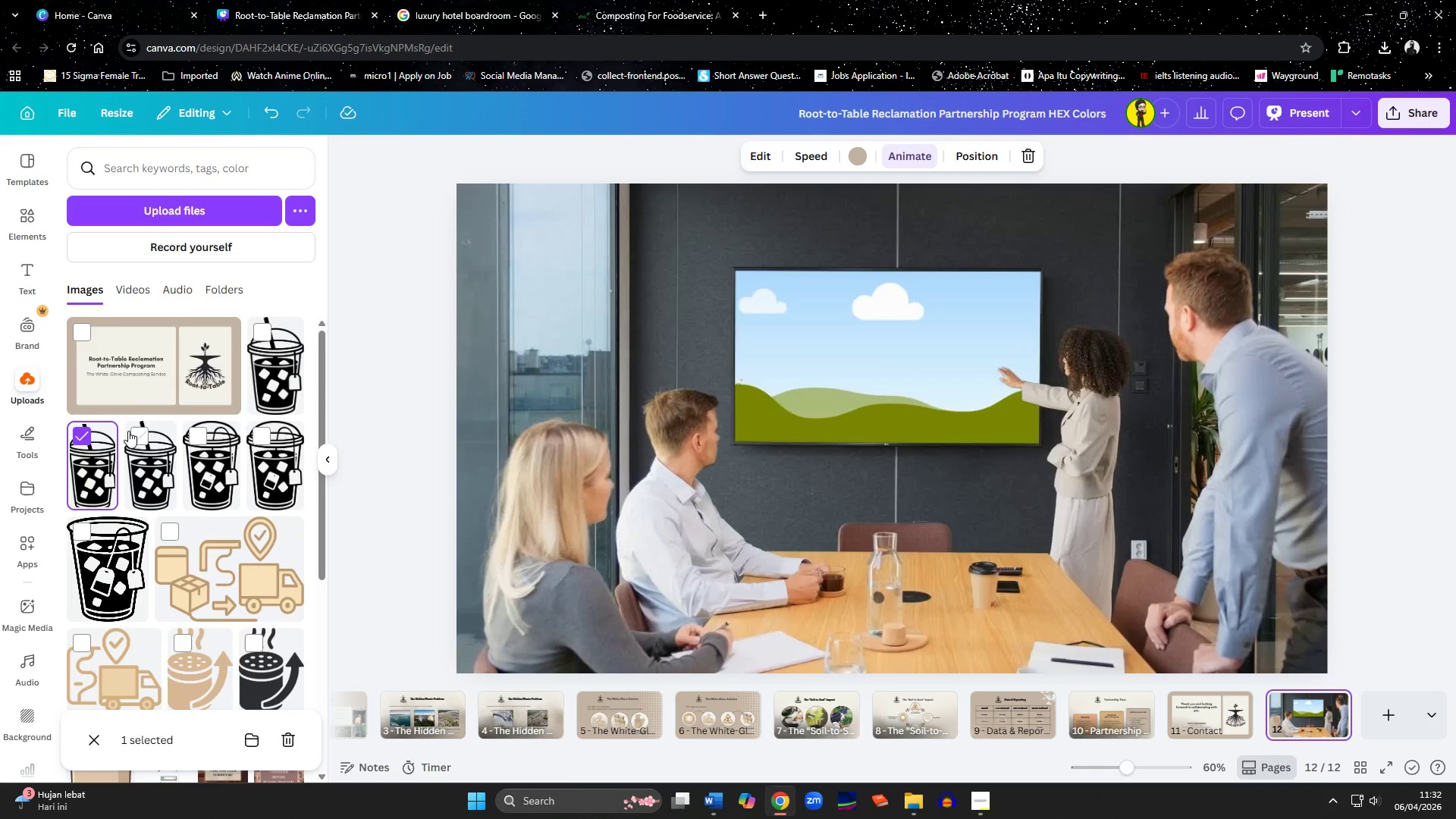 
left_click([134, 431])
 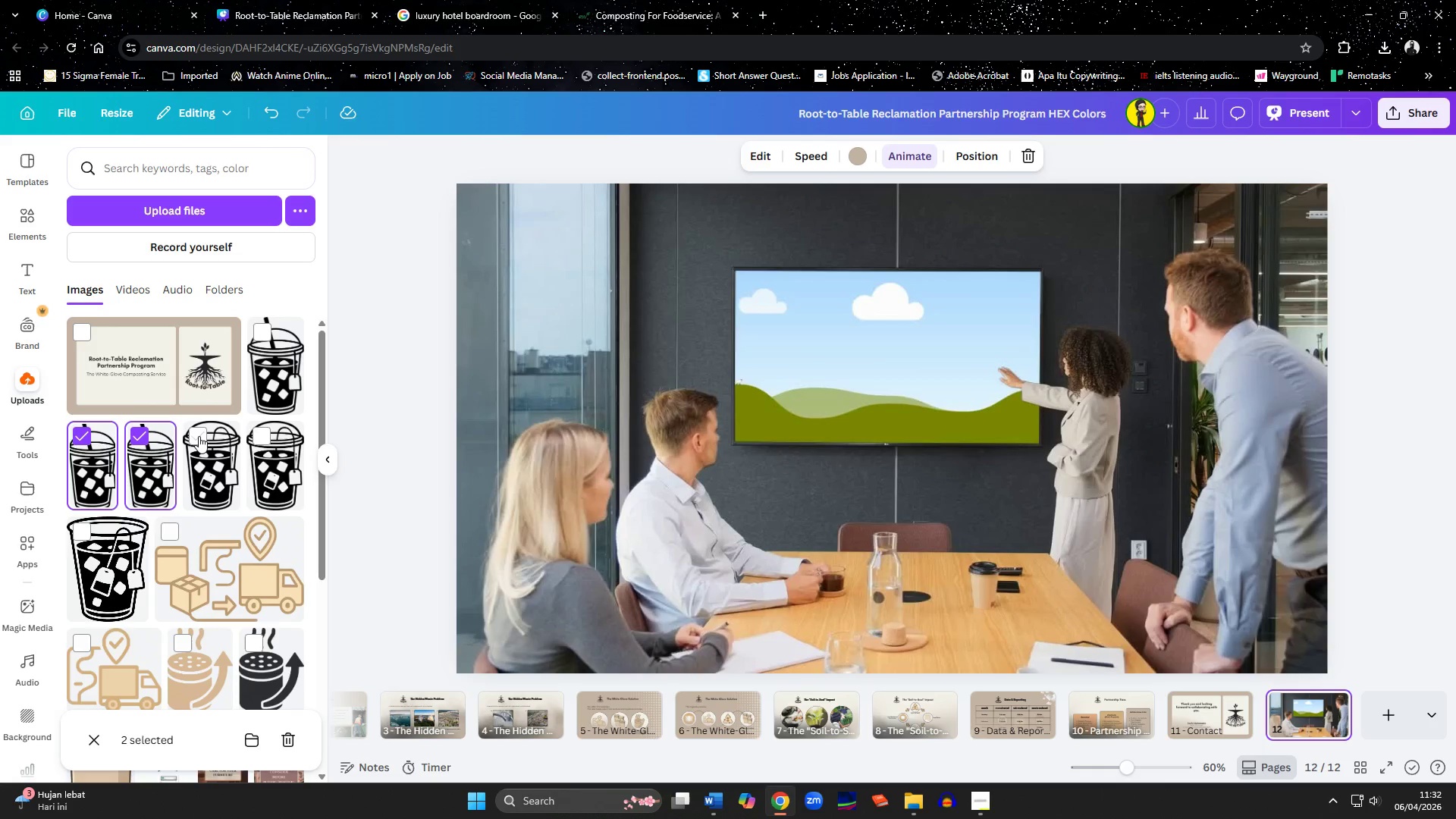 
left_click([199, 436])
 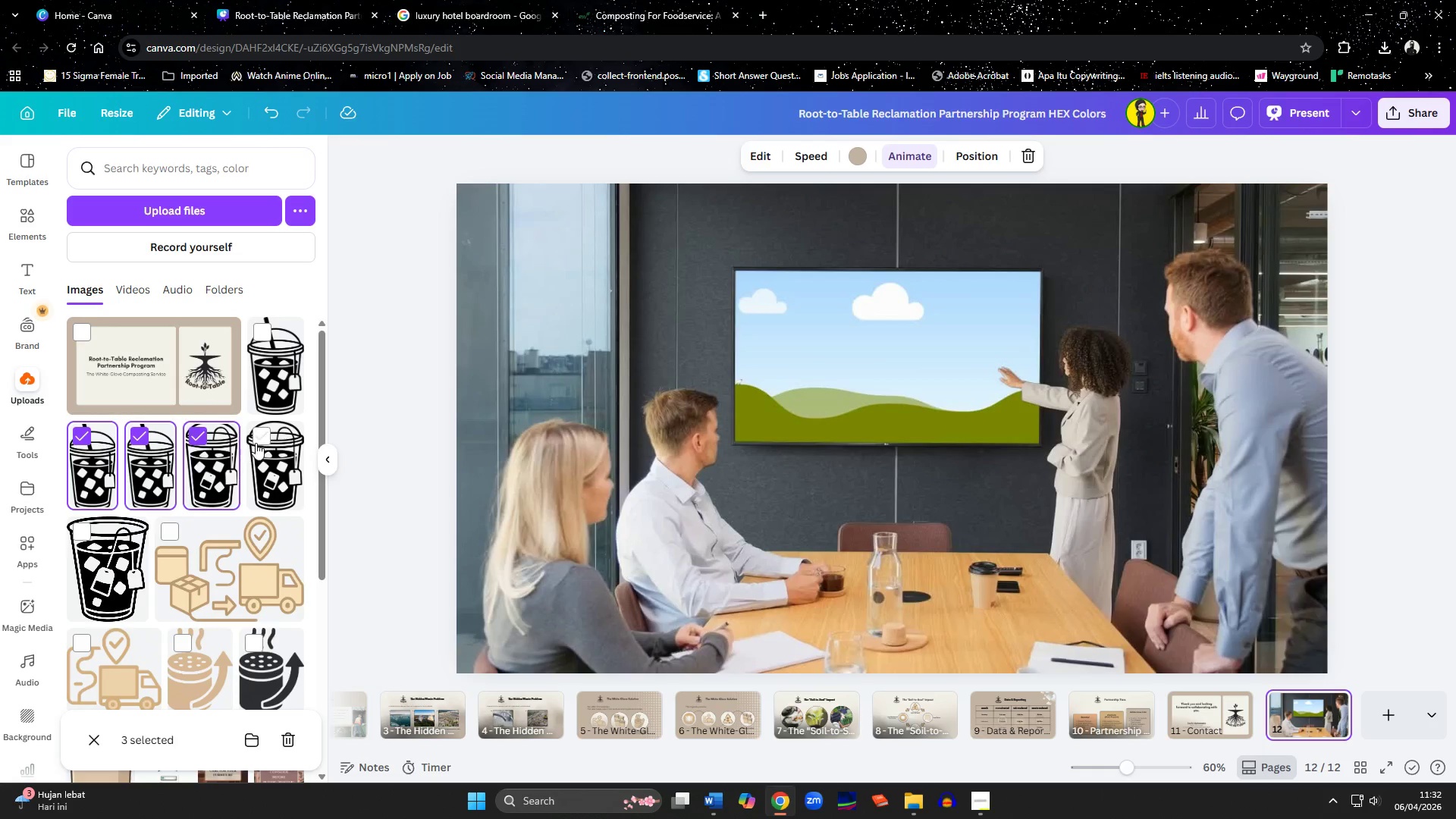 
left_click([259, 435])
 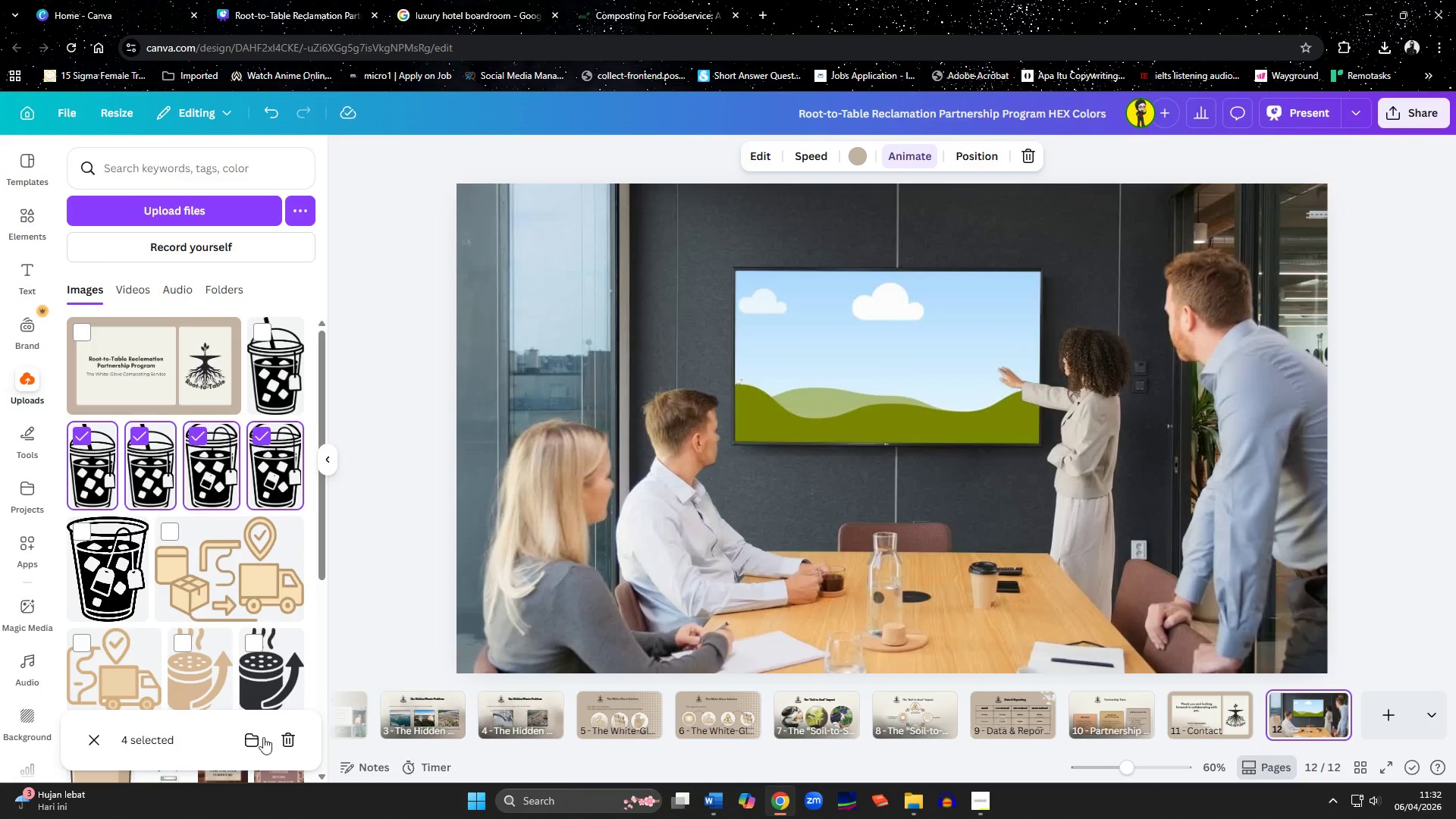 
left_click([293, 744])
 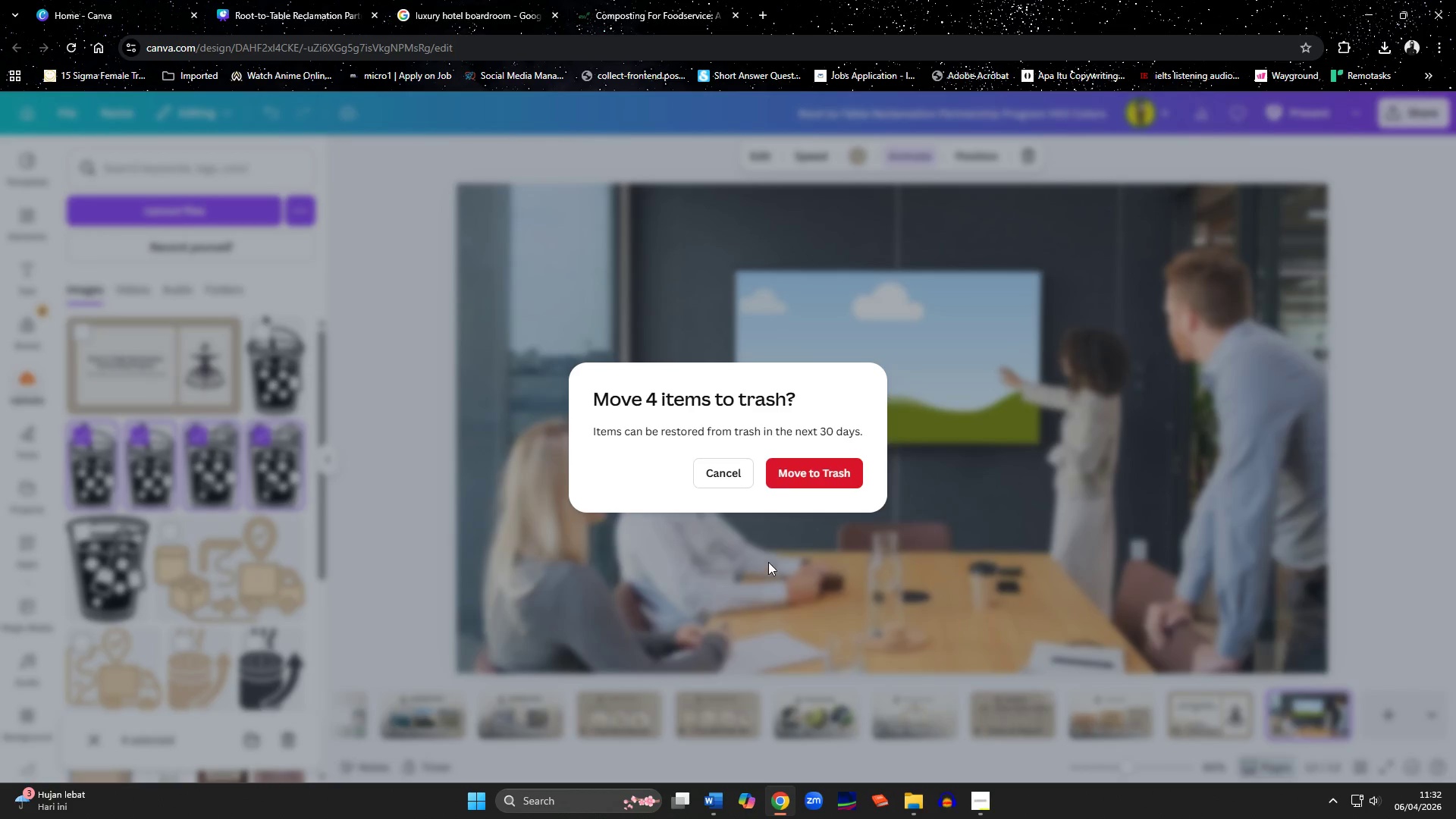 
left_click([801, 480])
 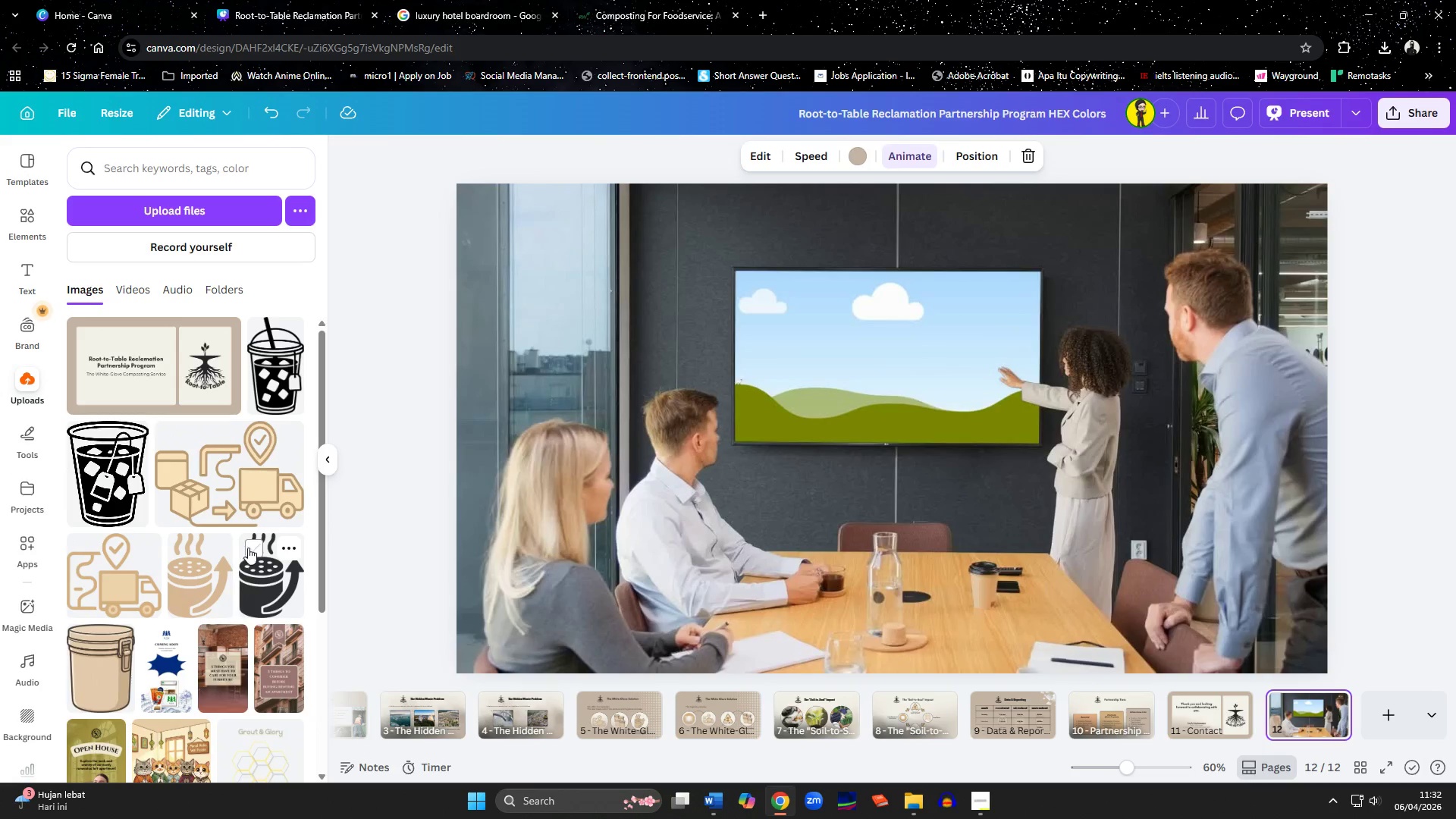 
wait(6.48)
 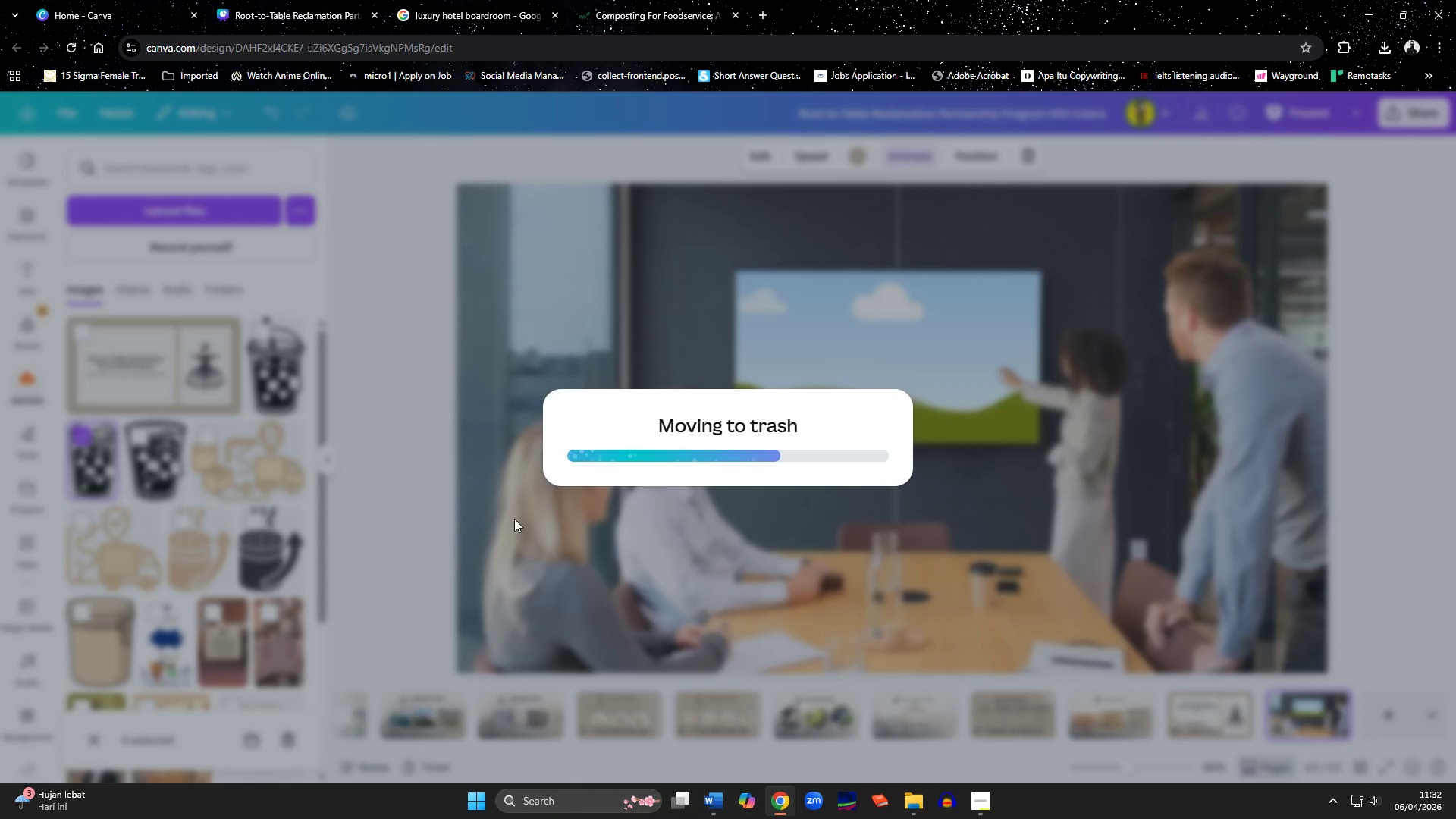 
left_click([287, 734])
 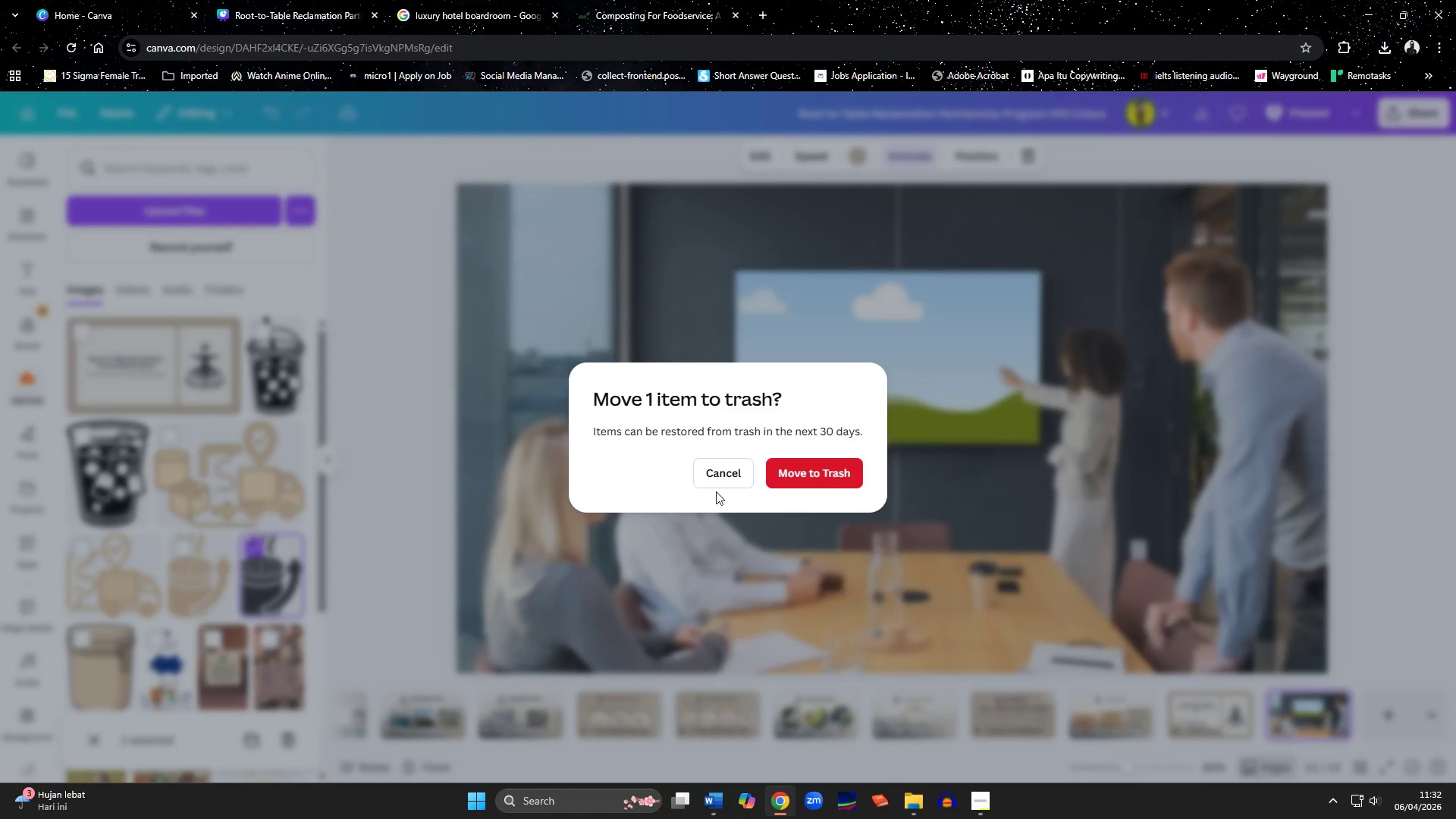 
left_click([805, 484])
 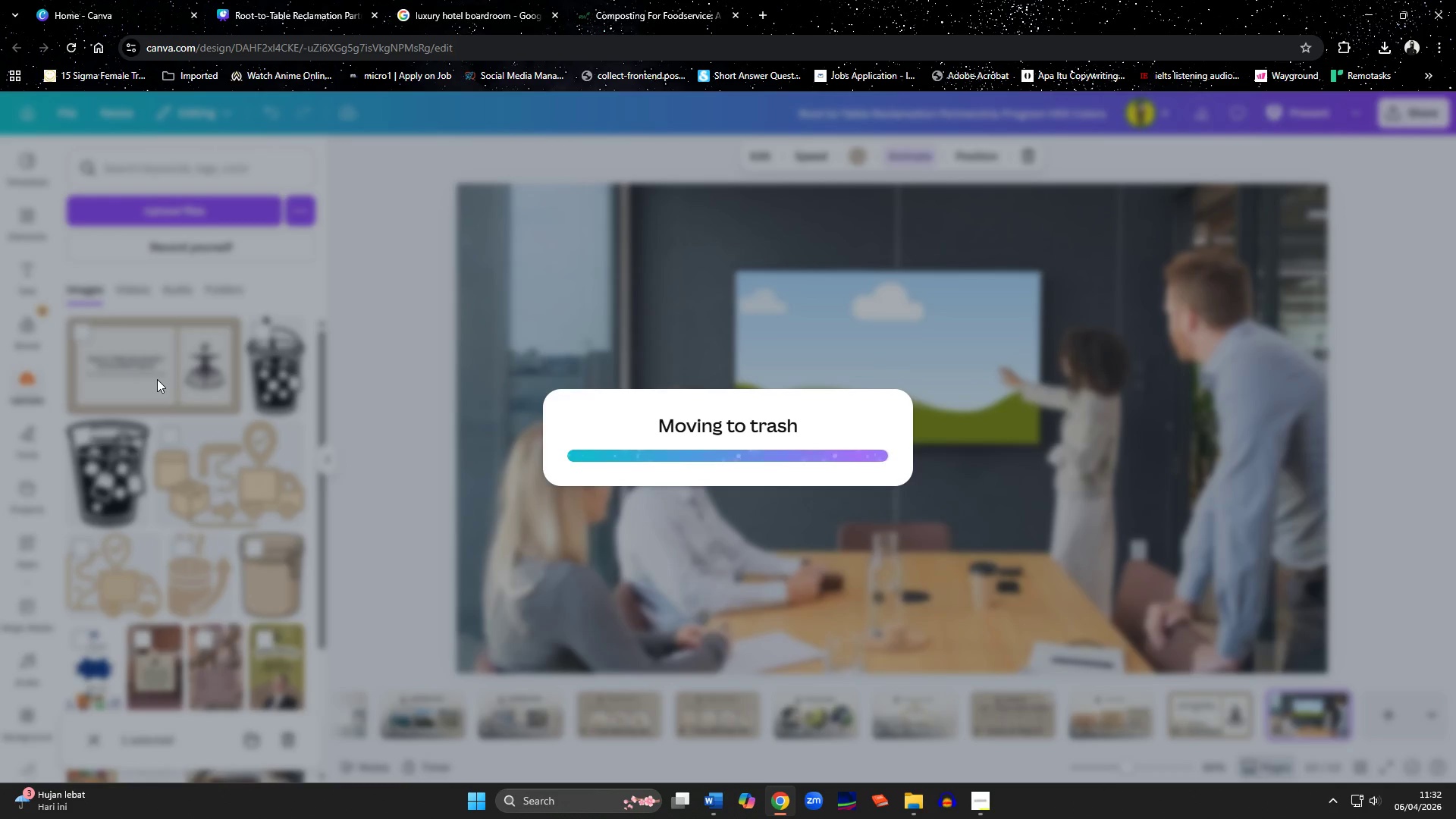 
left_click_drag(start_coordinate=[157, 379], to_coordinate=[856, 342])
 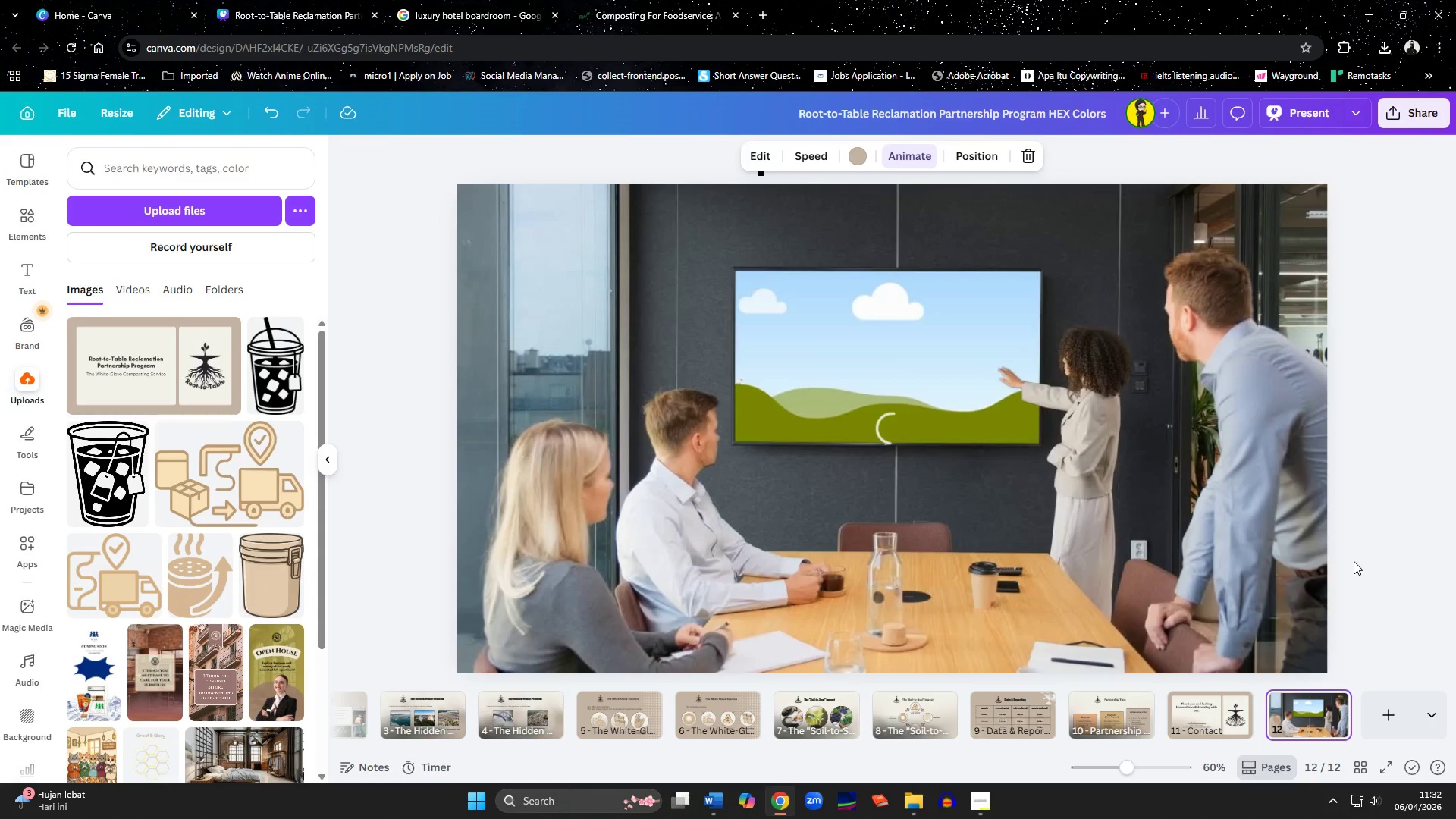 
wait(16.2)
 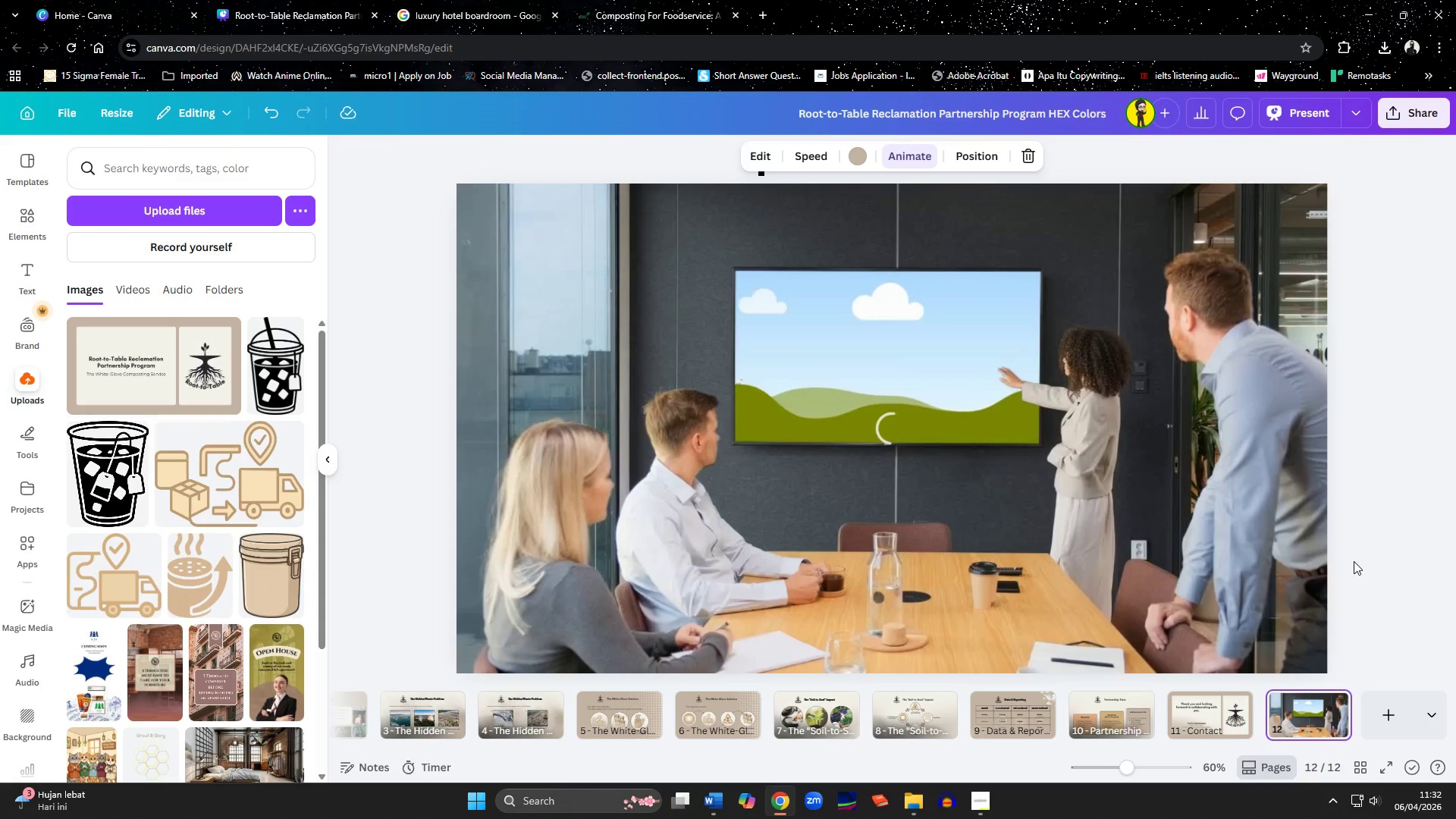 
left_click([335, 455])
 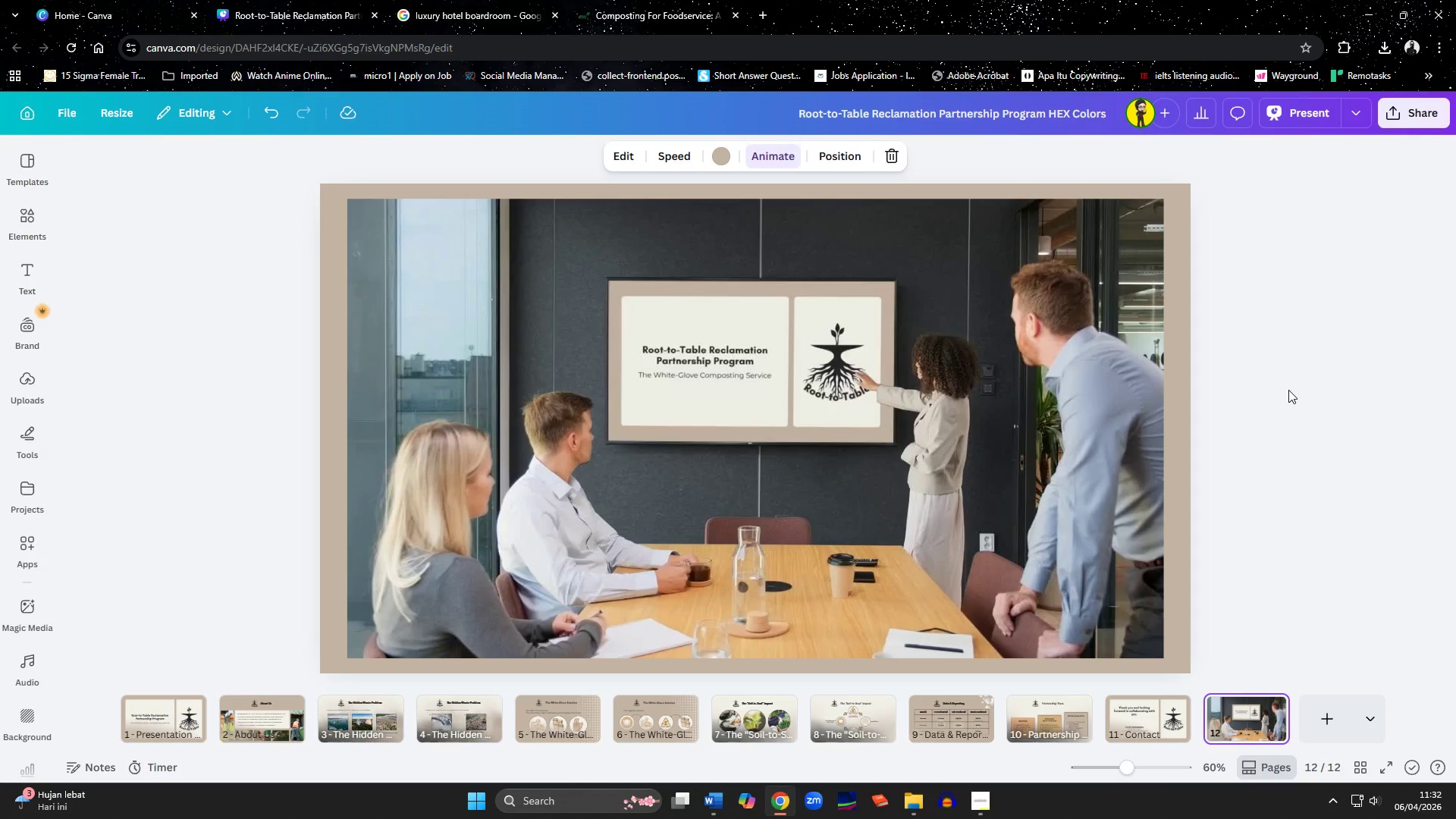 
left_click([1286, 118])
 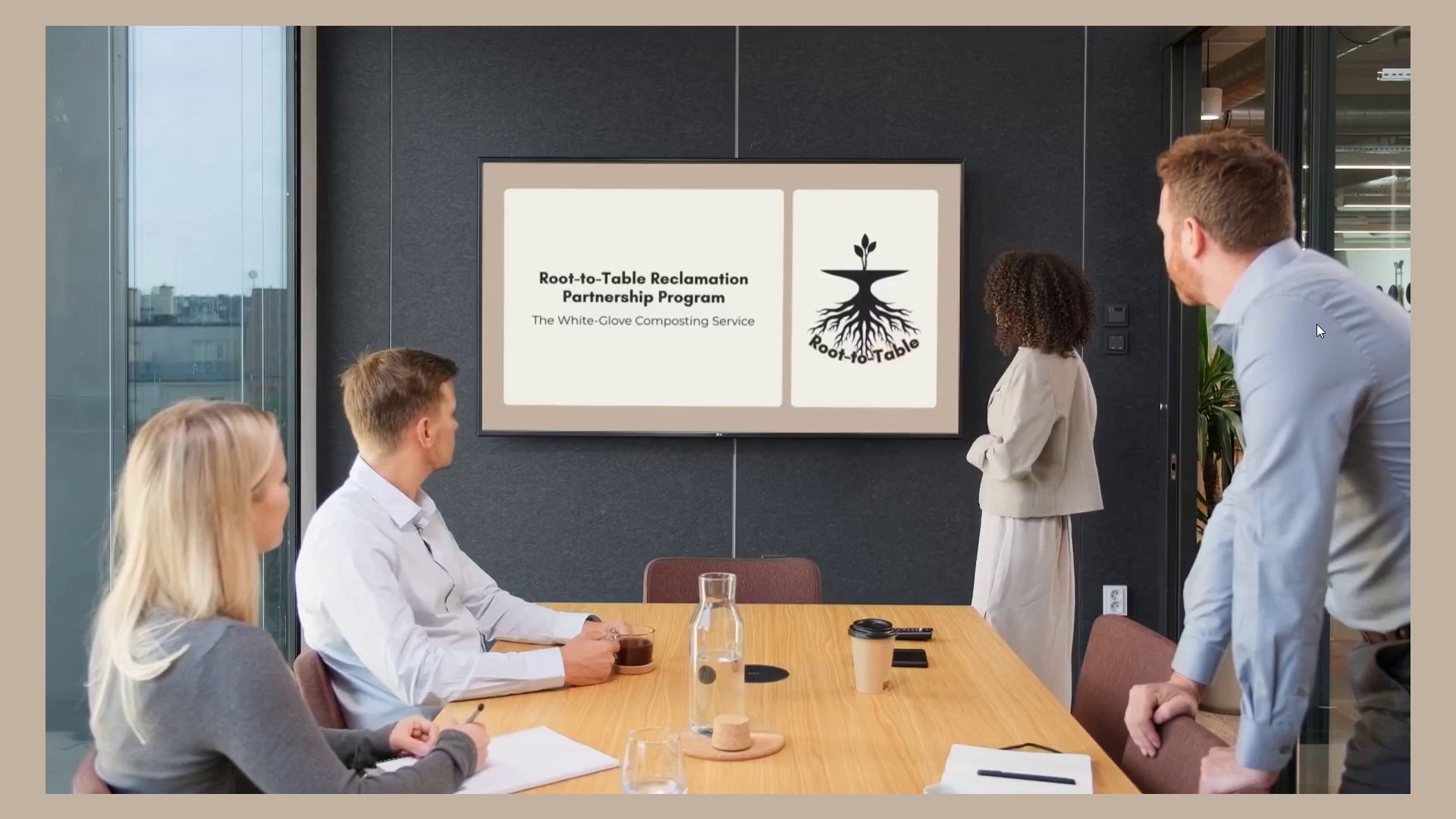 
wait(14.69)
 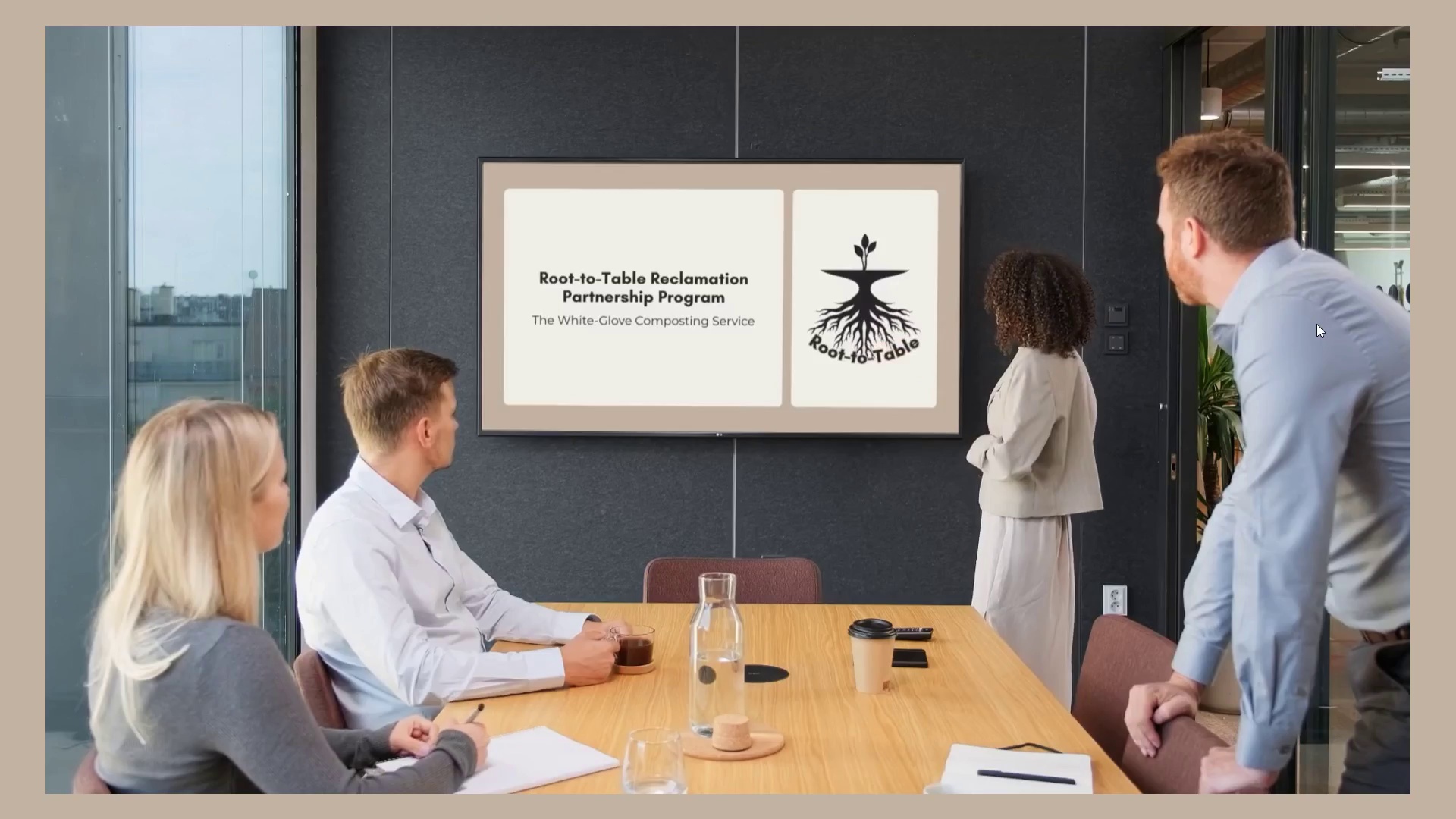 
key(Escape)
 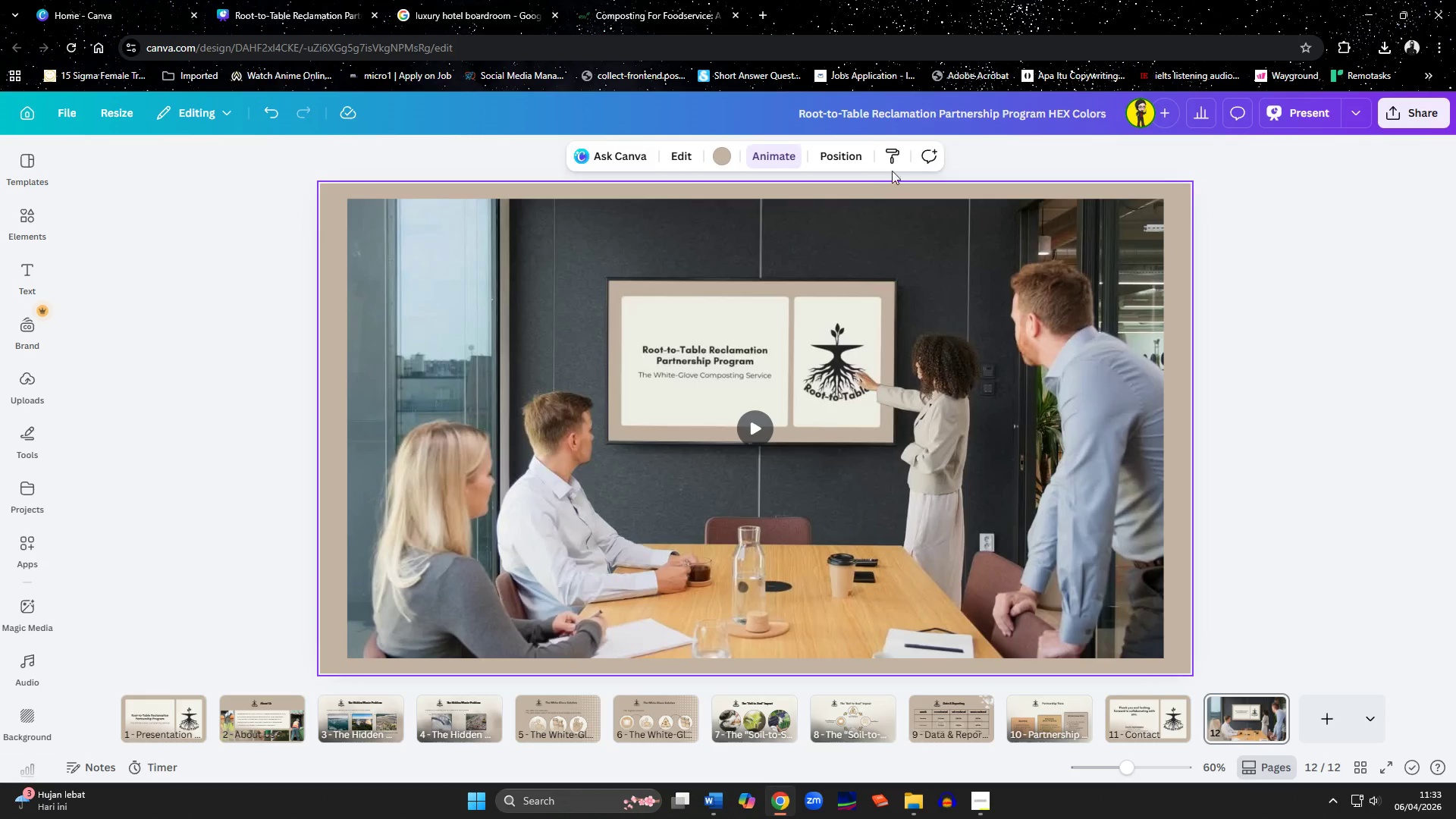 
left_click([864, 261])
 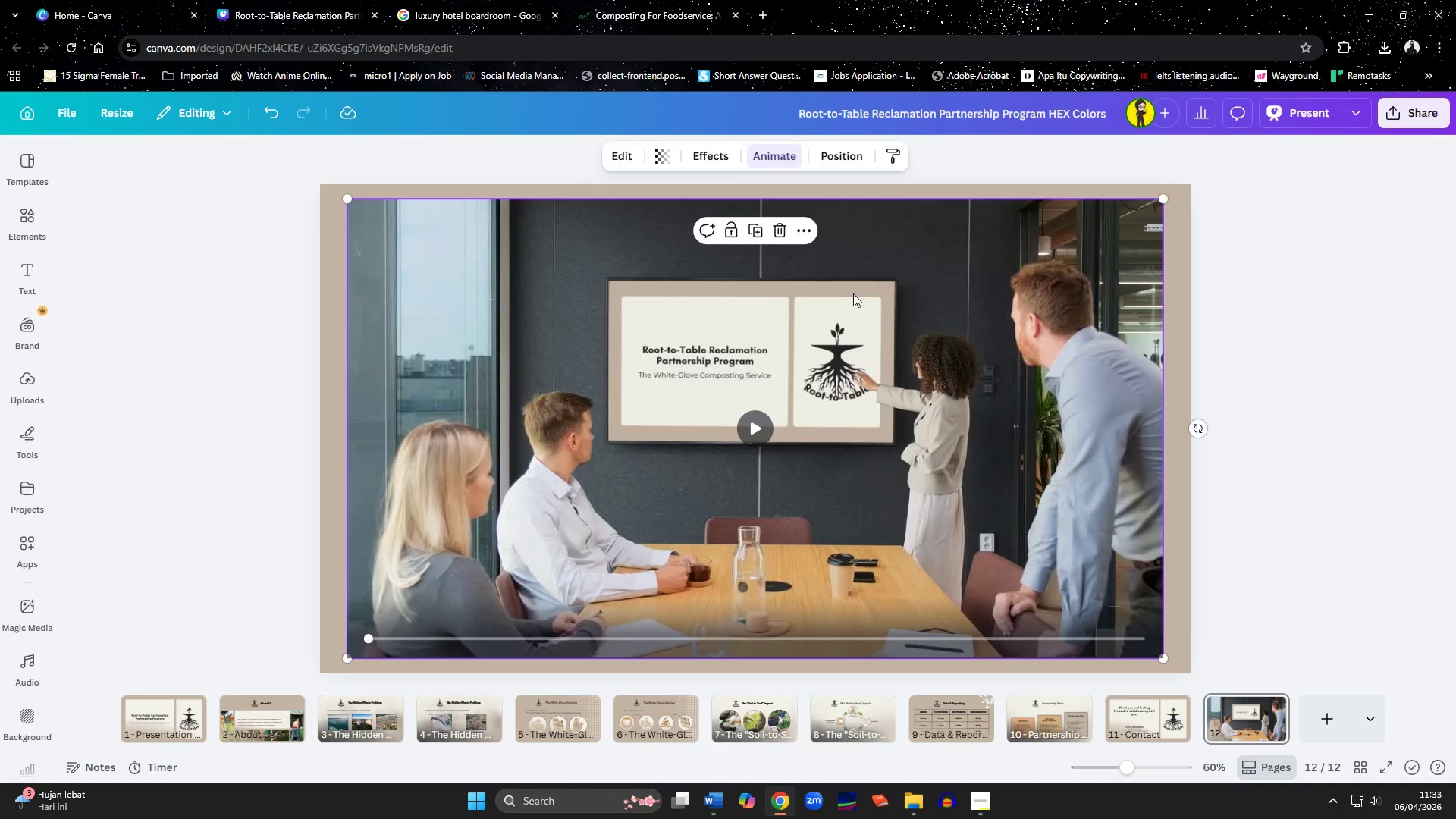 
left_click_drag(start_coordinate=[822, 309], to_coordinate=[792, 296])
 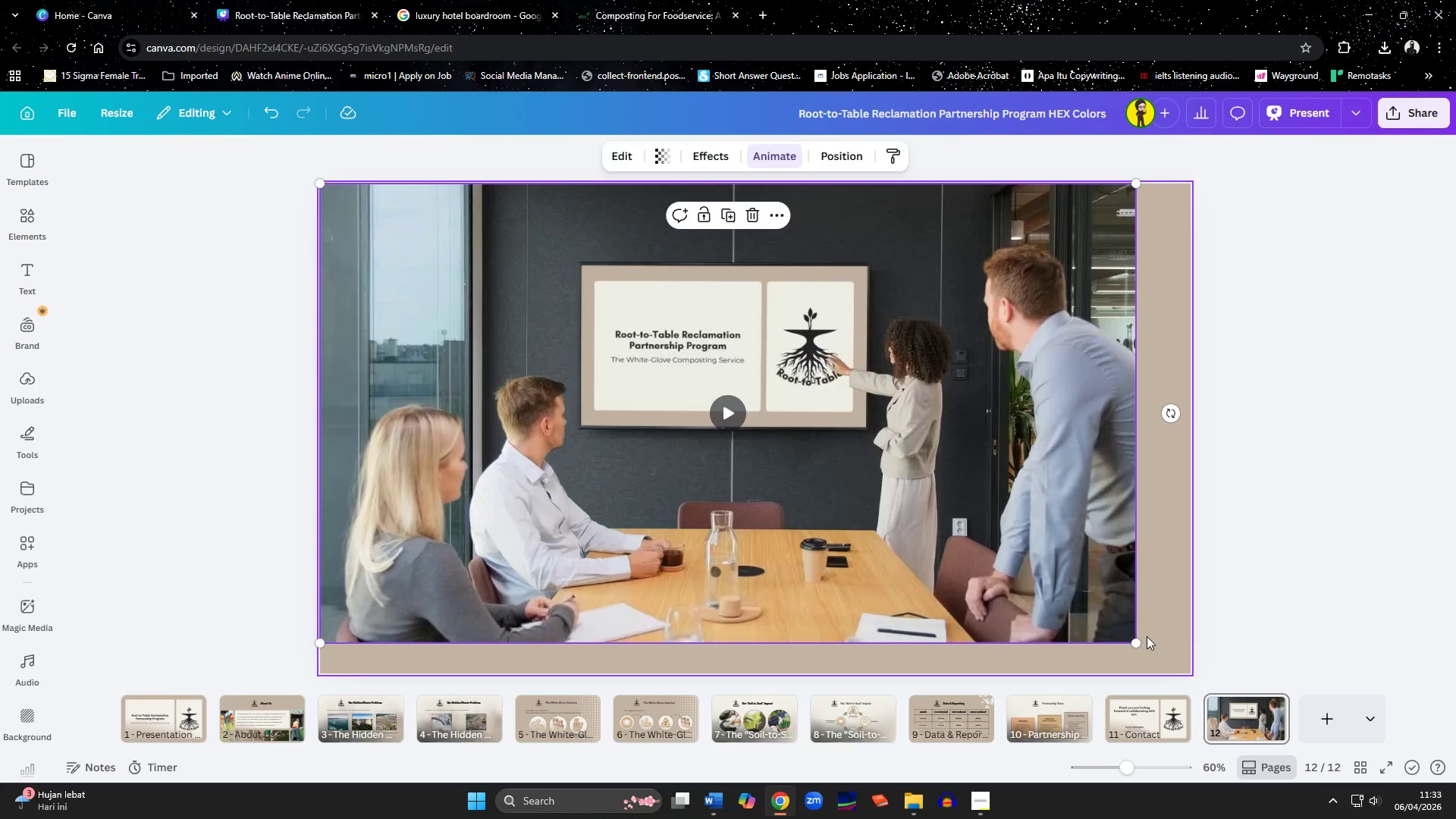 
left_click_drag(start_coordinate=[1137, 646], to_coordinate=[1201, 667])
 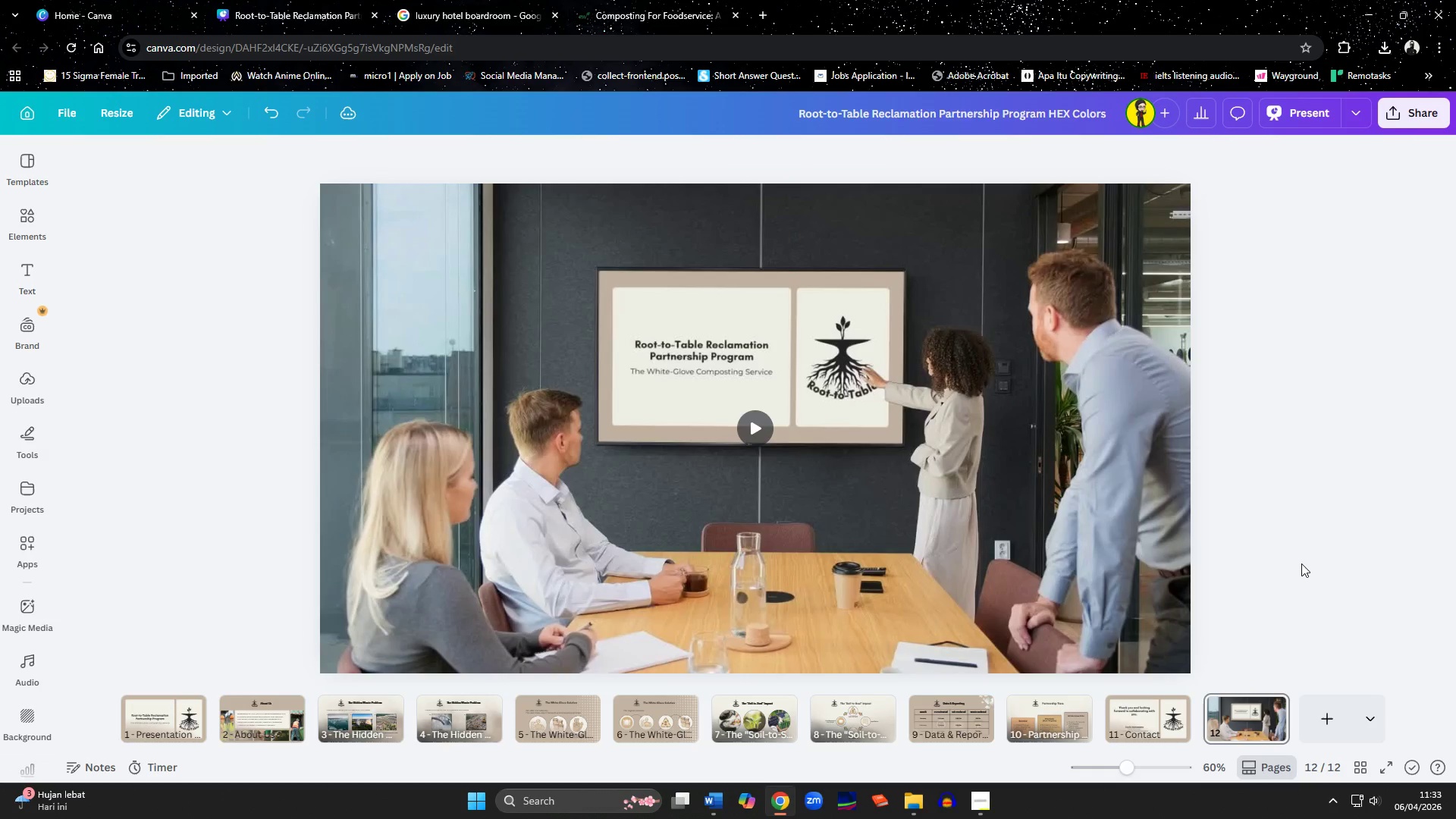 
left_click([1201, 667])
 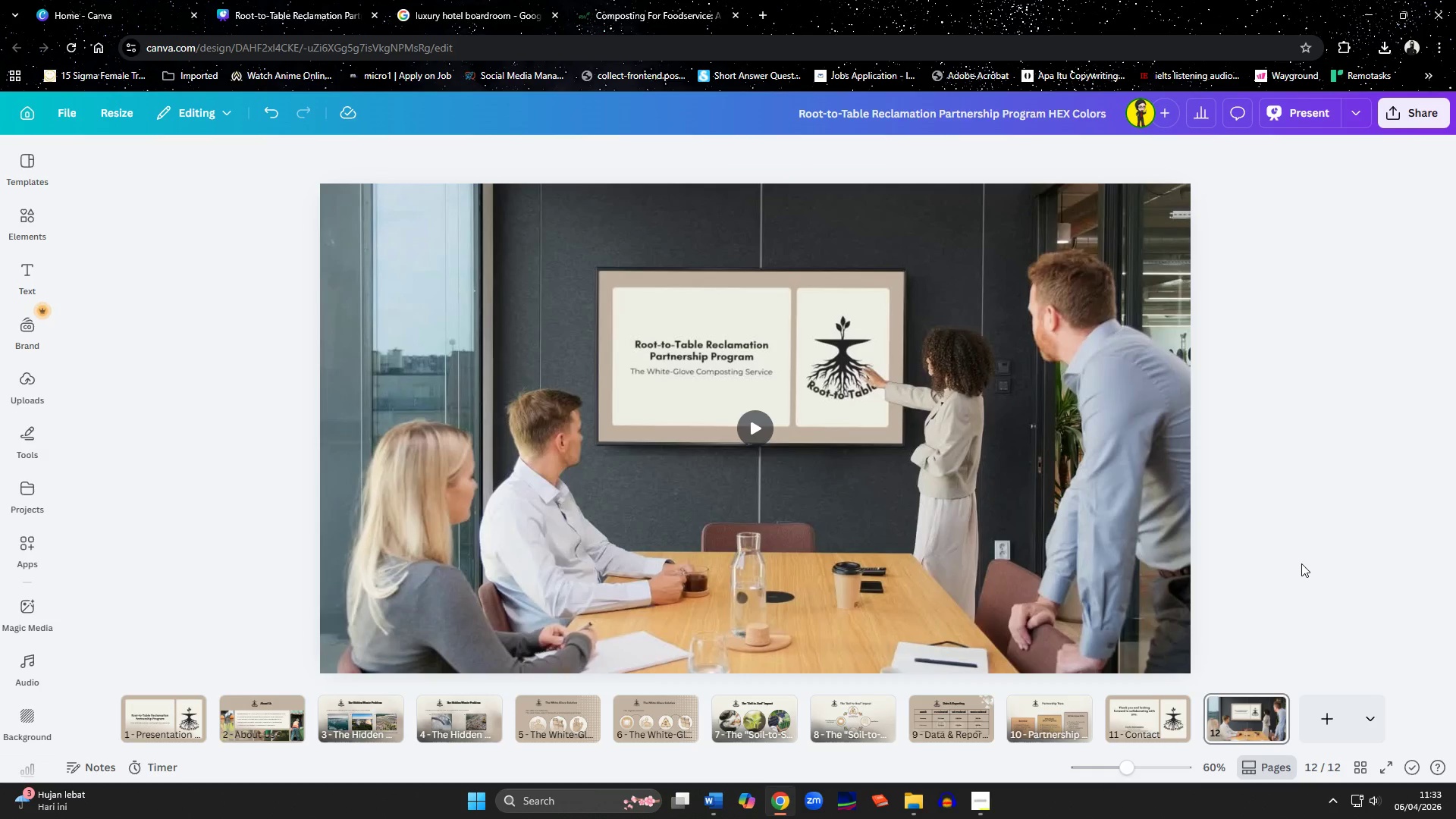 
left_click([1301, 563])
 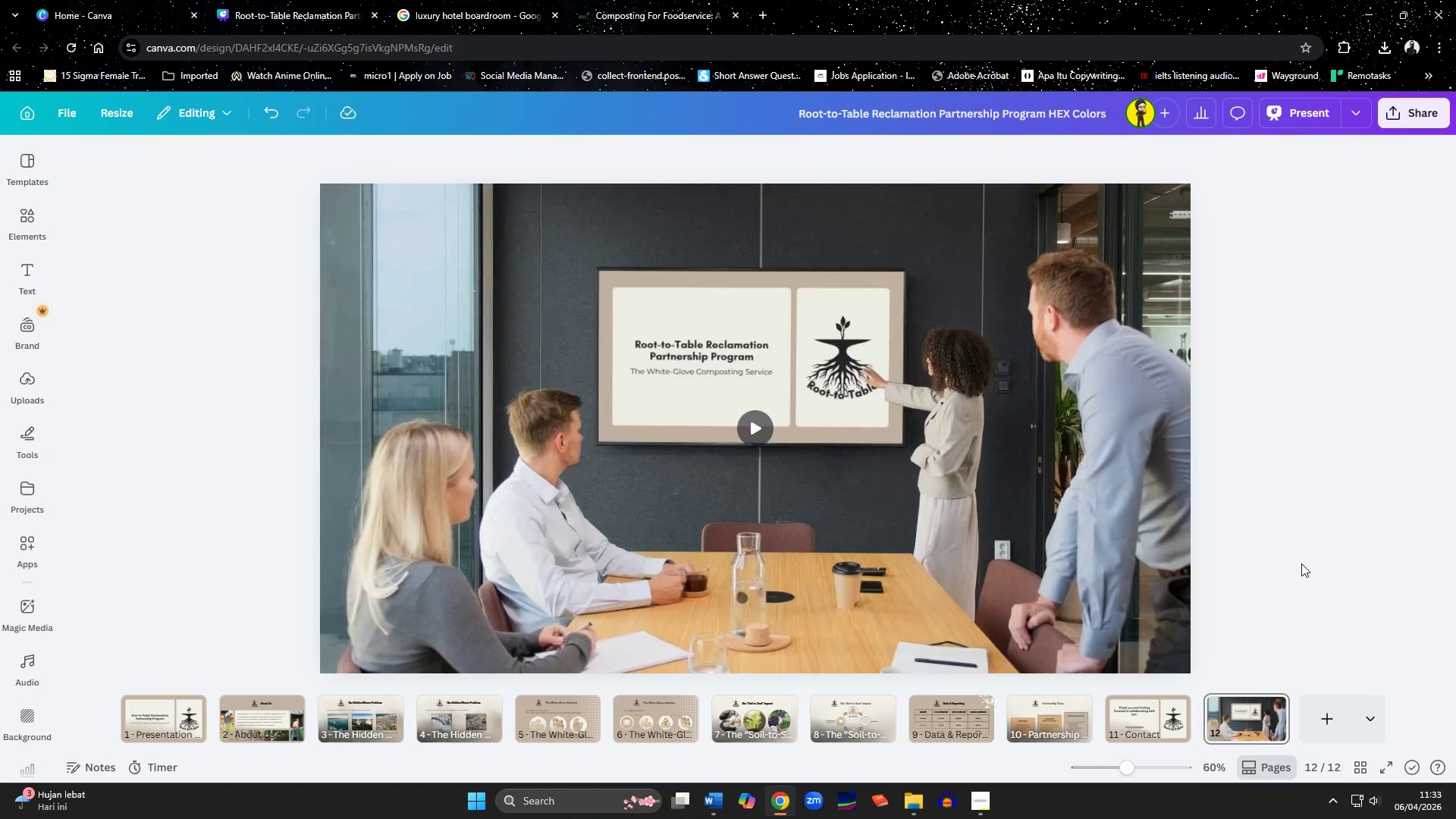 
wait(5.55)
 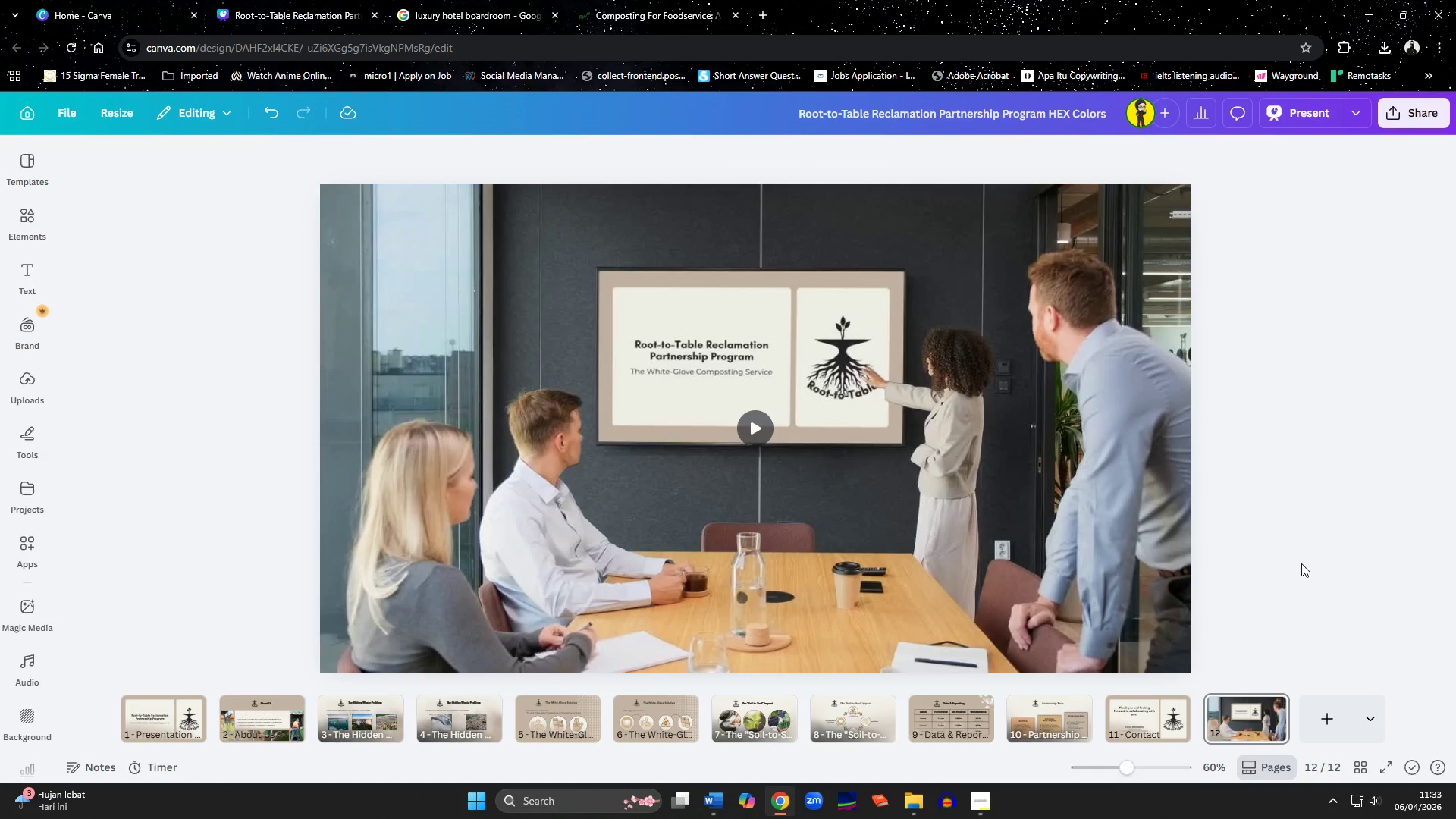 
left_click([264, 711])
 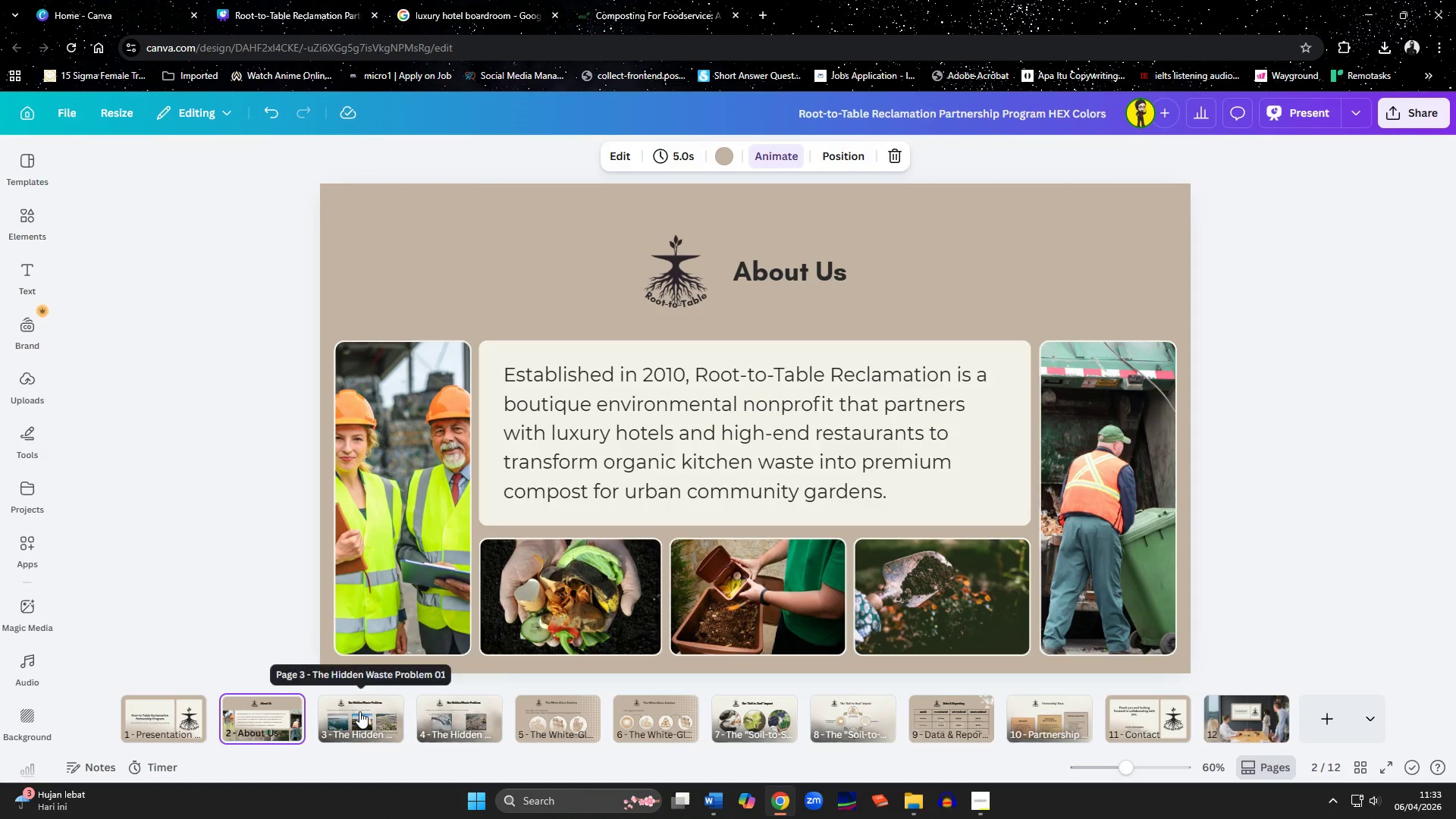 
left_click([359, 711])
 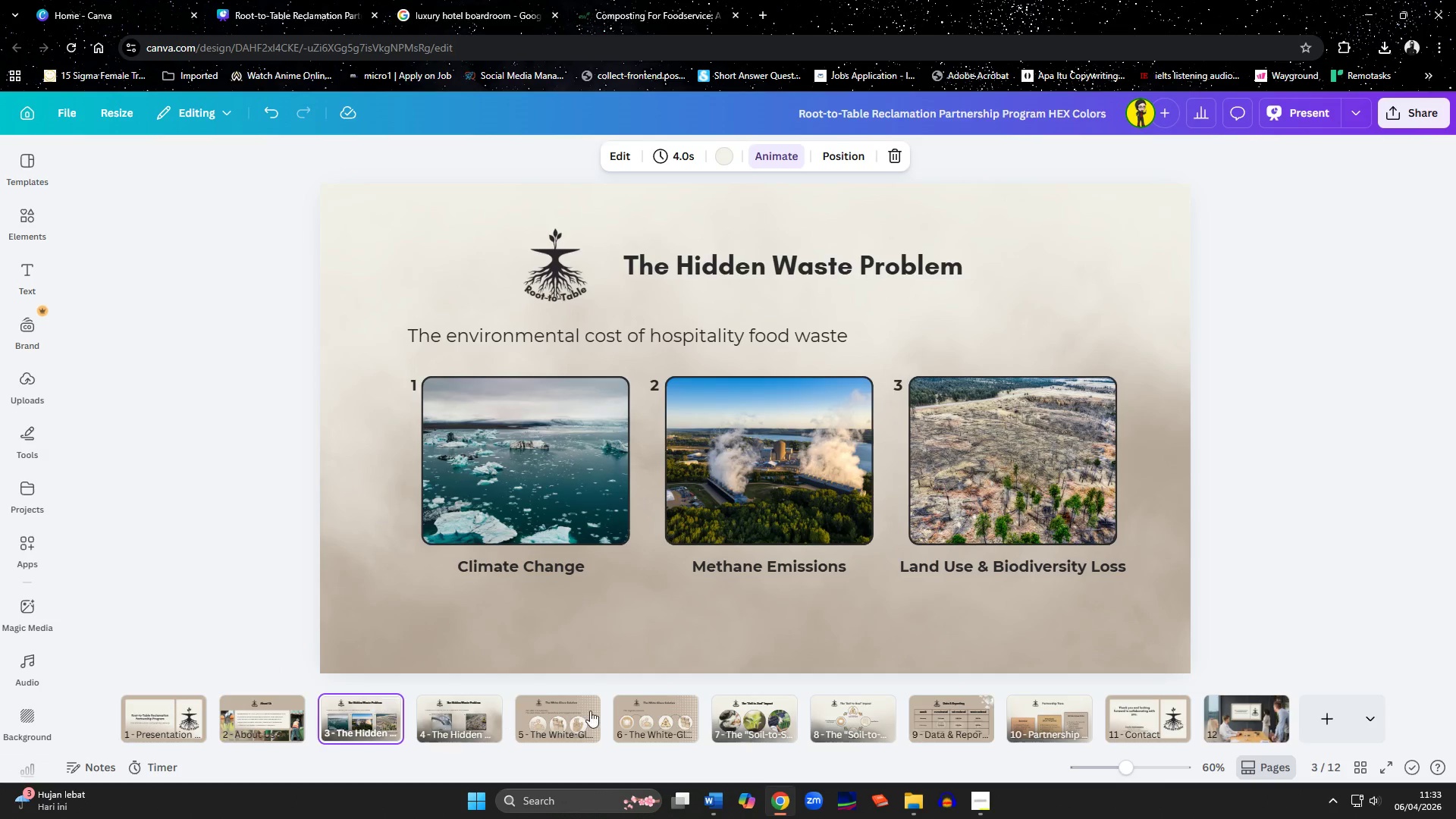 
mouse_move([673, 717])
 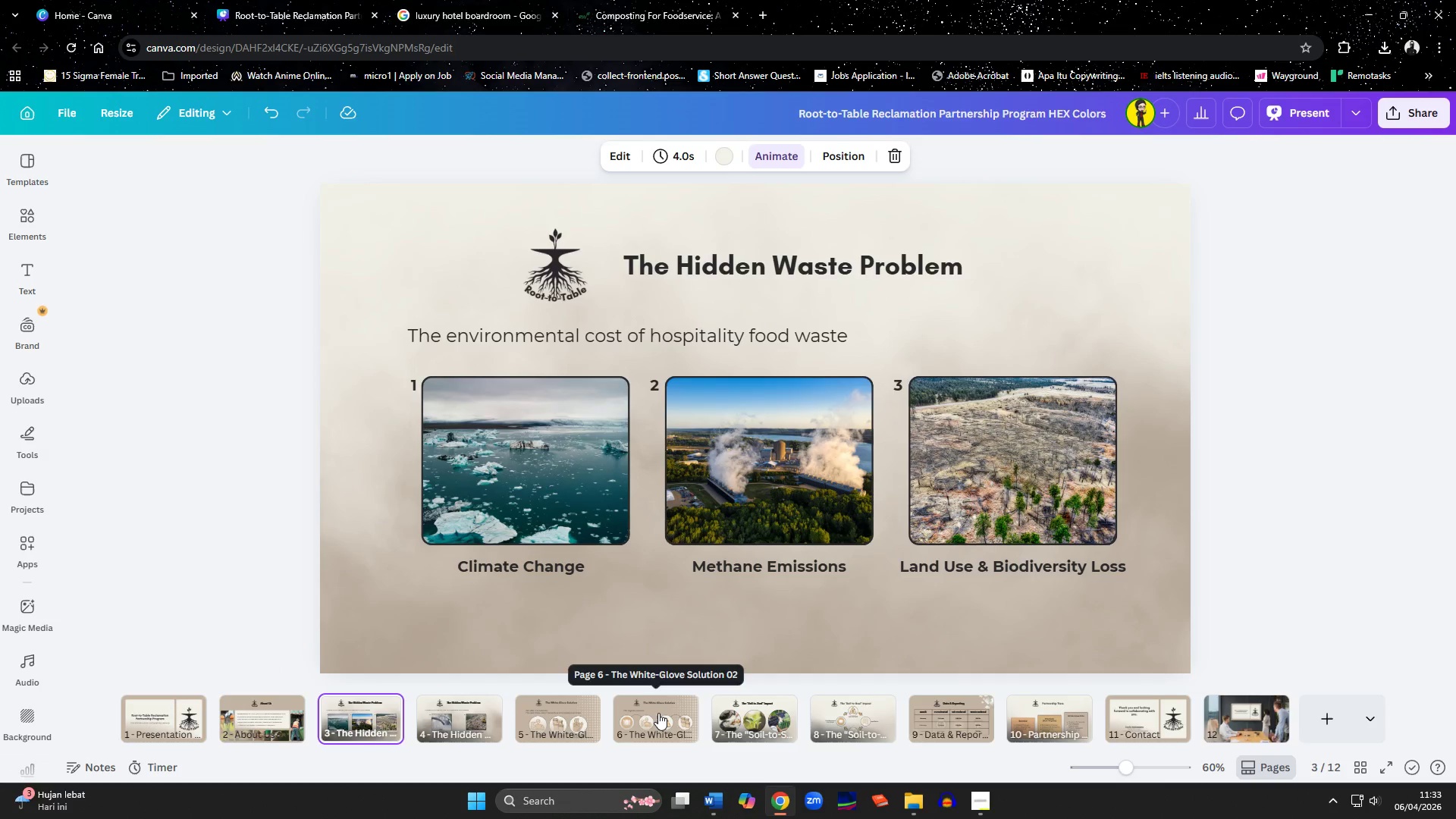 
left_click([658, 713])
 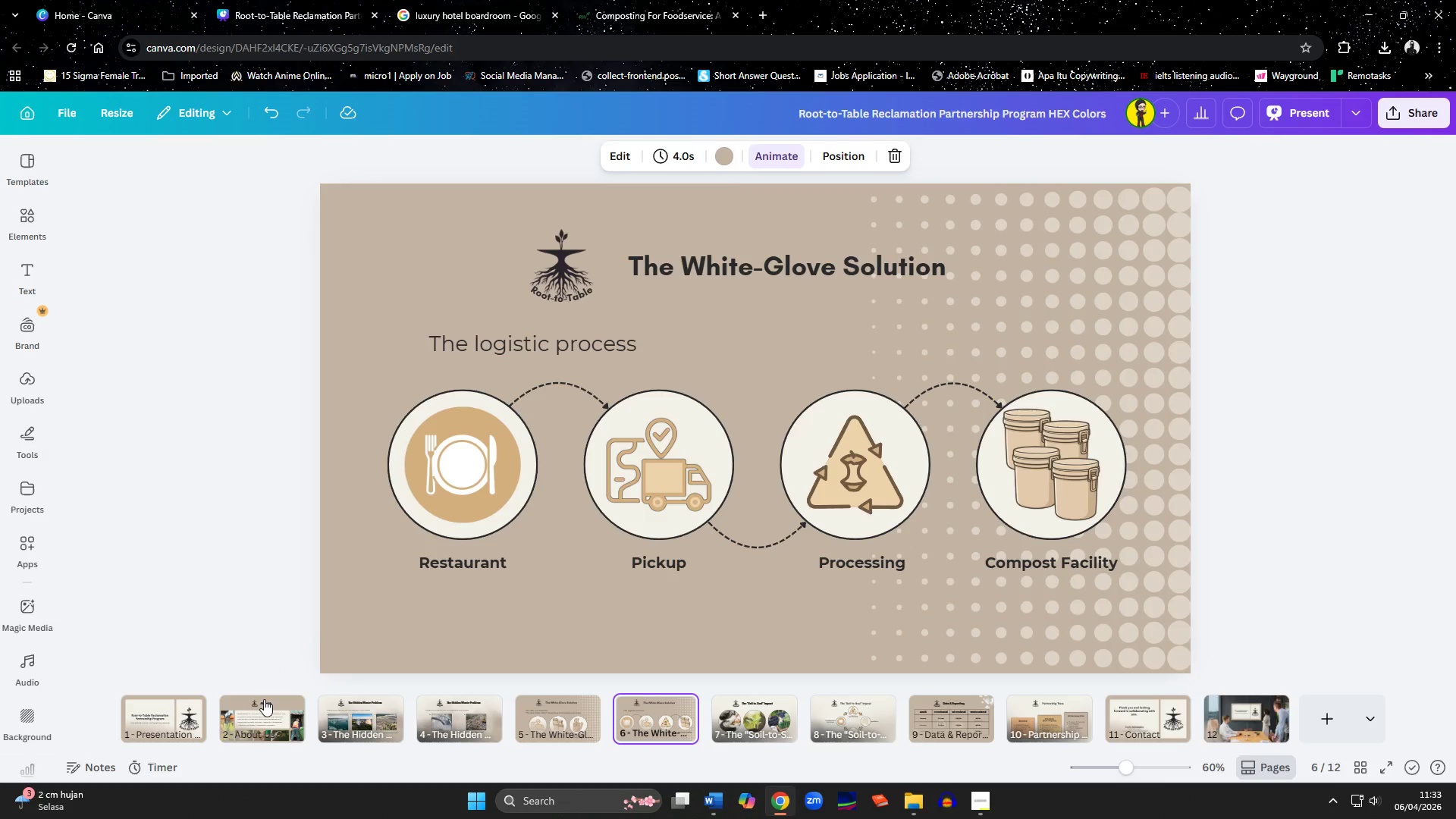 
left_click([261, 699])
 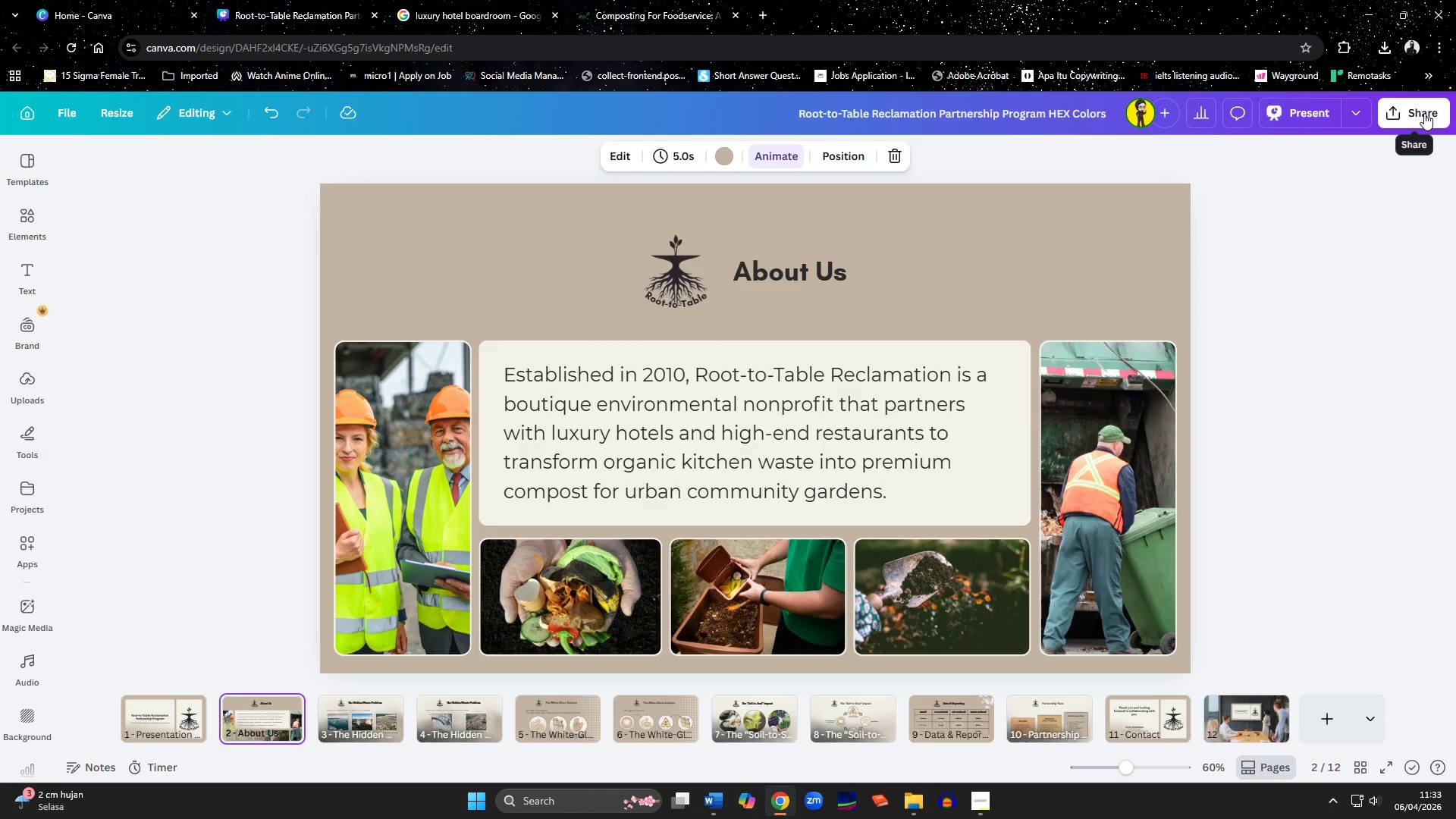 
wait(12.56)
 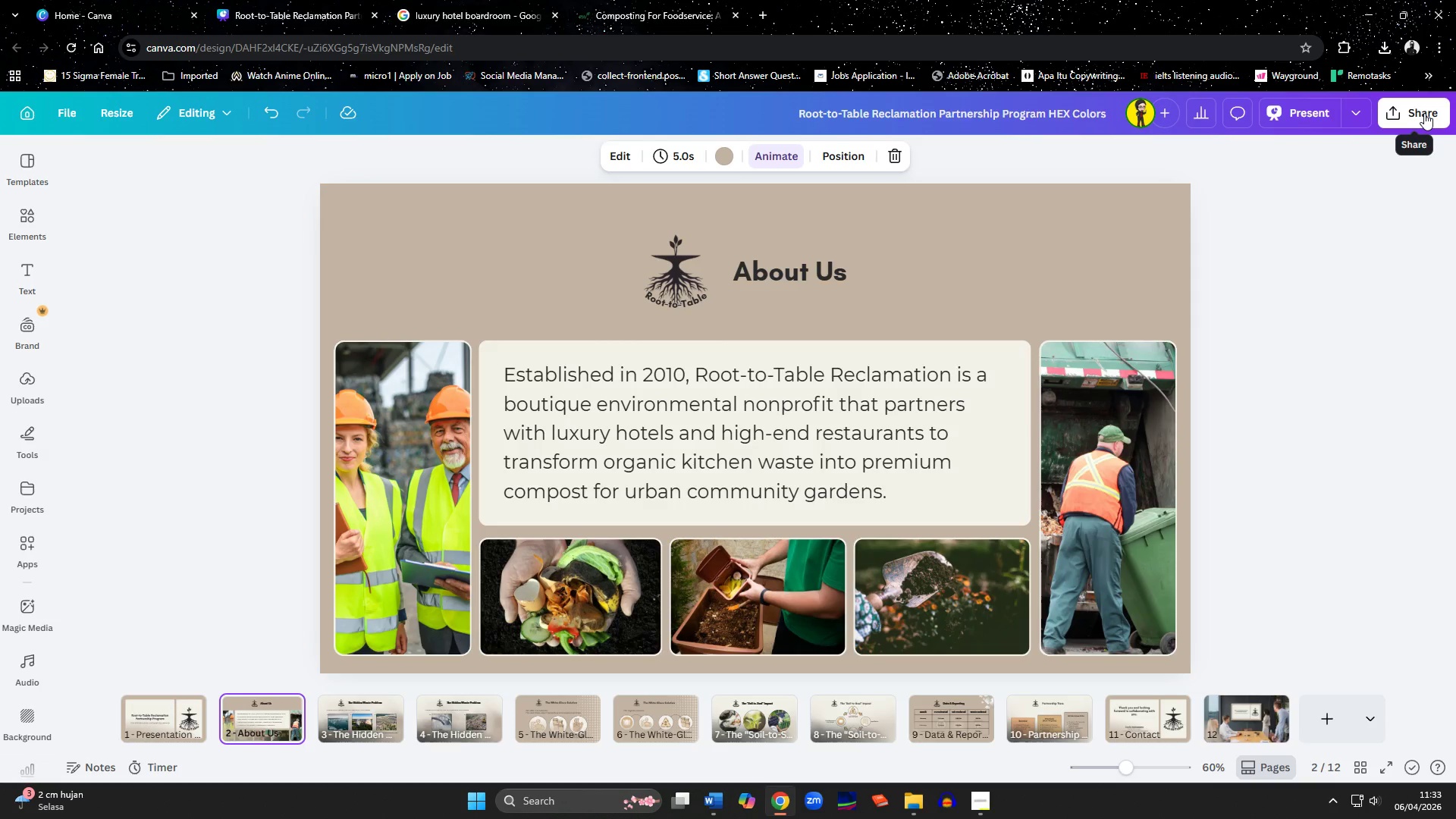 
left_click([1424, 113])
 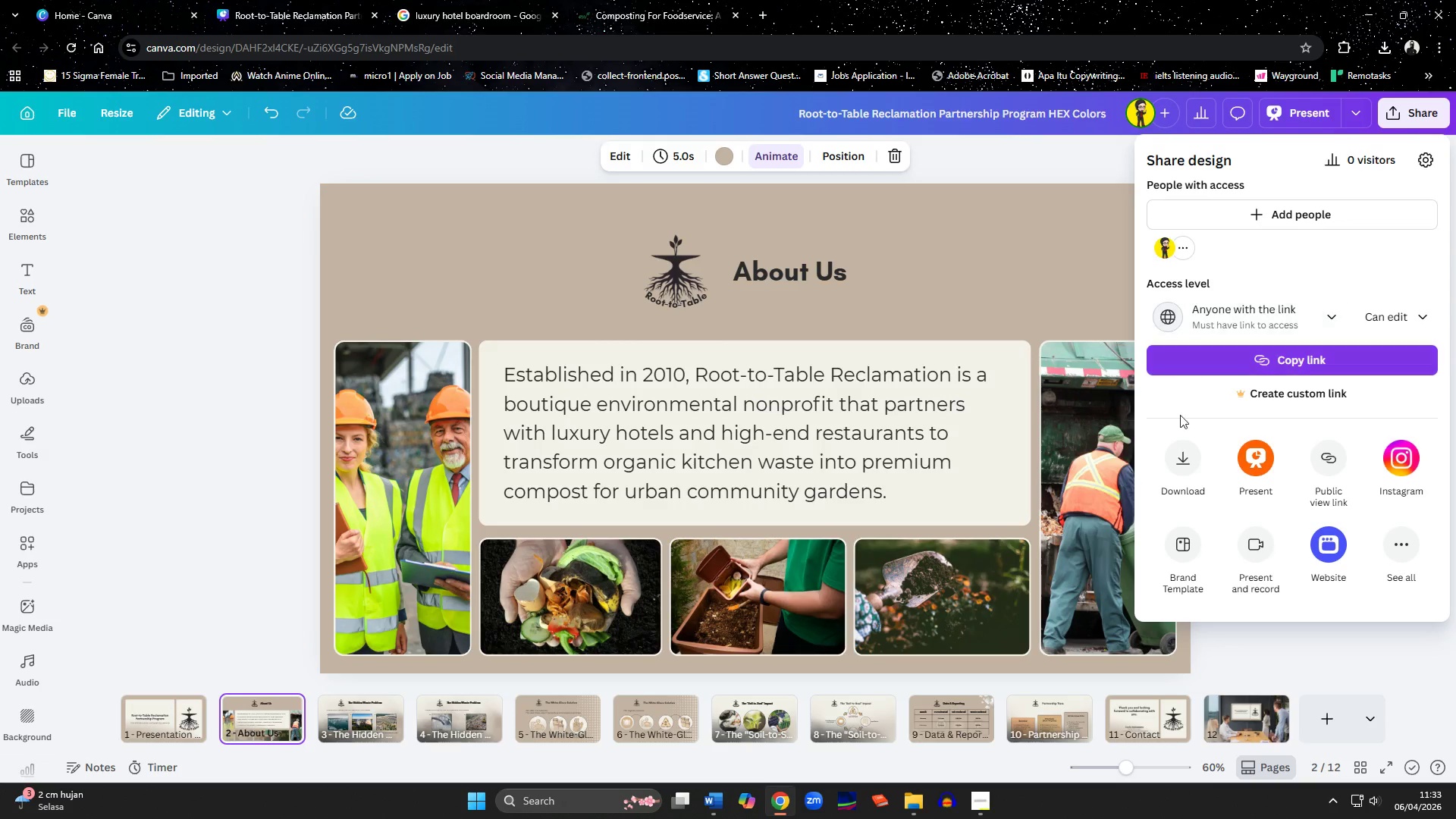 
left_click([1178, 457])
 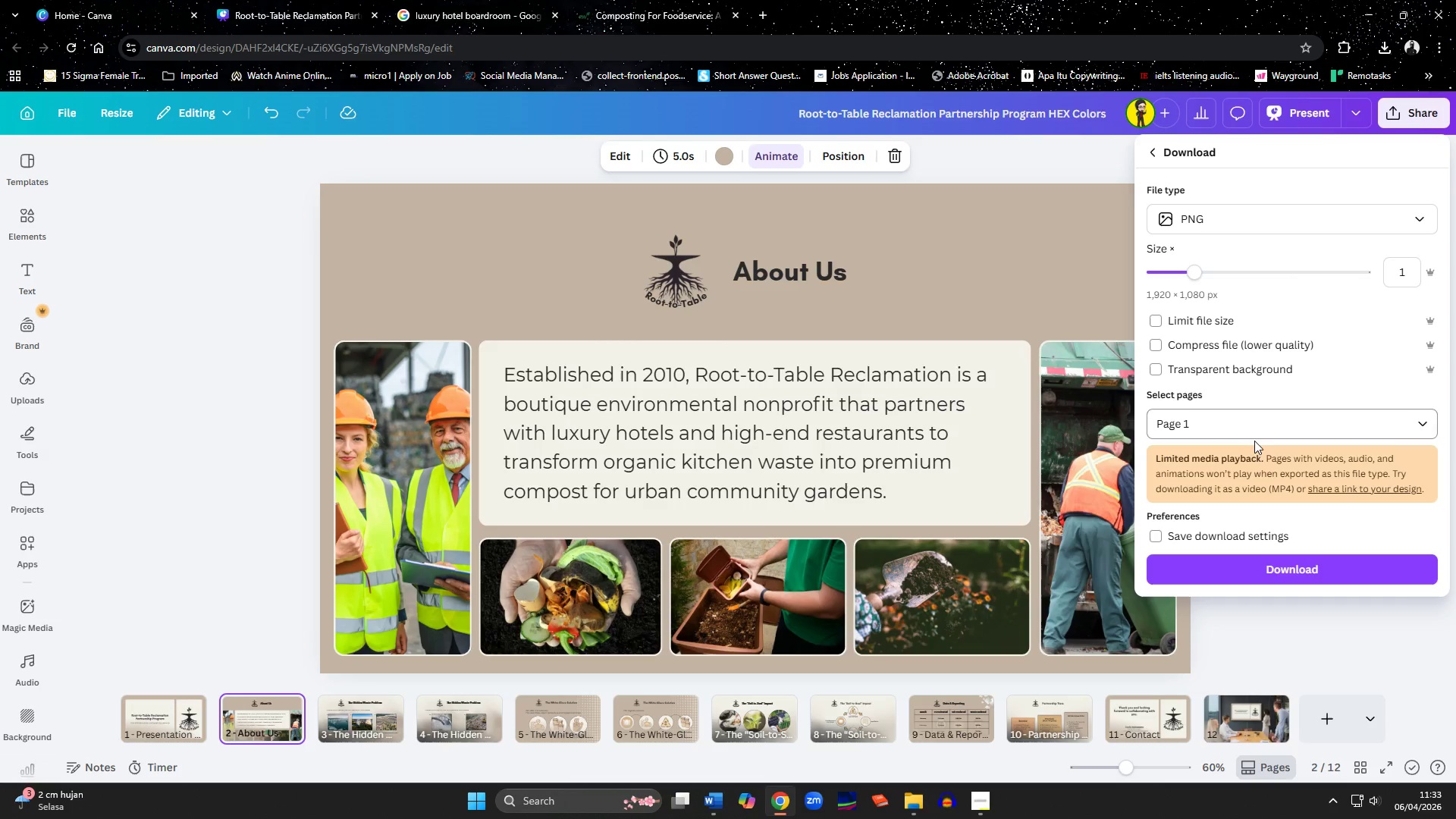 
left_click([1253, 425])
 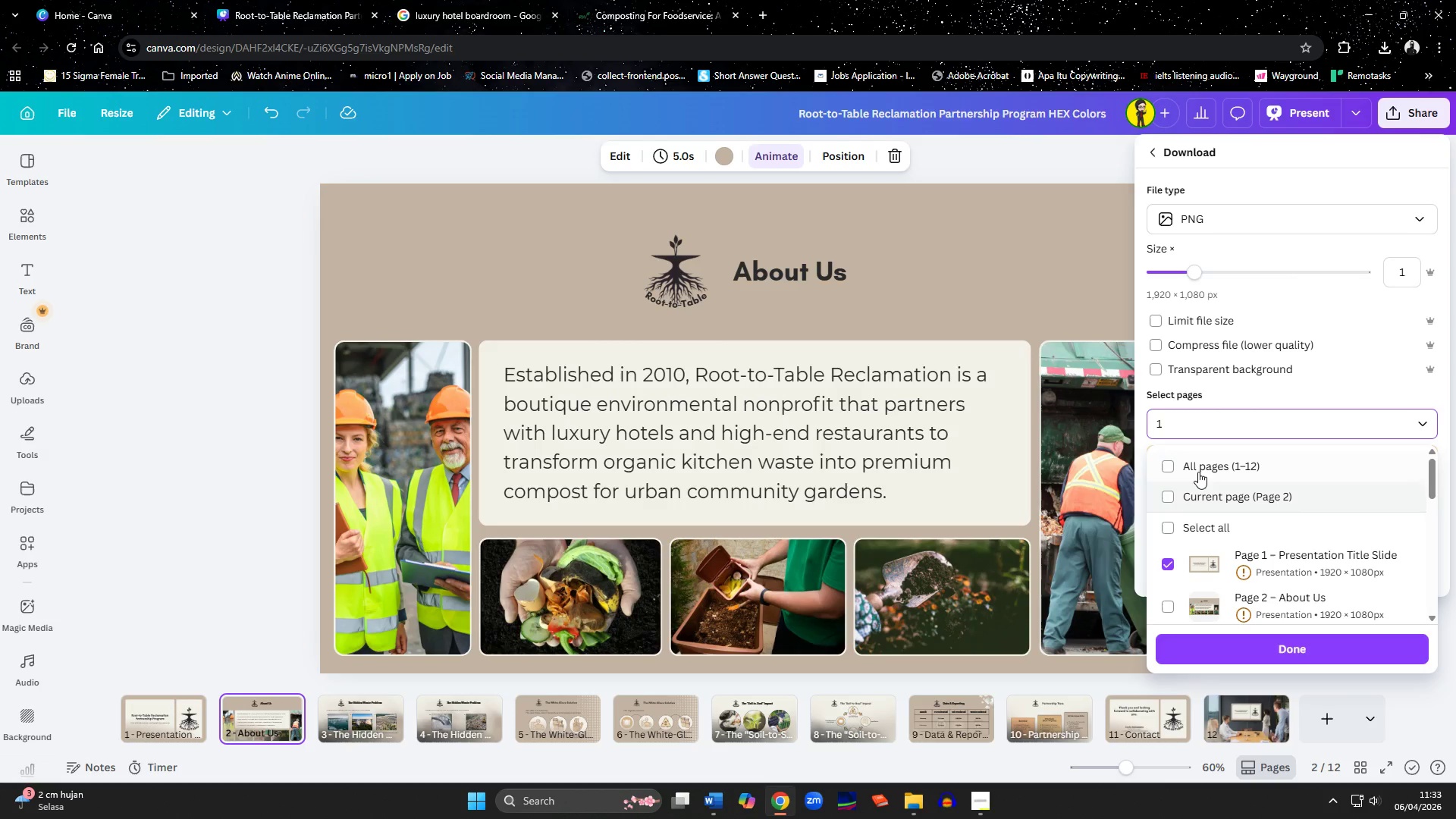 
left_click([1198, 469])
 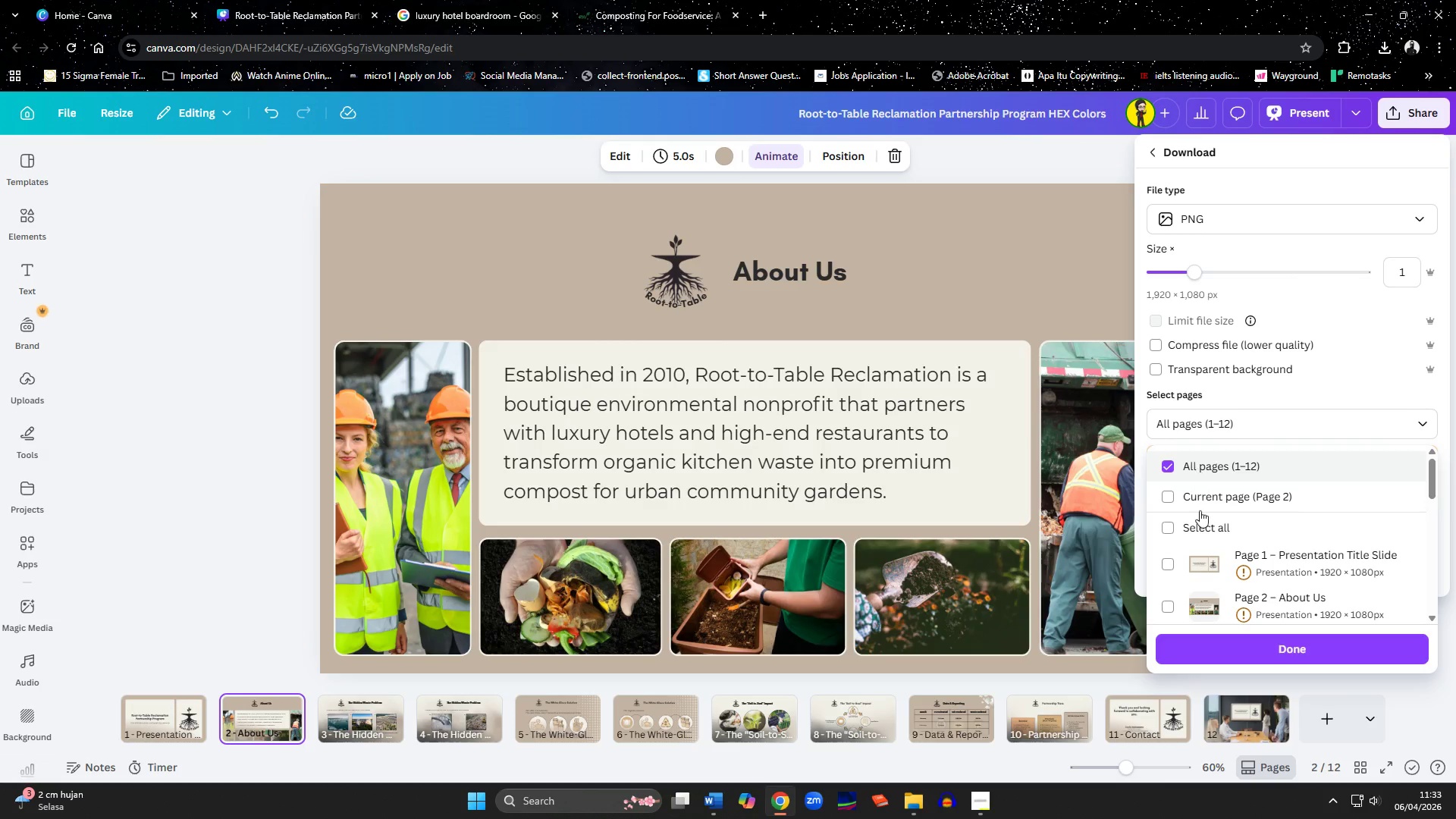 
left_click([1199, 524])
 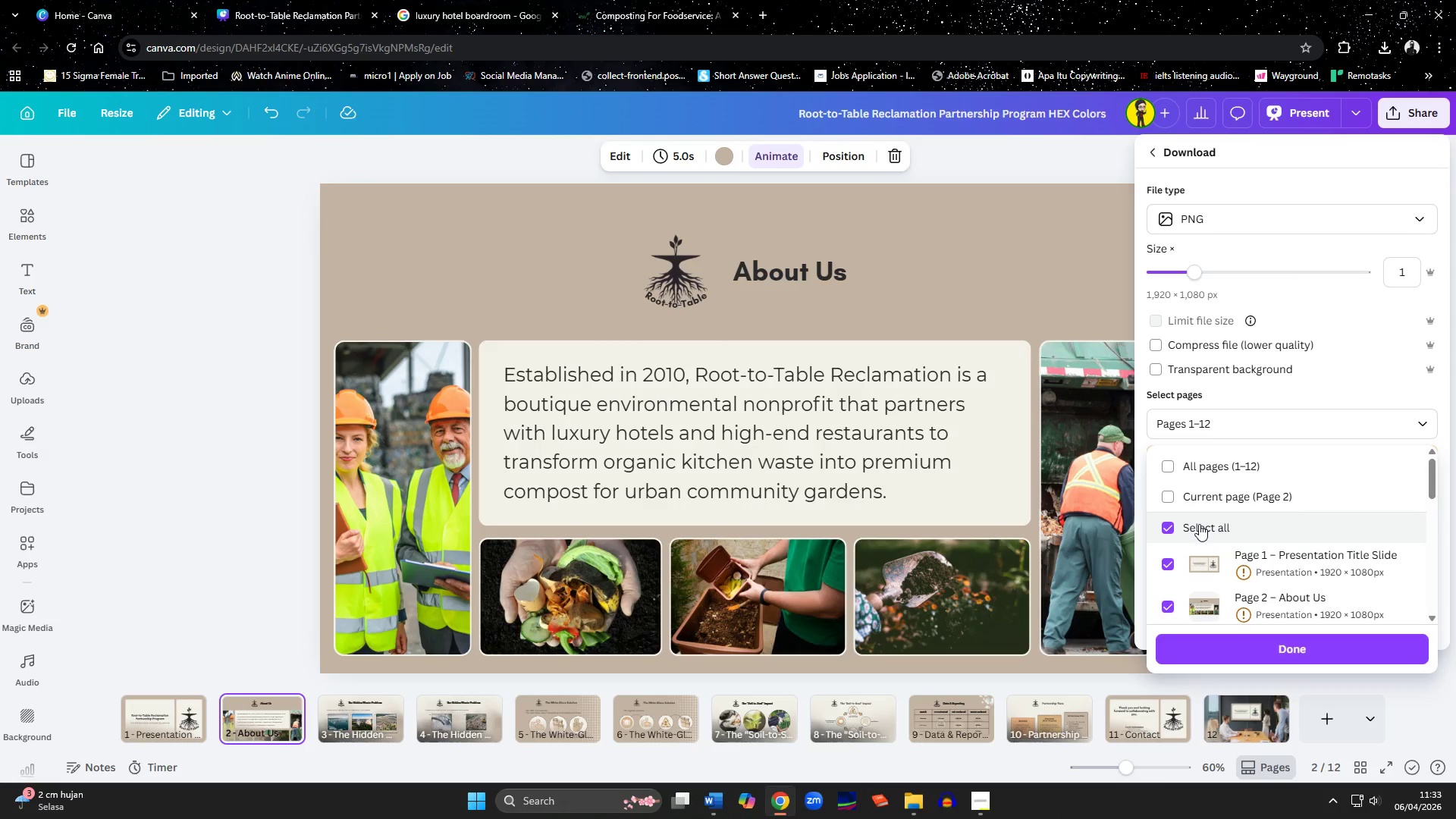 
scroll: coordinate [1198, 529], scroll_direction: down, amount: 1.0
 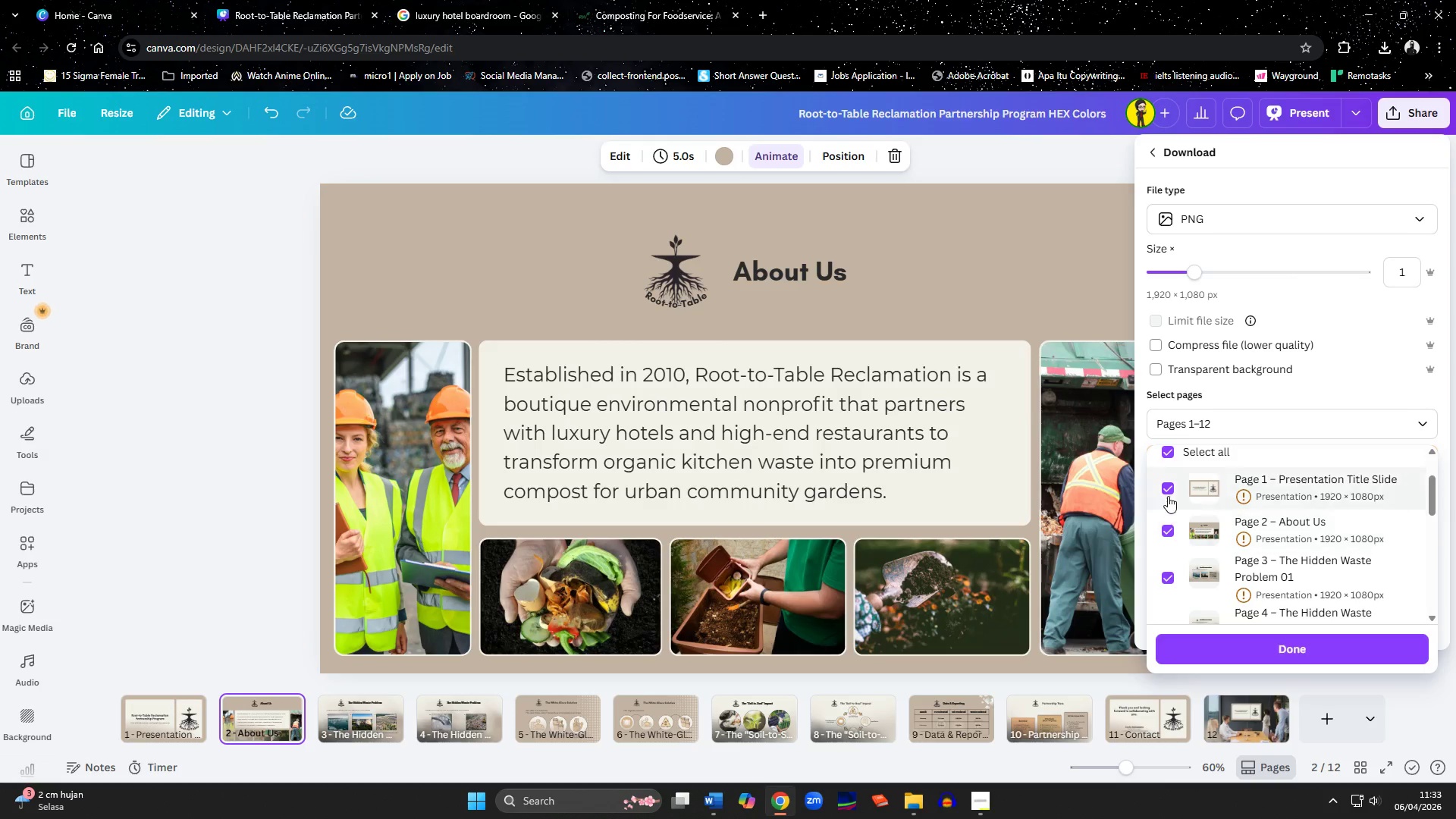 
left_click([1167, 488])
 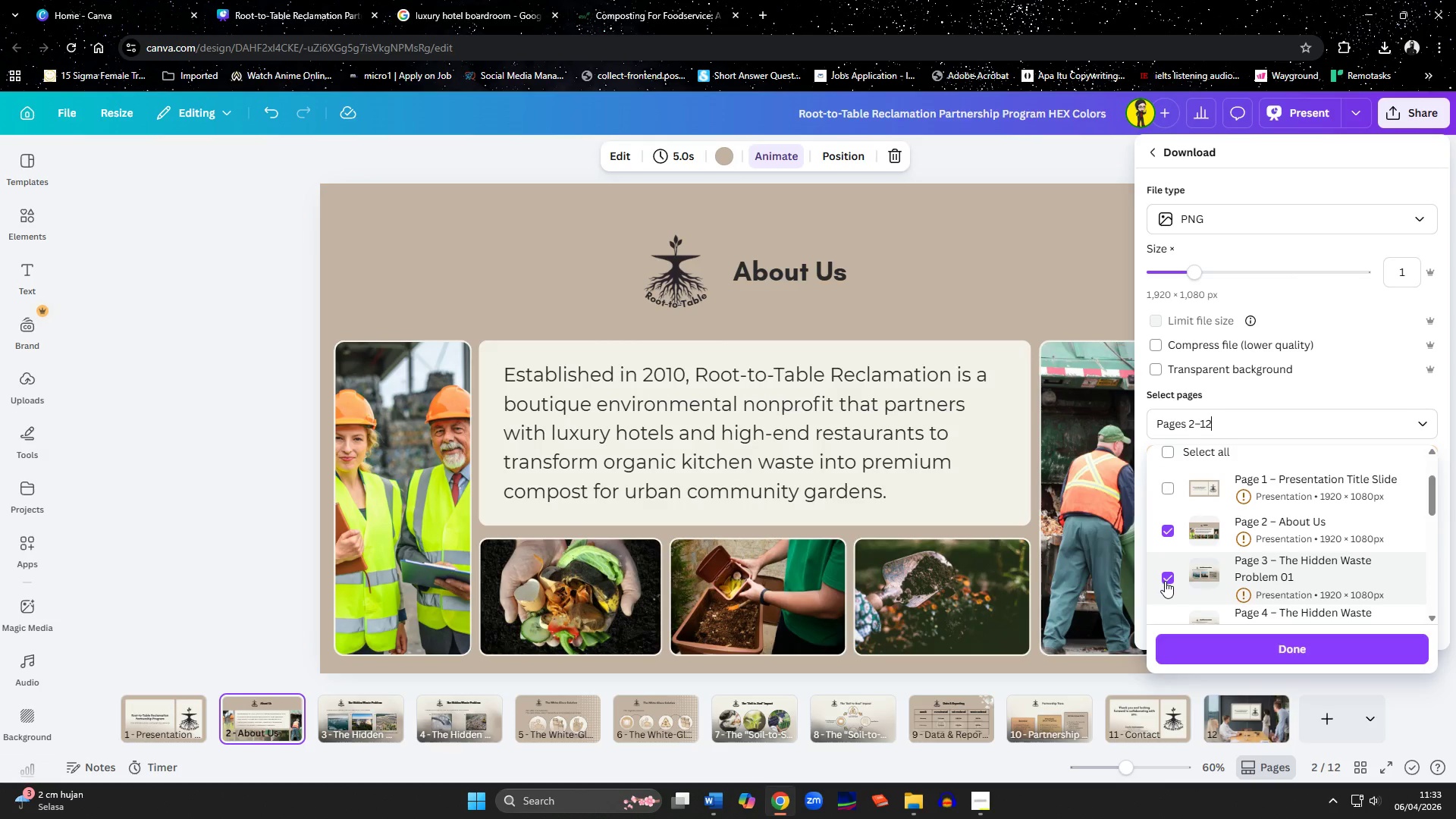 
scroll: coordinate [1169, 579], scroll_direction: down, amount: 1.0
 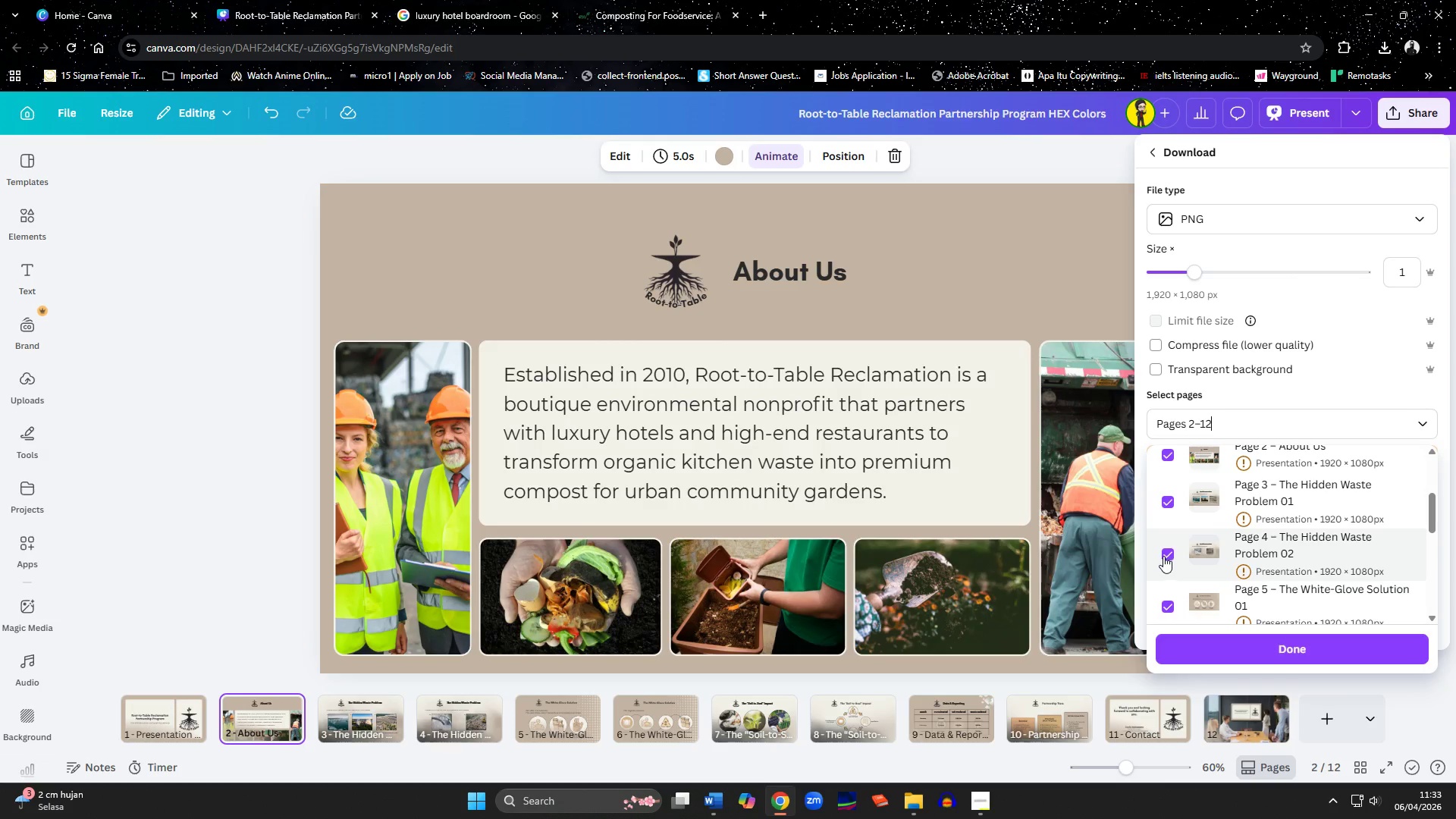 
left_click([1163, 556])
 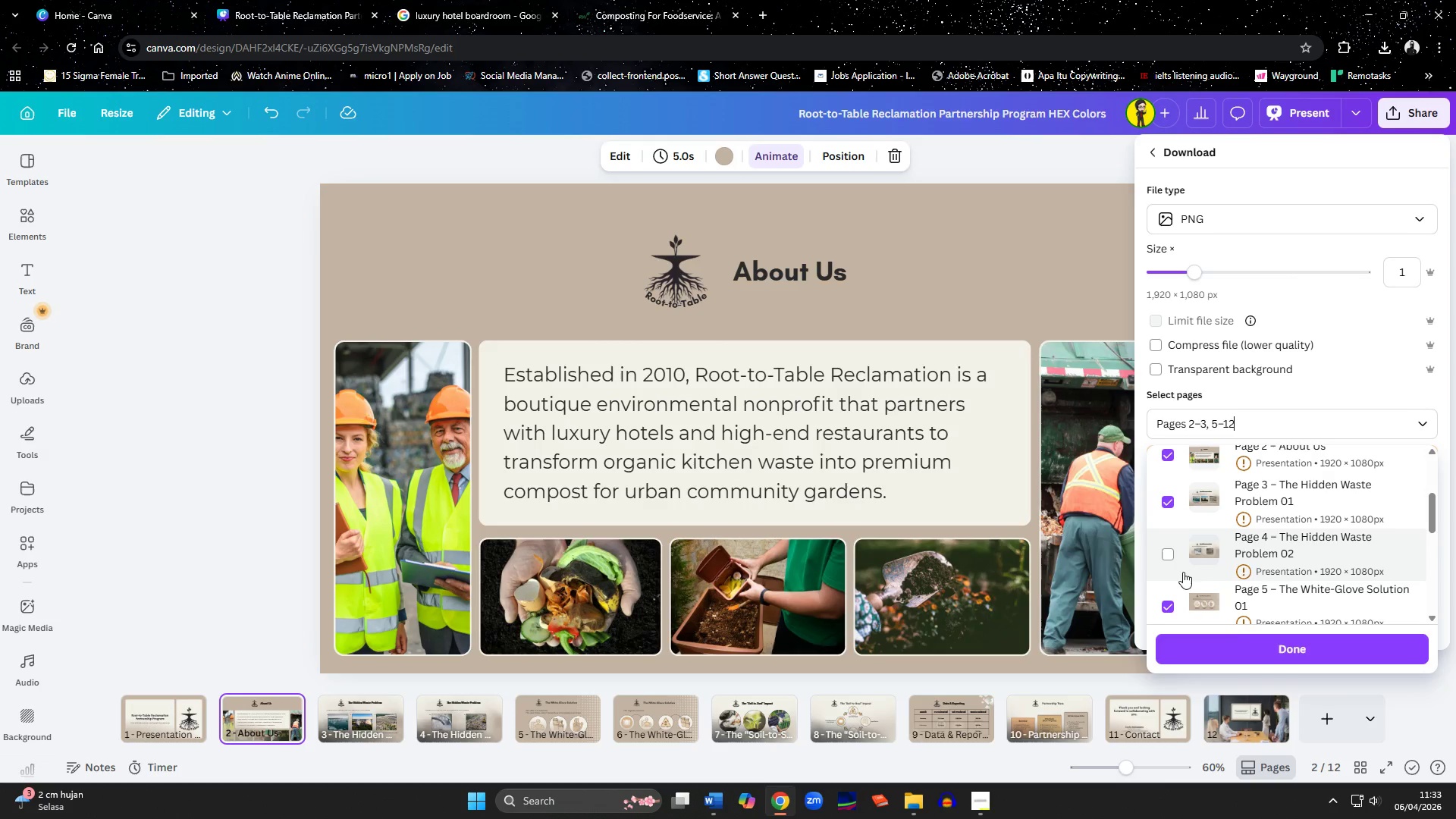 
scroll: coordinate [1183, 572], scroll_direction: down, amount: 2.0
 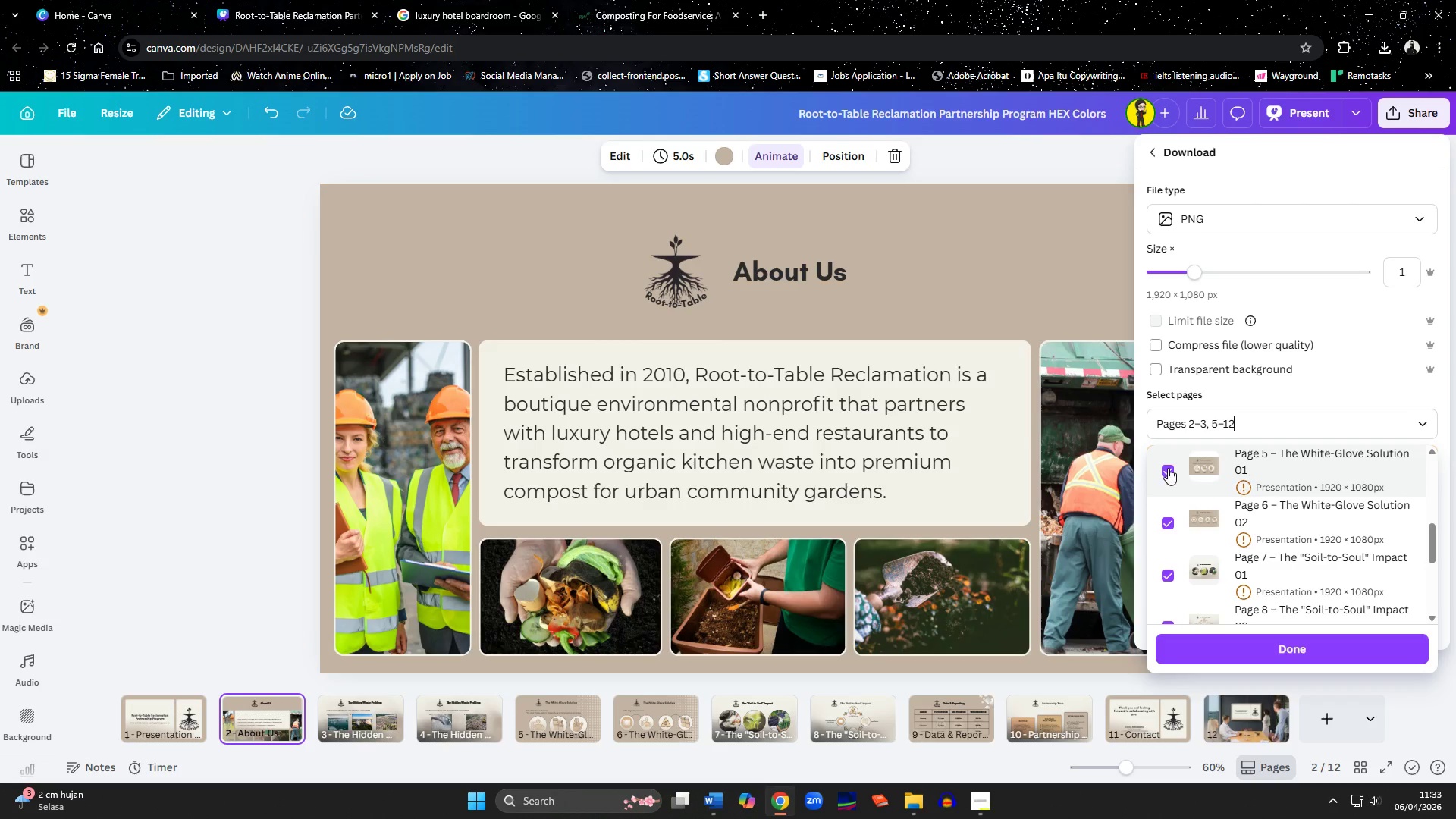 
left_click([1167, 475])
 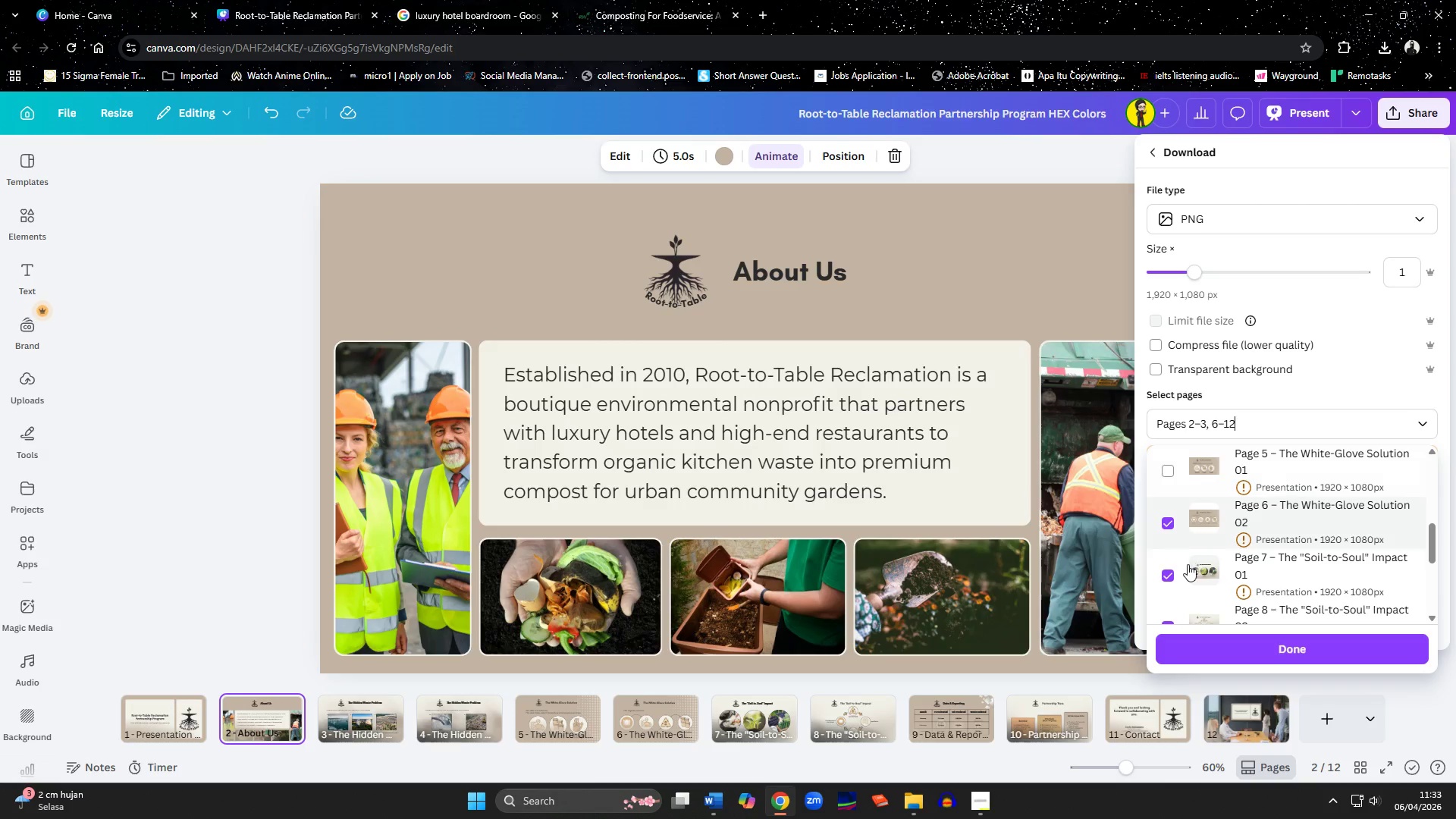 
scroll: coordinate [1188, 564], scroll_direction: down, amount: 1.0
 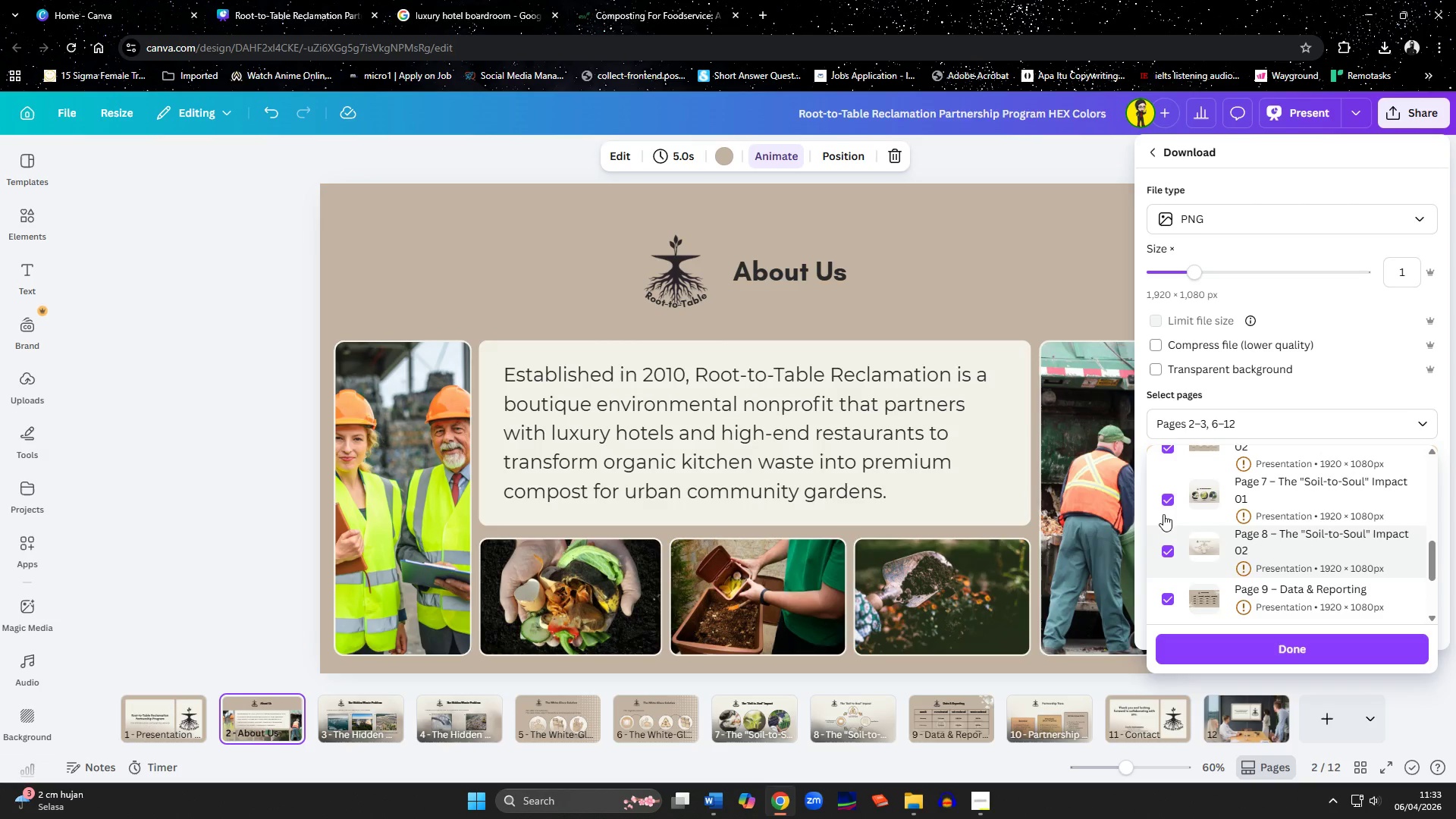 
left_click([1165, 502])
 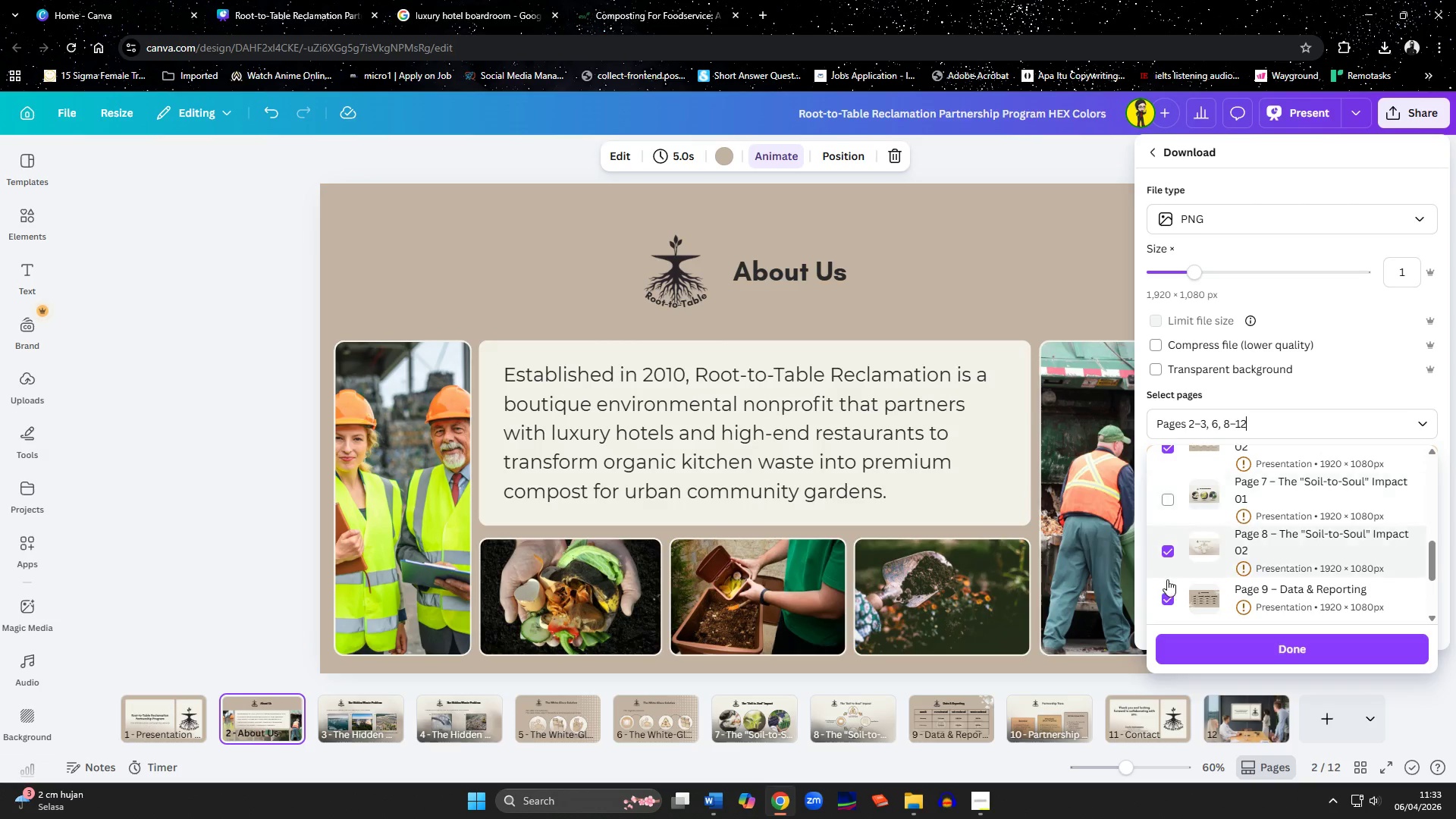 
scroll: coordinate [1169, 581], scroll_direction: down, amount: 1.0
 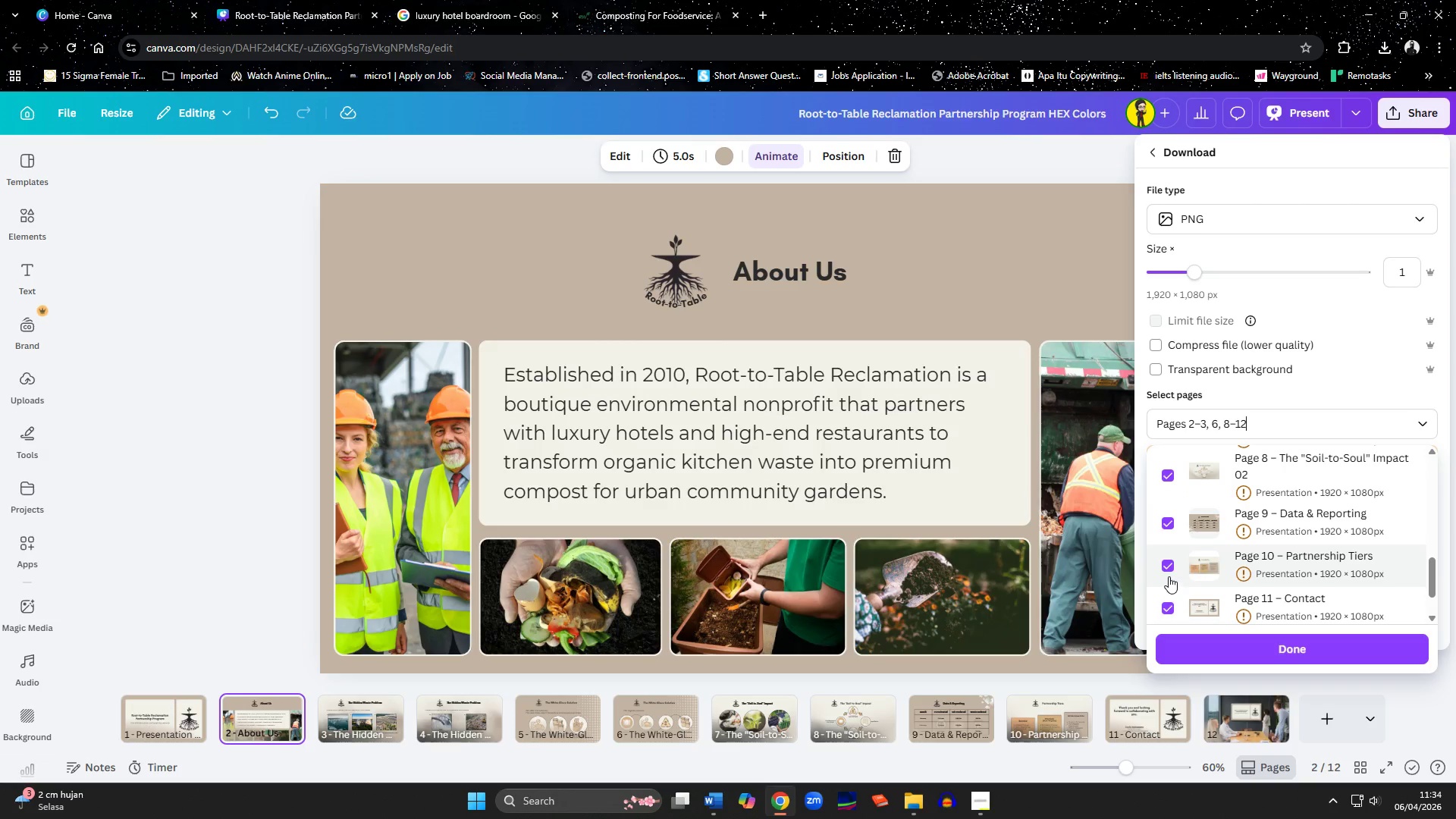 
left_click([1169, 576])
 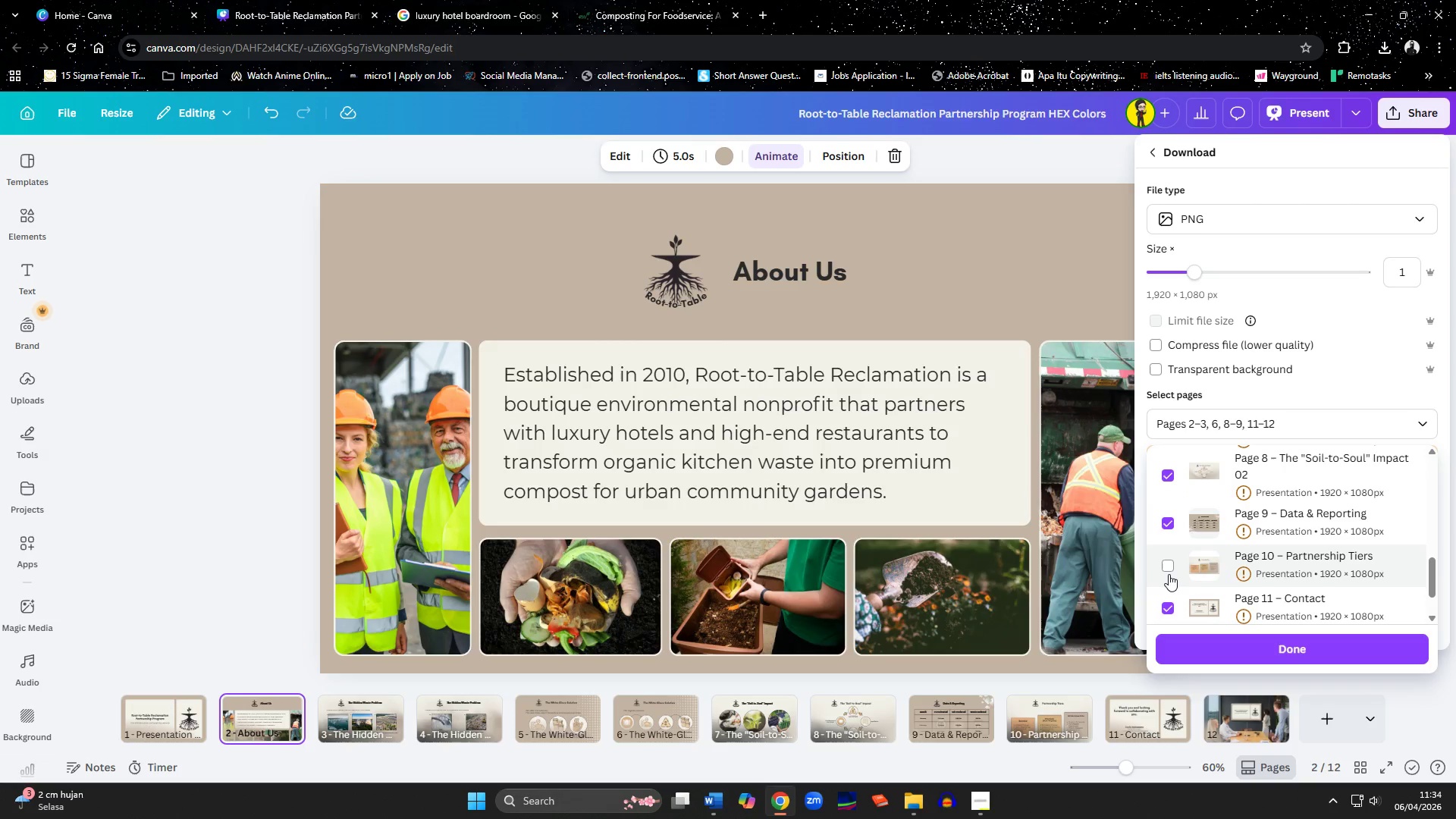 
left_click([1169, 574])
 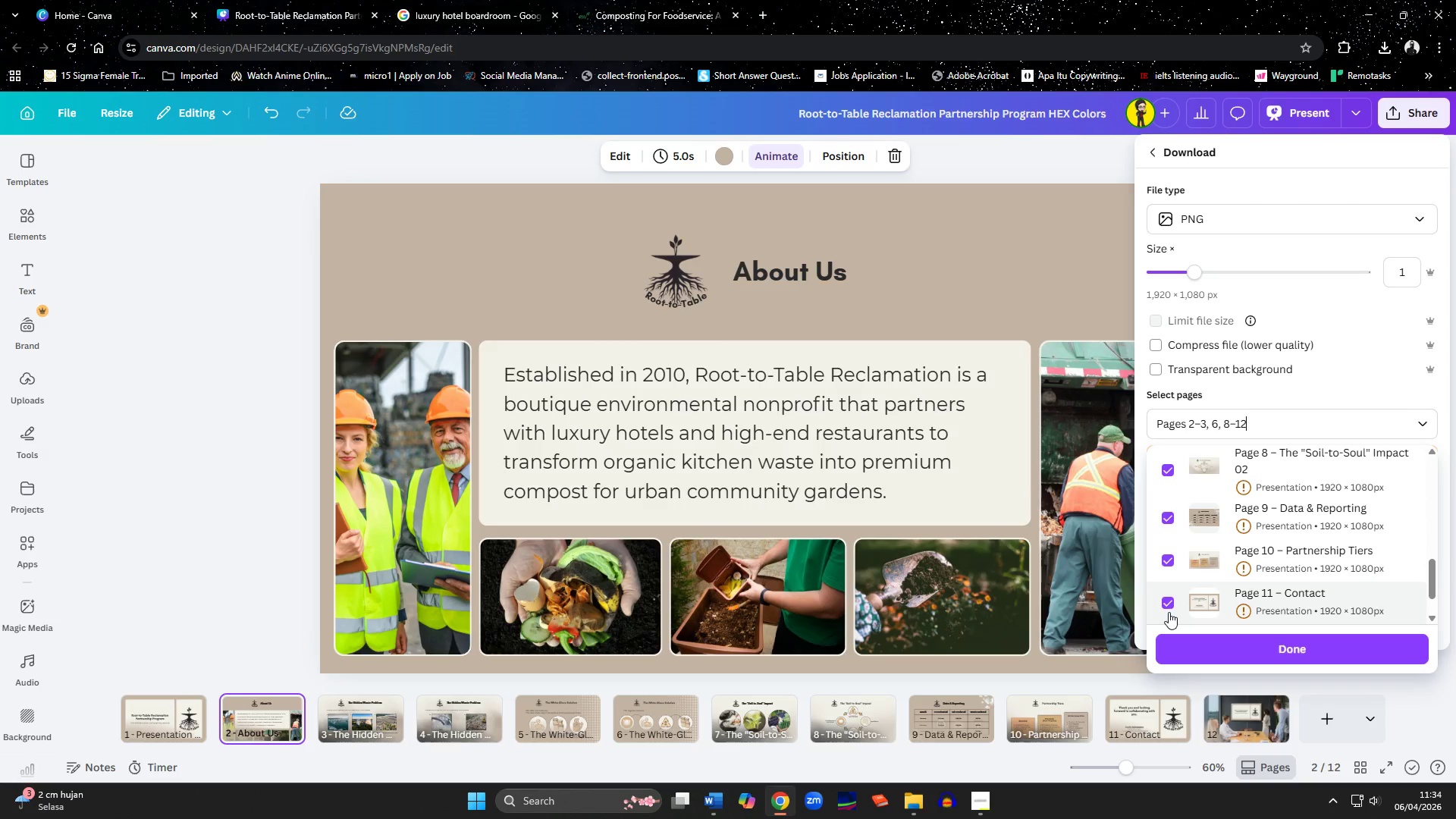 
left_click([1168, 601])
 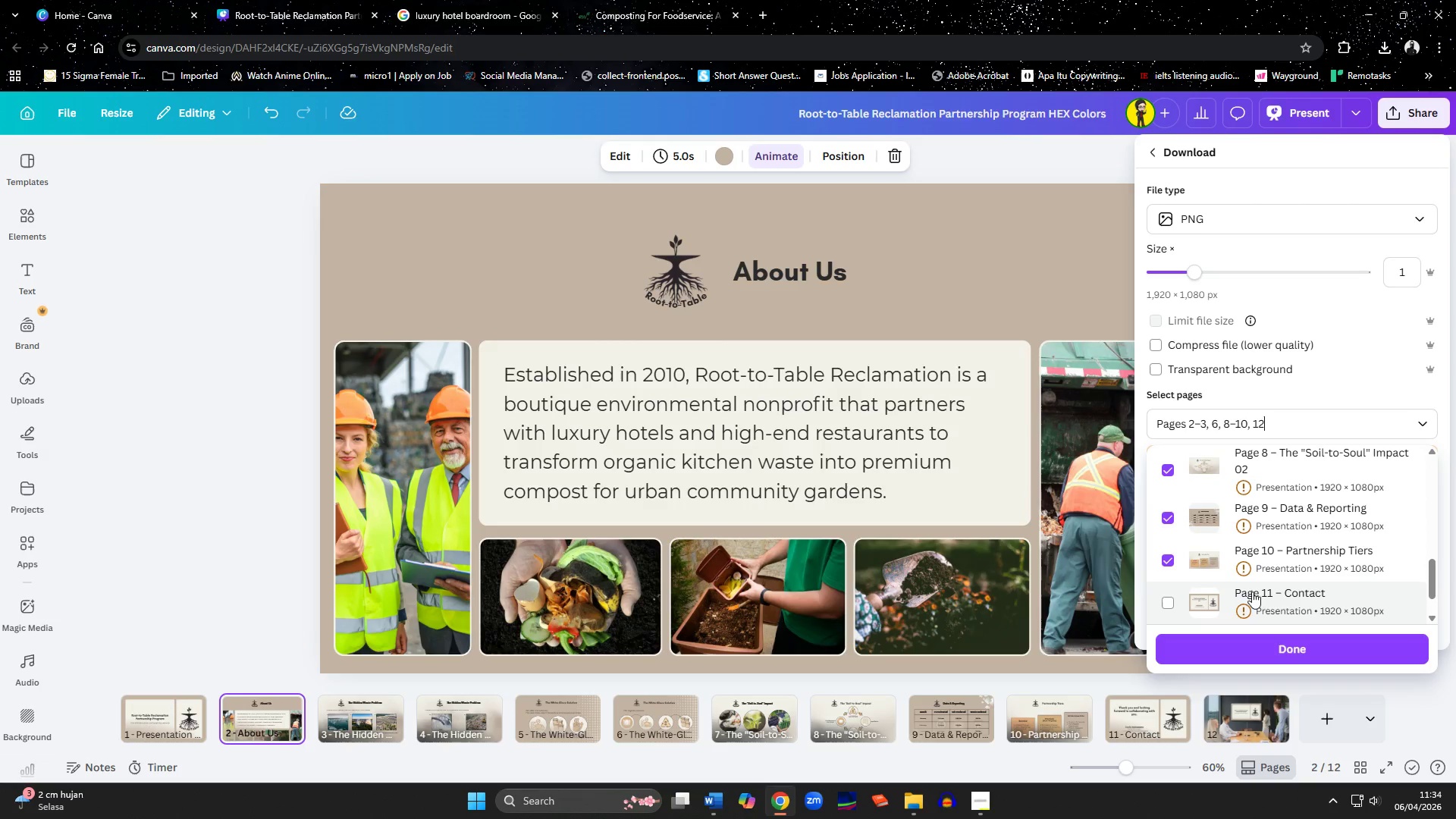 
scroll: coordinate [1276, 579], scroll_direction: down, amount: 2.0
 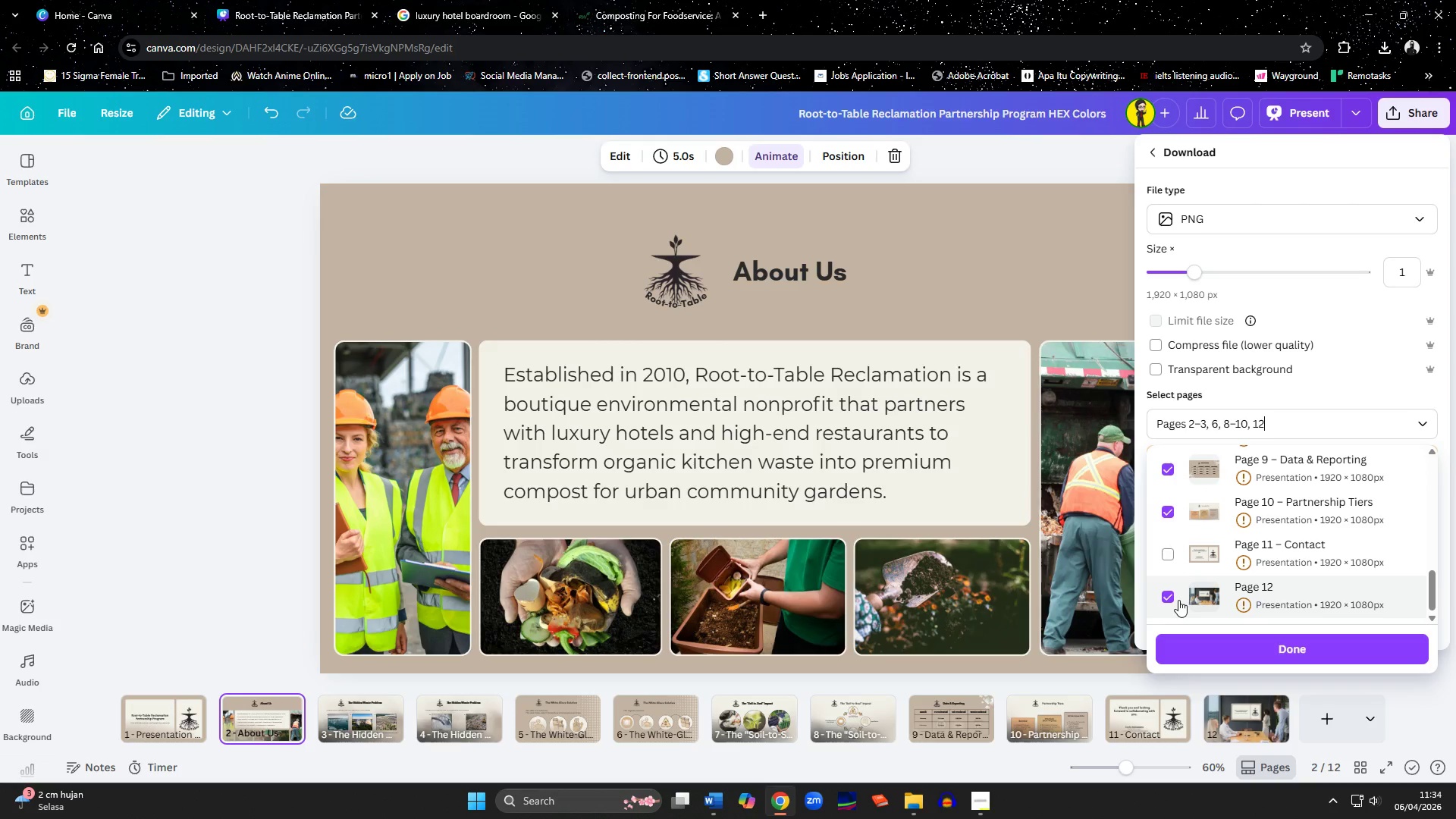 
left_click([1171, 595])
 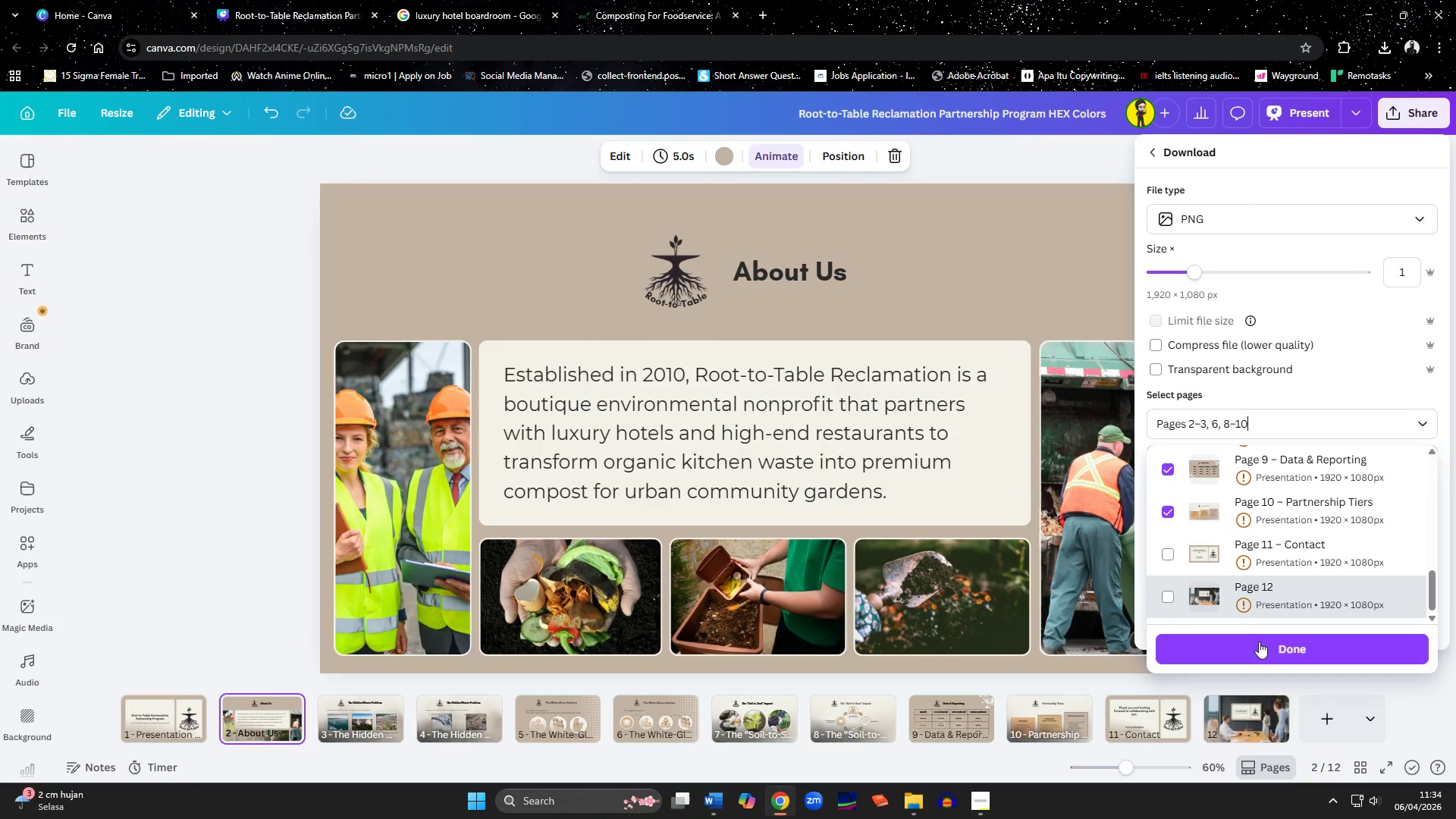 
left_click([1259, 642])
 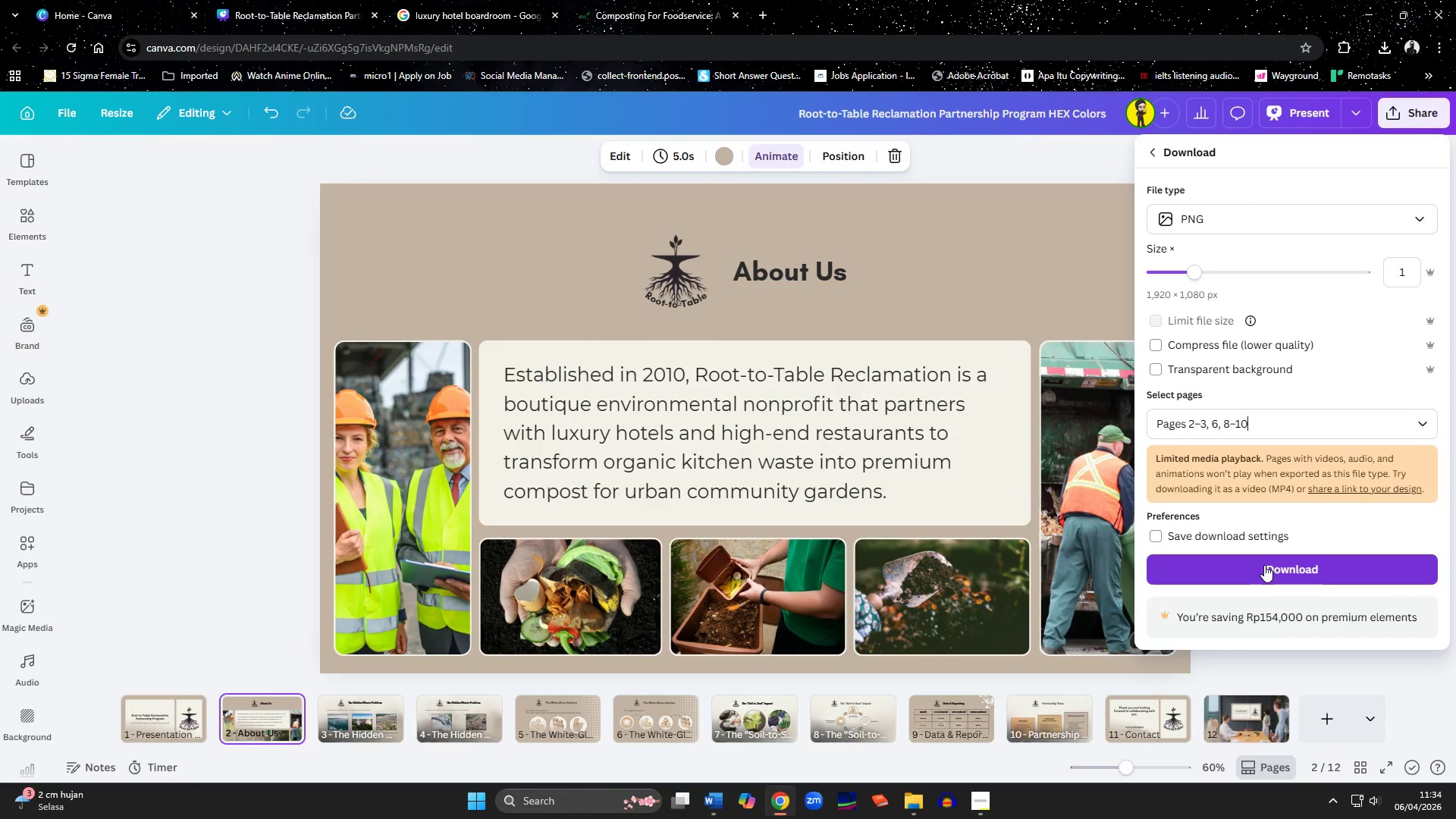 
left_click([1264, 565])
 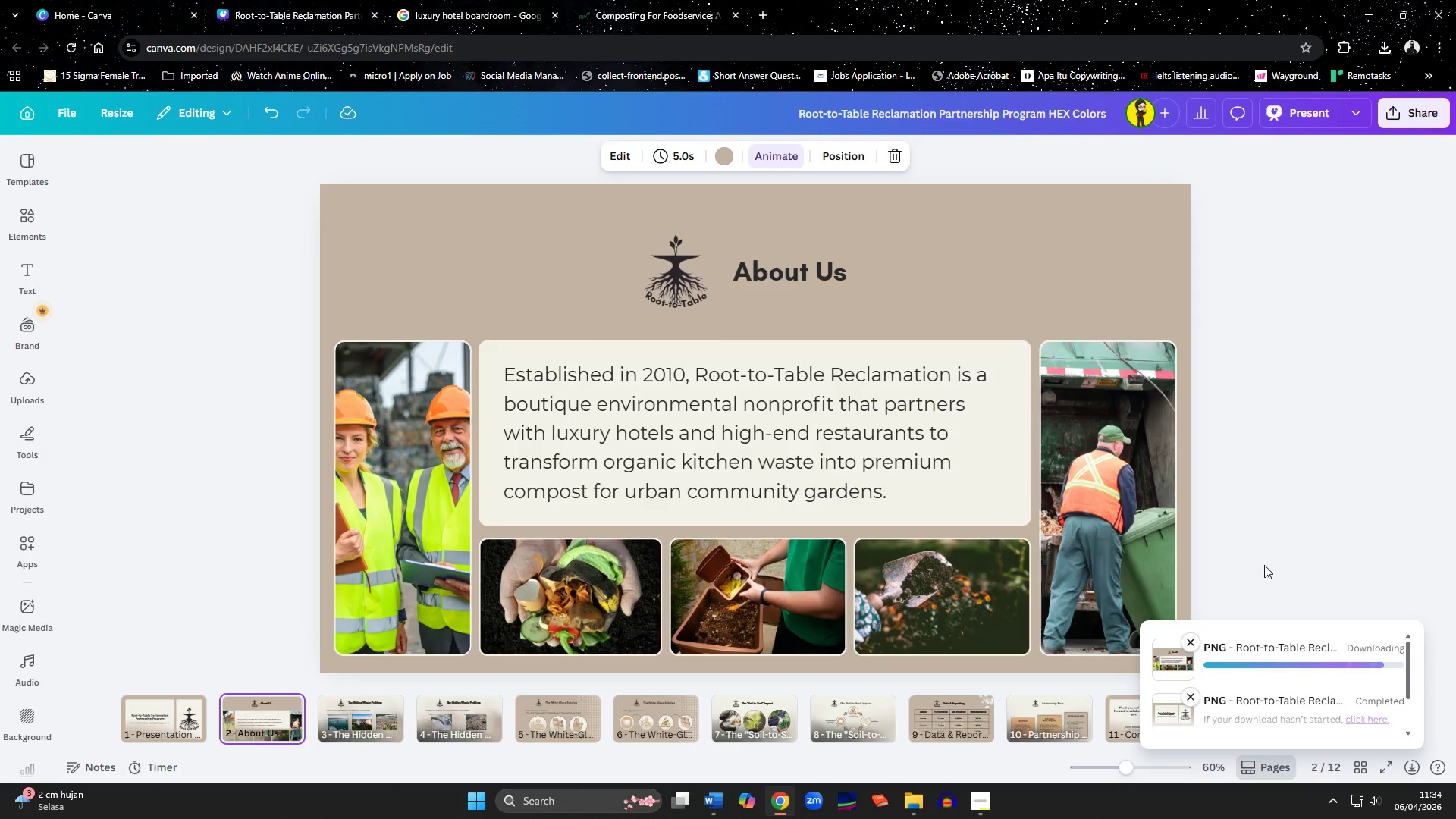 
wait(20.0)
 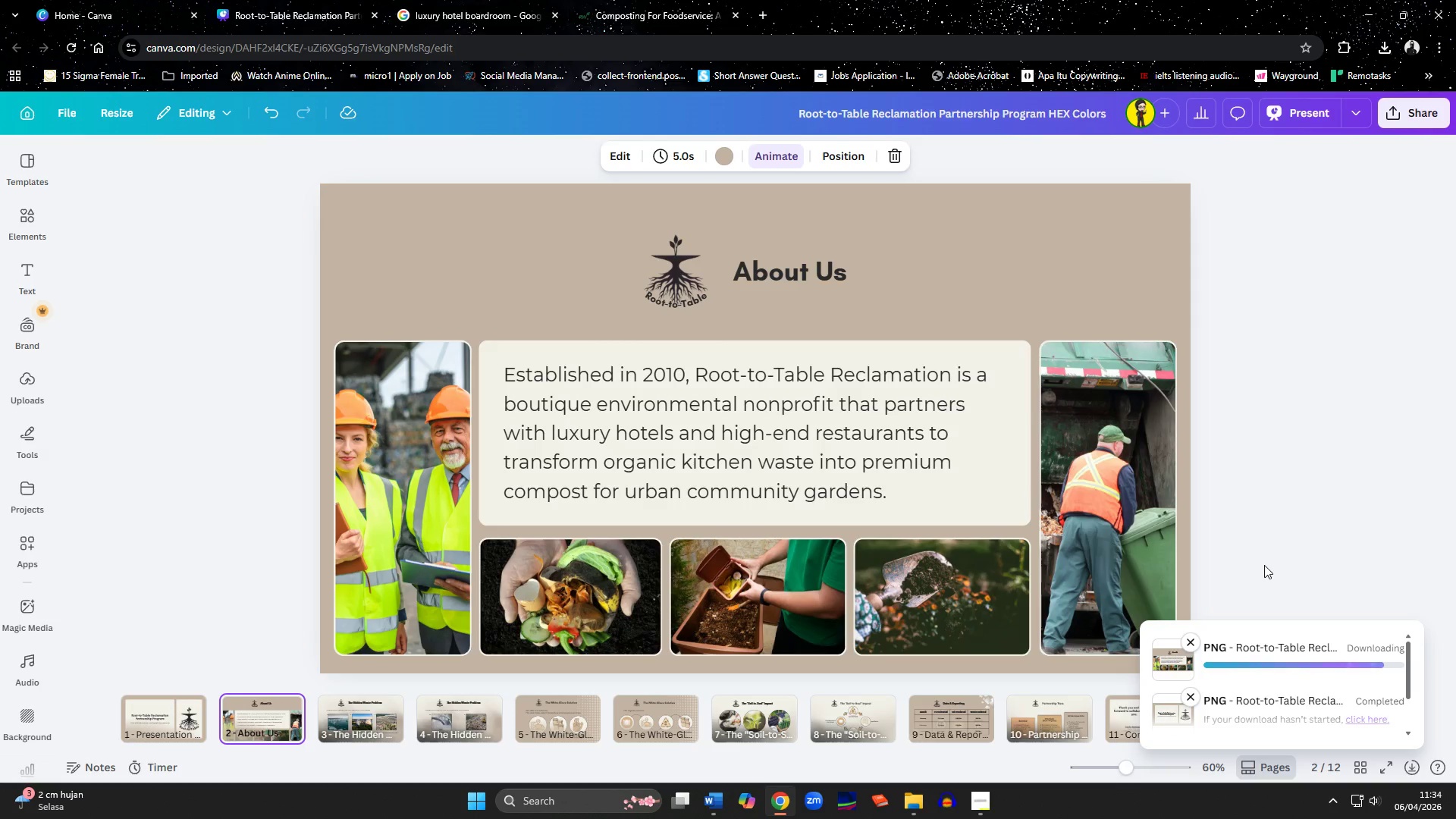 
left_click([695, 451])
 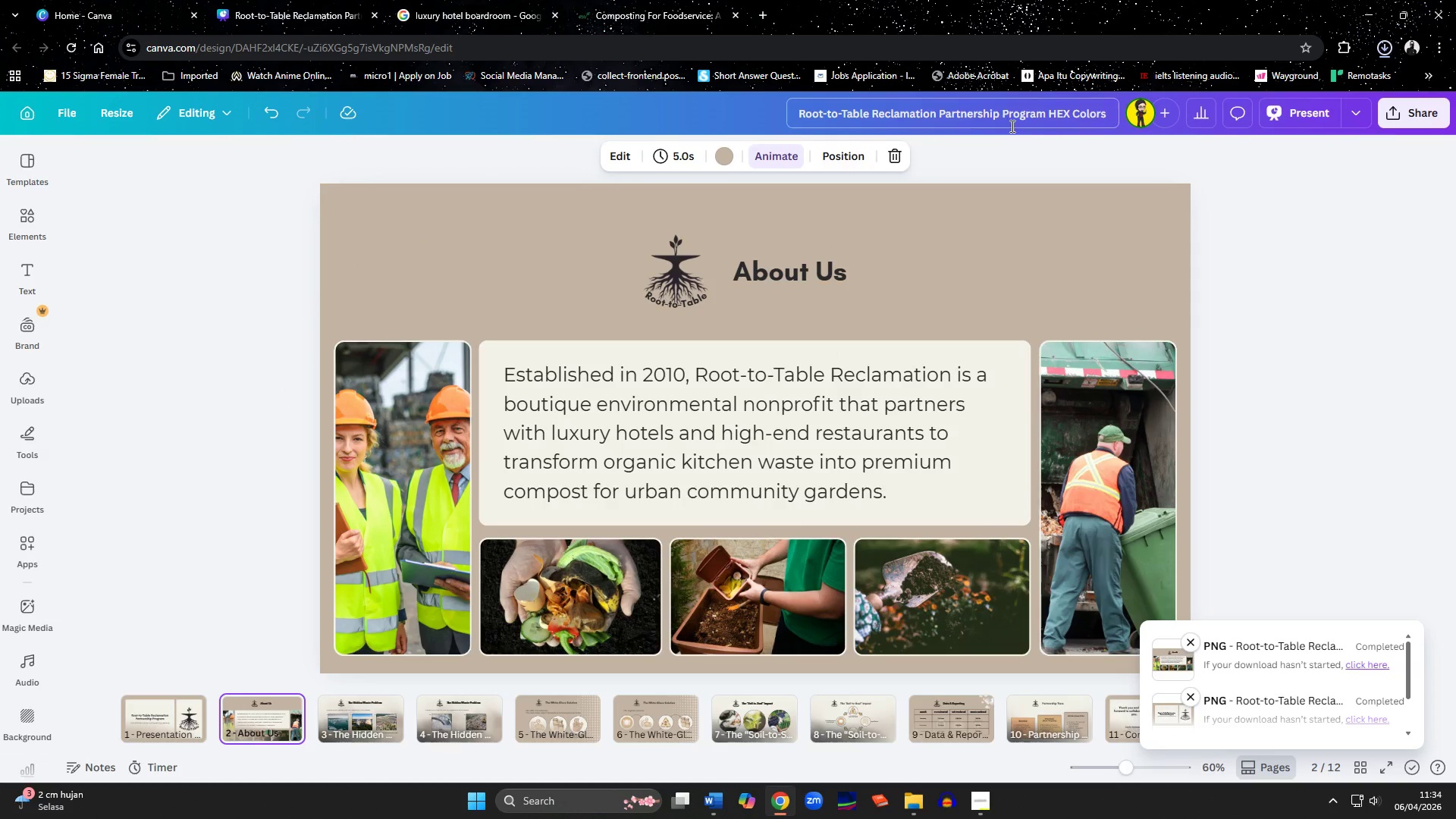 
double_click([1026, 121])
 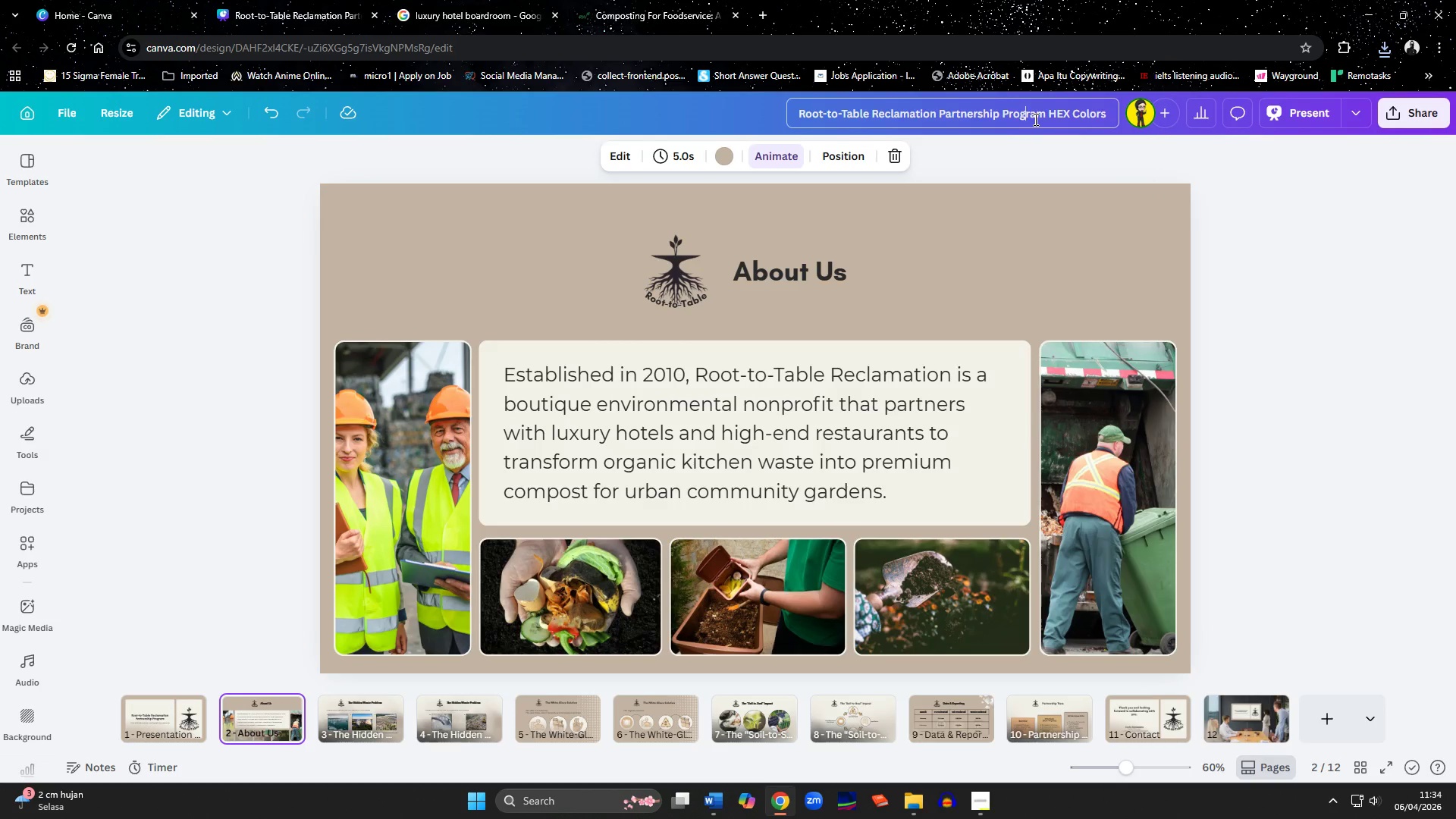 
key(ArrowRight)
 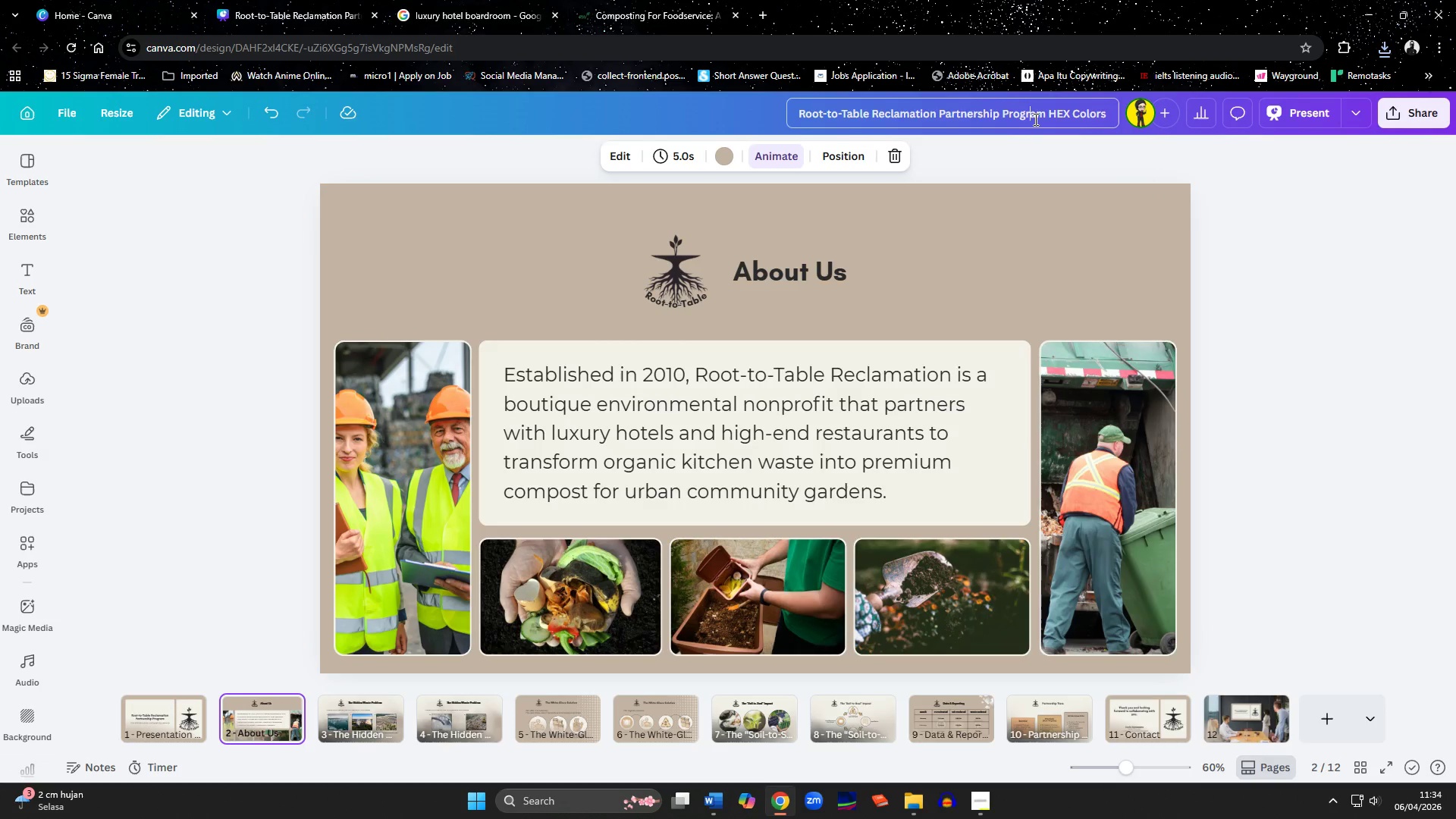 
key(ArrowRight)
 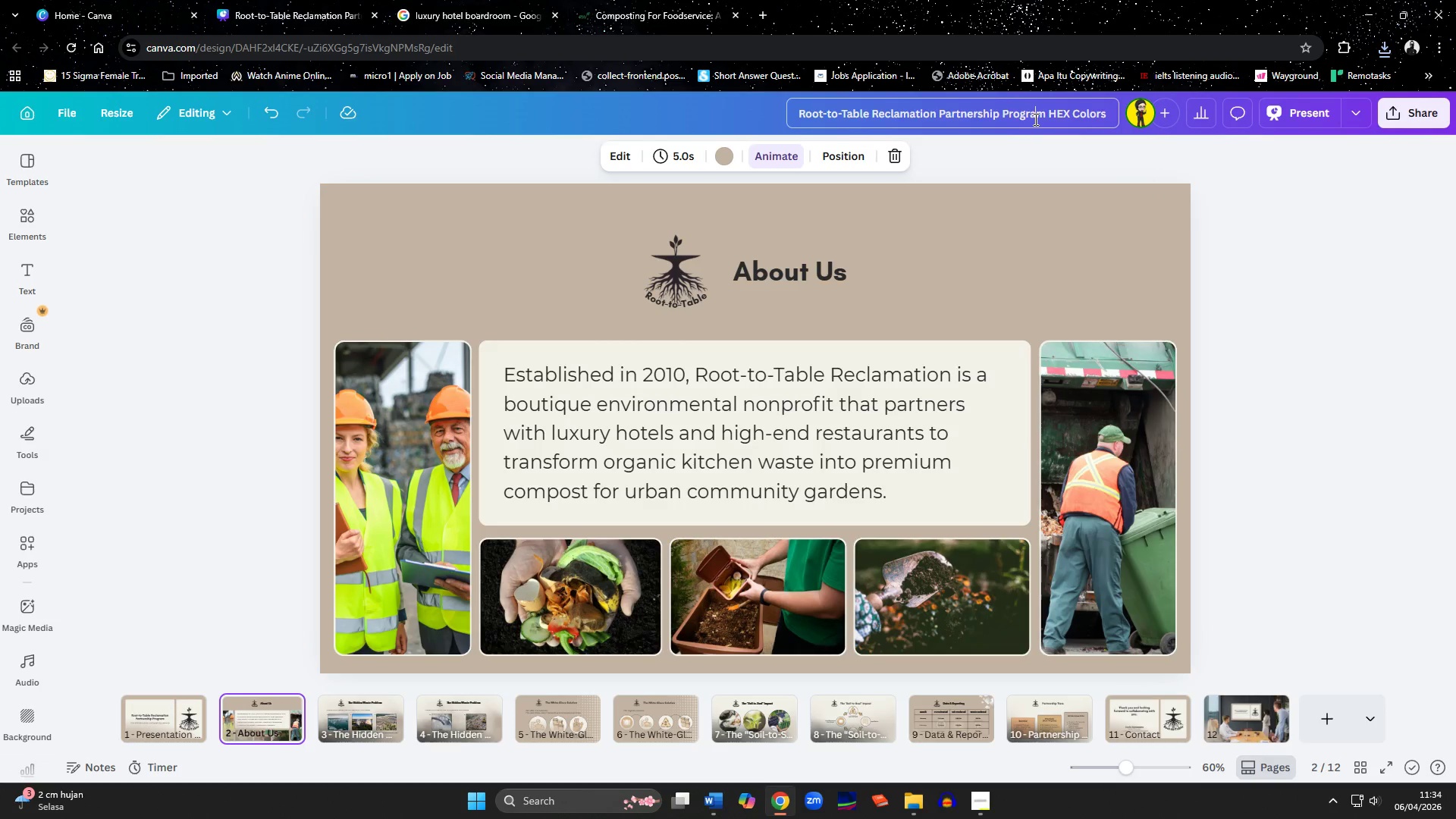 
key(ArrowRight)
 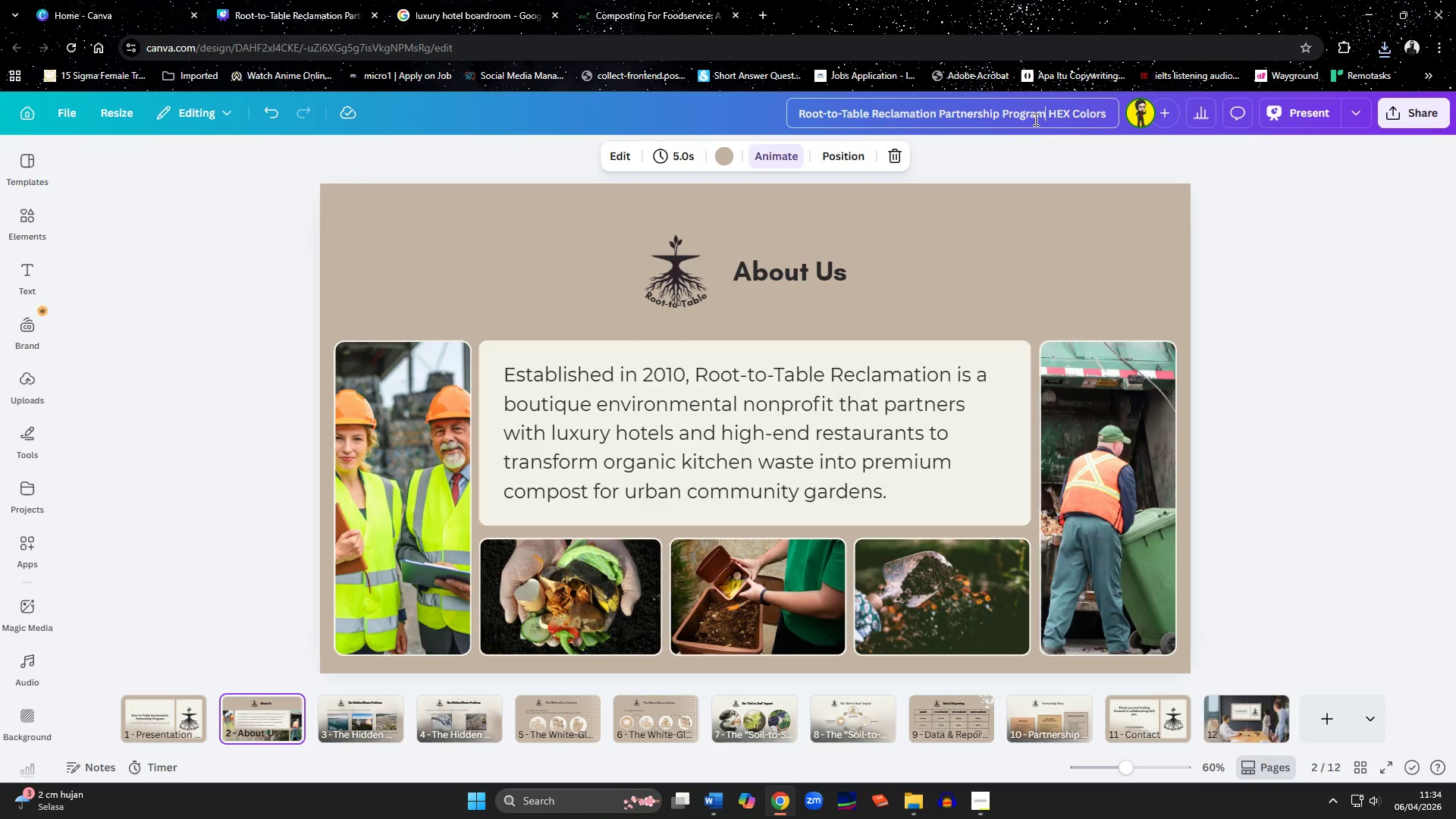 
key(ArrowRight)
 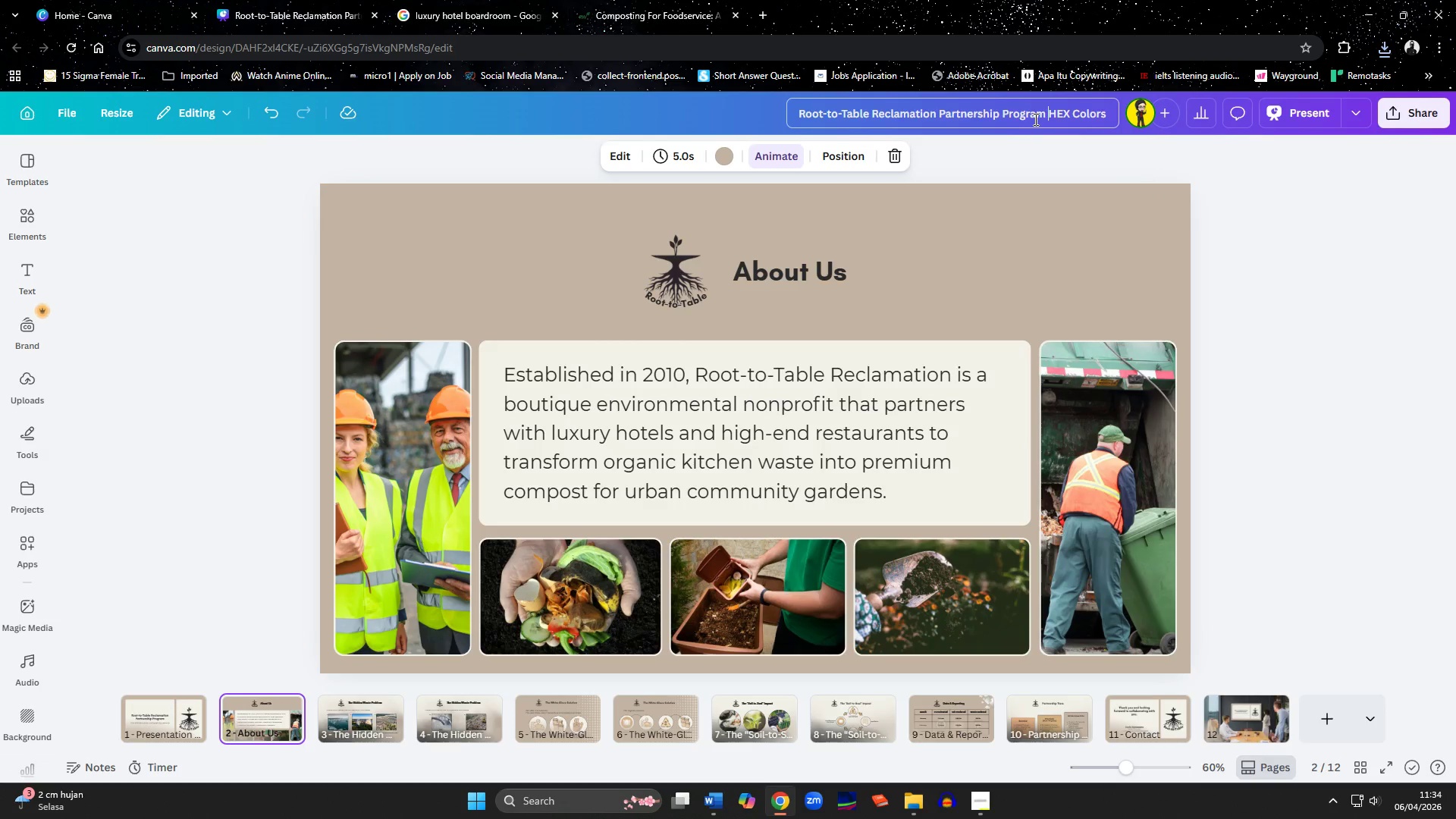 
key(Control+ControlRight)
 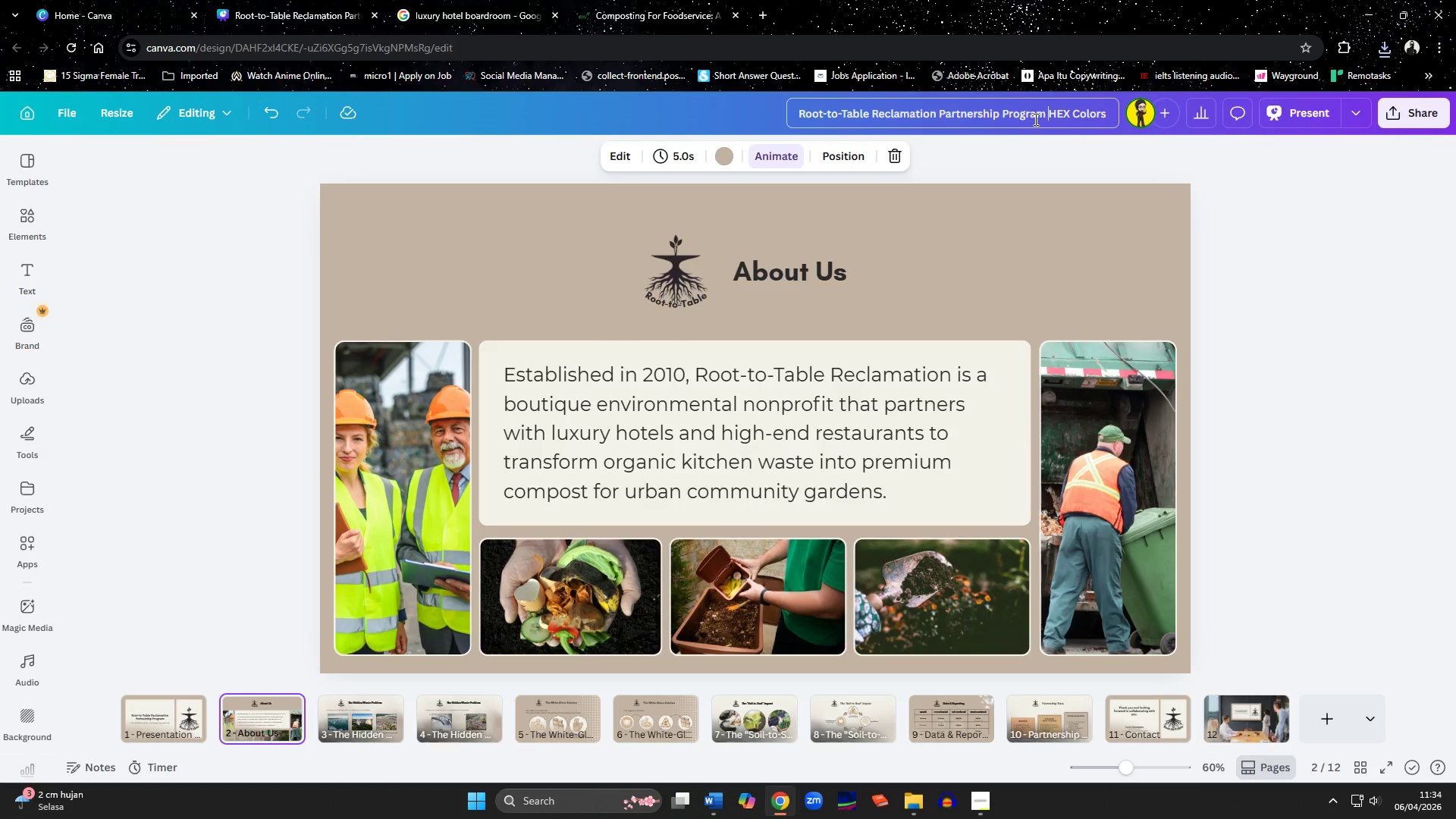 
key(ArrowLeft)
 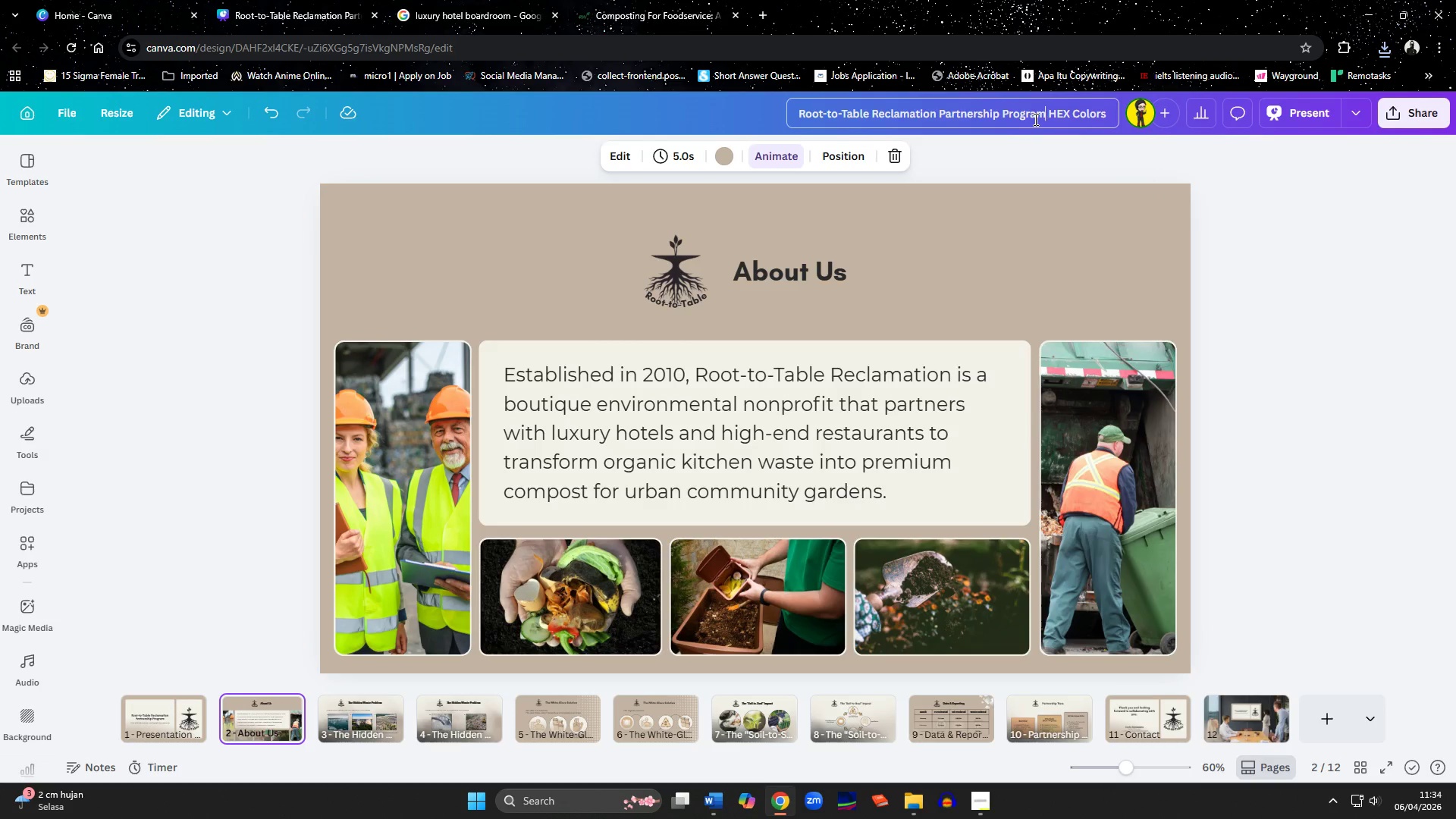 
hold_key(key=ShiftLeft, duration=1.2)
 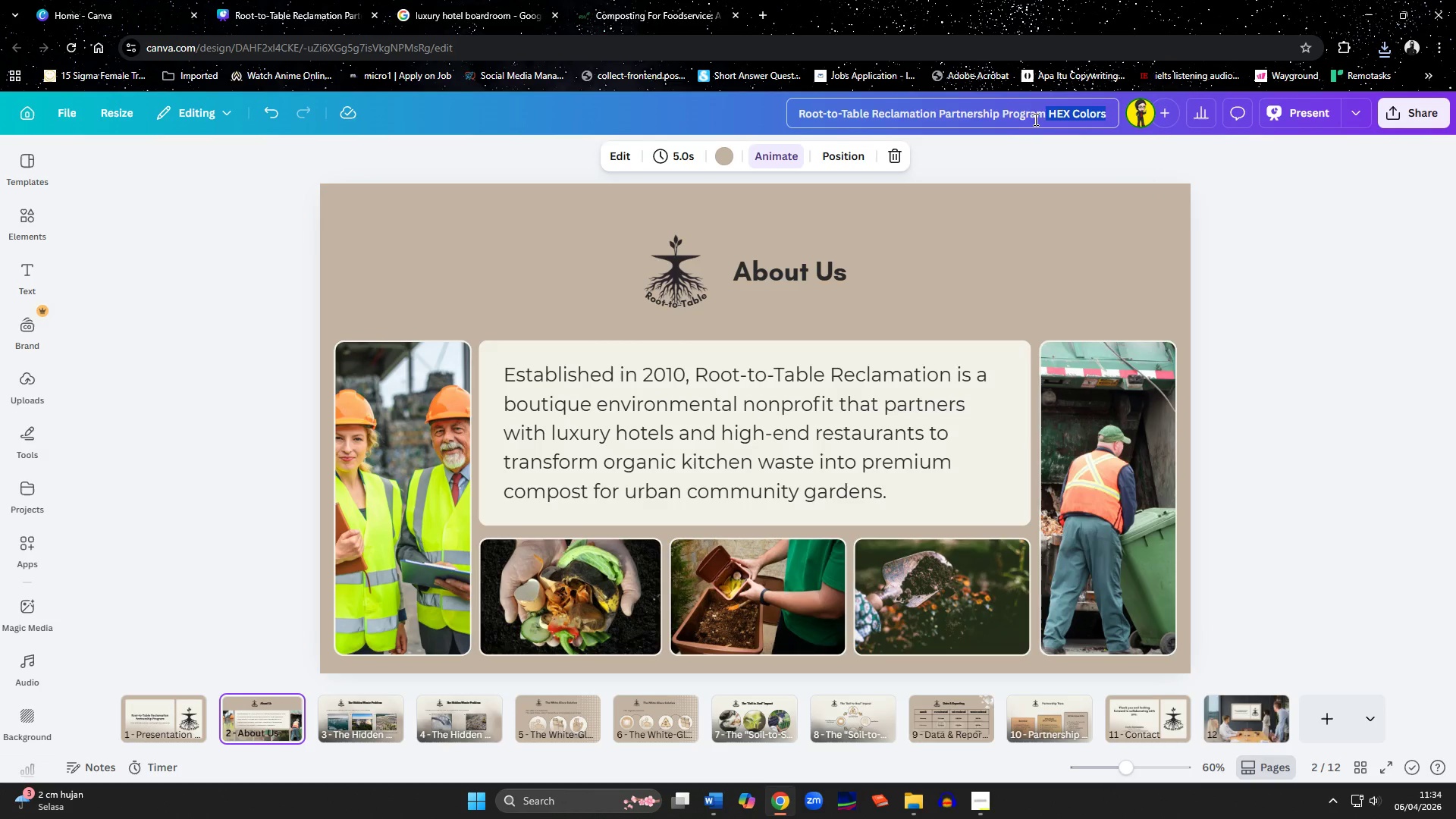 
hold_key(key=ArrowRight, duration=0.95)
 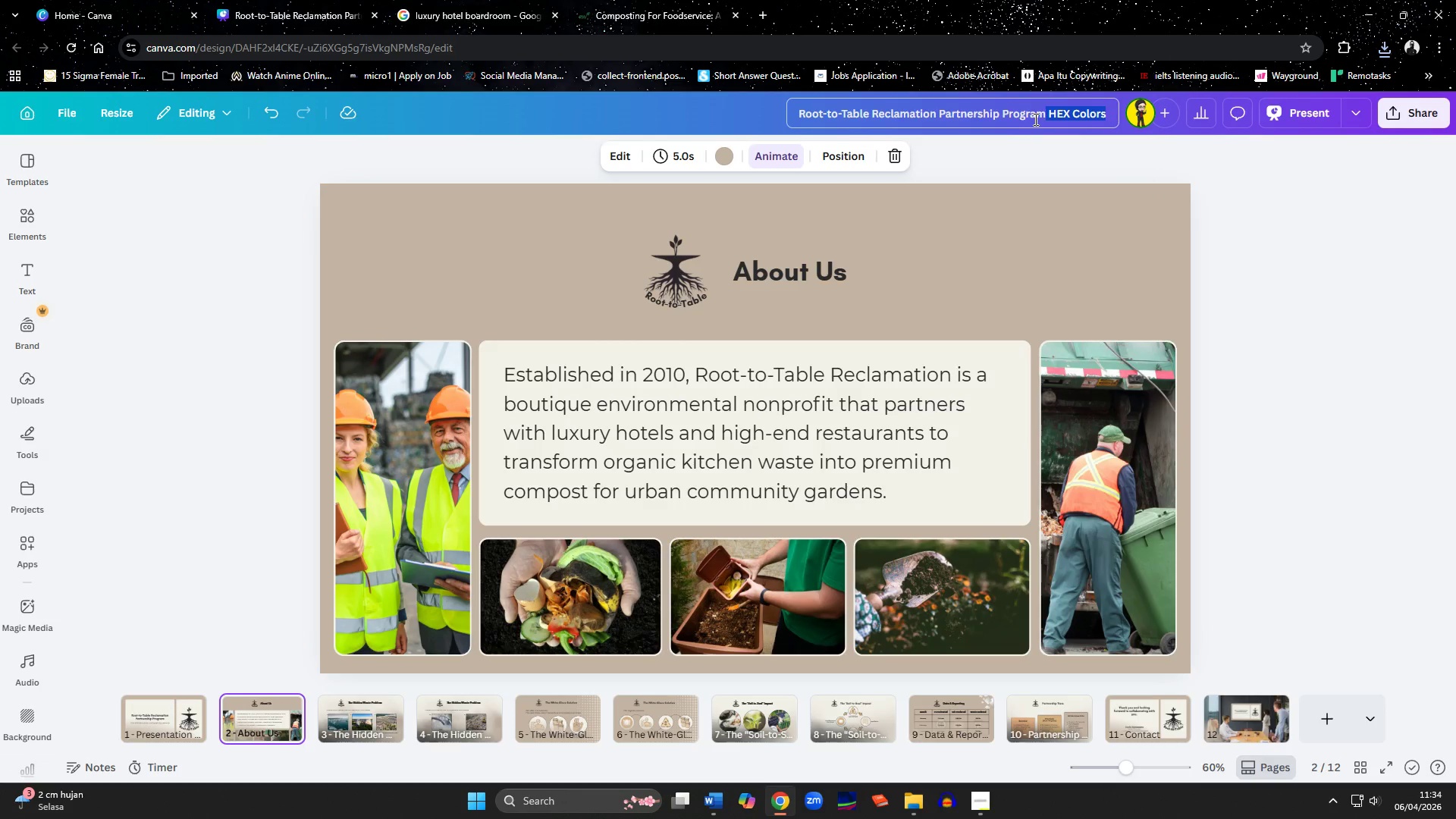 
key(Backspace)
 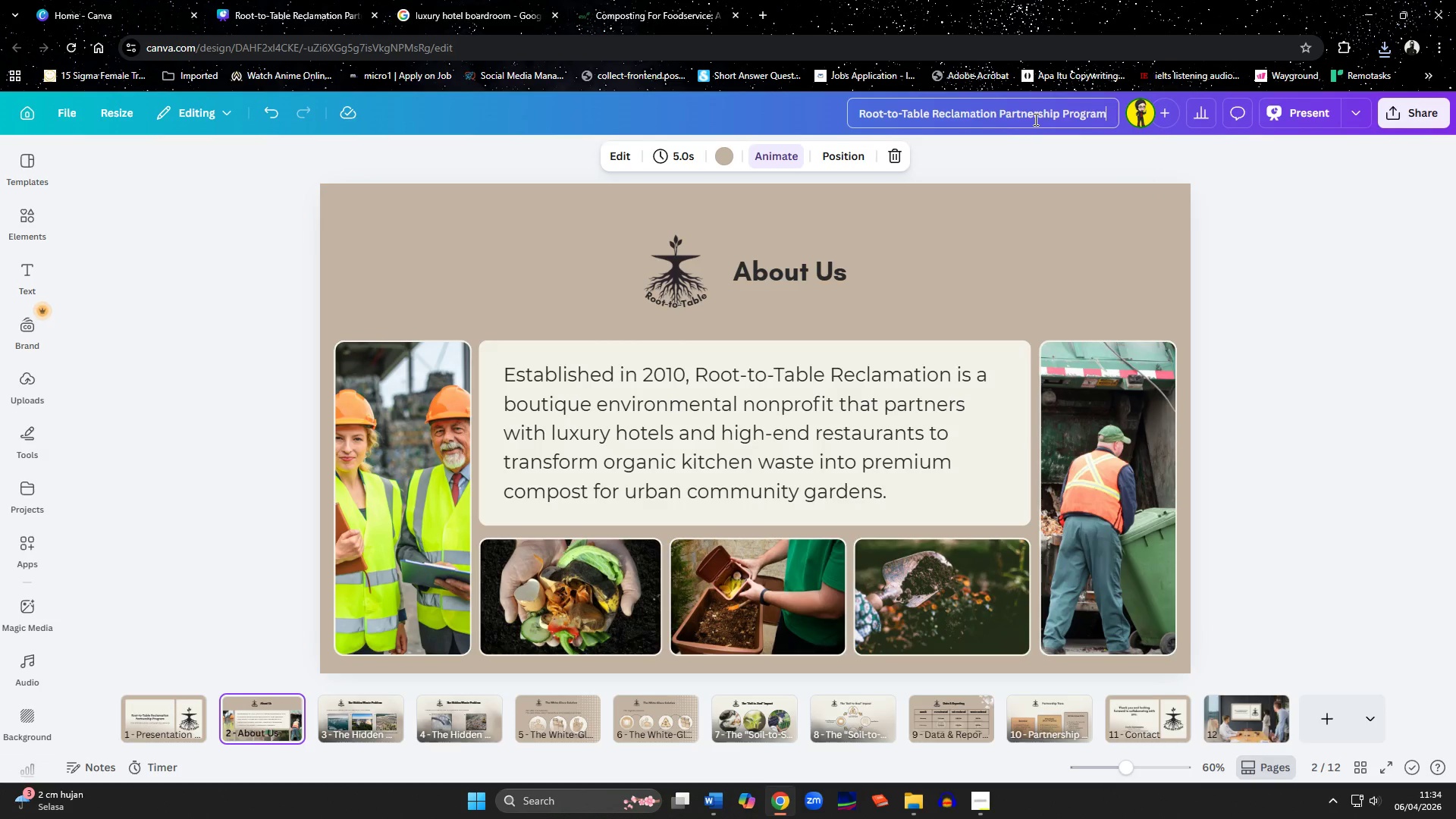 
key(Enter)
 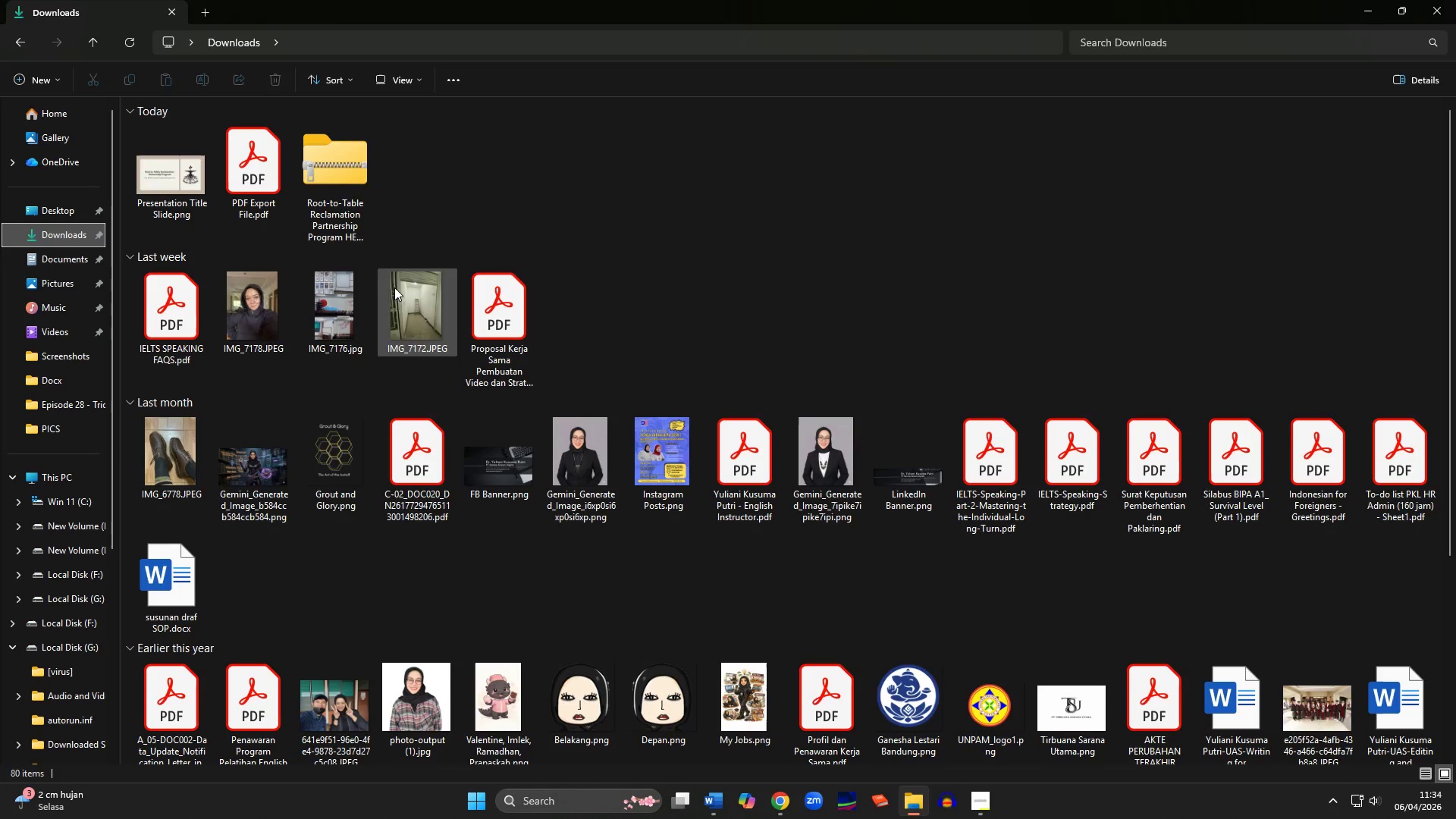 
right_click([333, 172])
 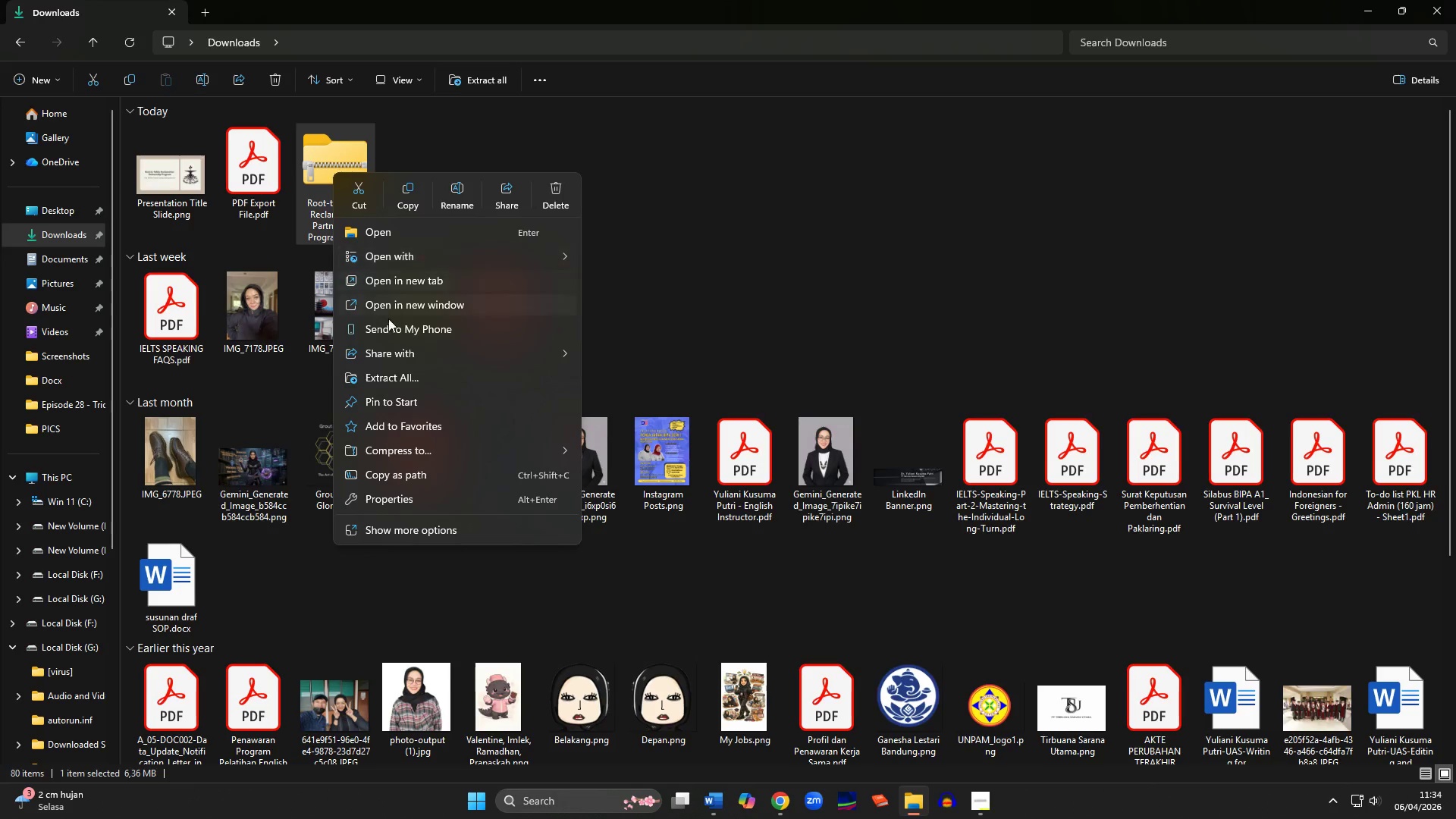 
left_click([381, 375])
 